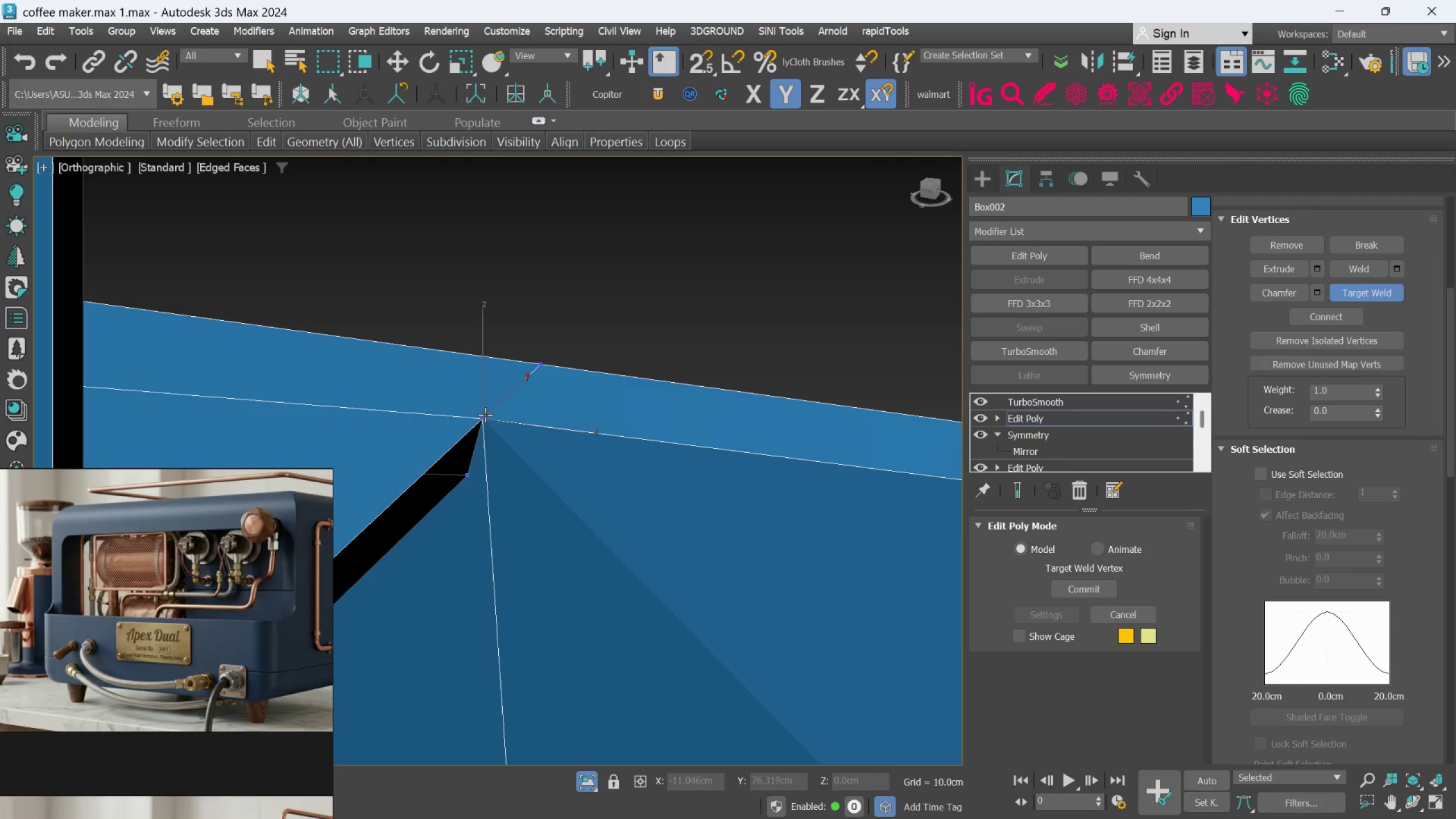 
hold_key(key=AltLeft, duration=1.0)
 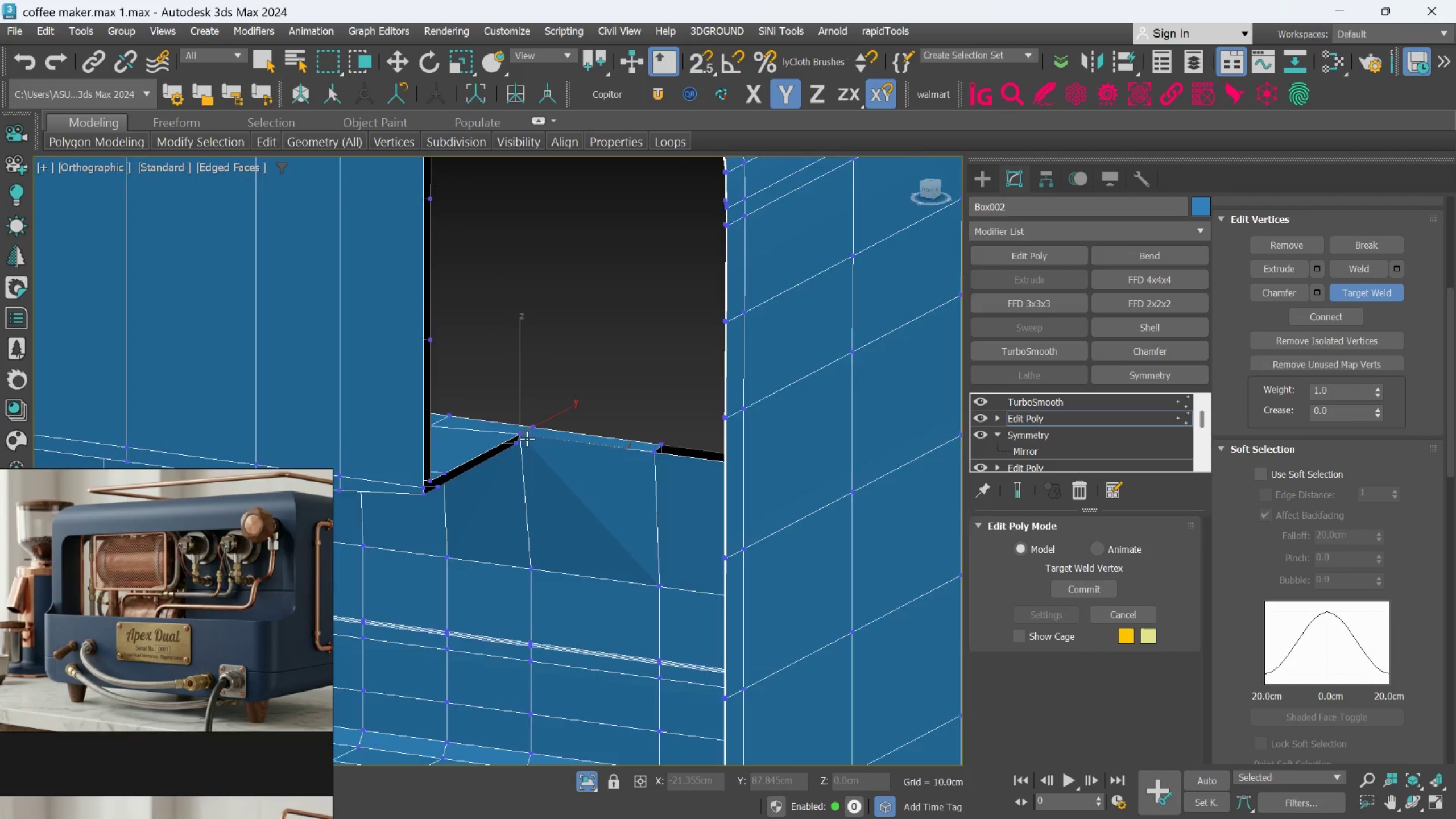 
scroll: coordinate [535, 441], scroll_direction: down, amount: 6.0
 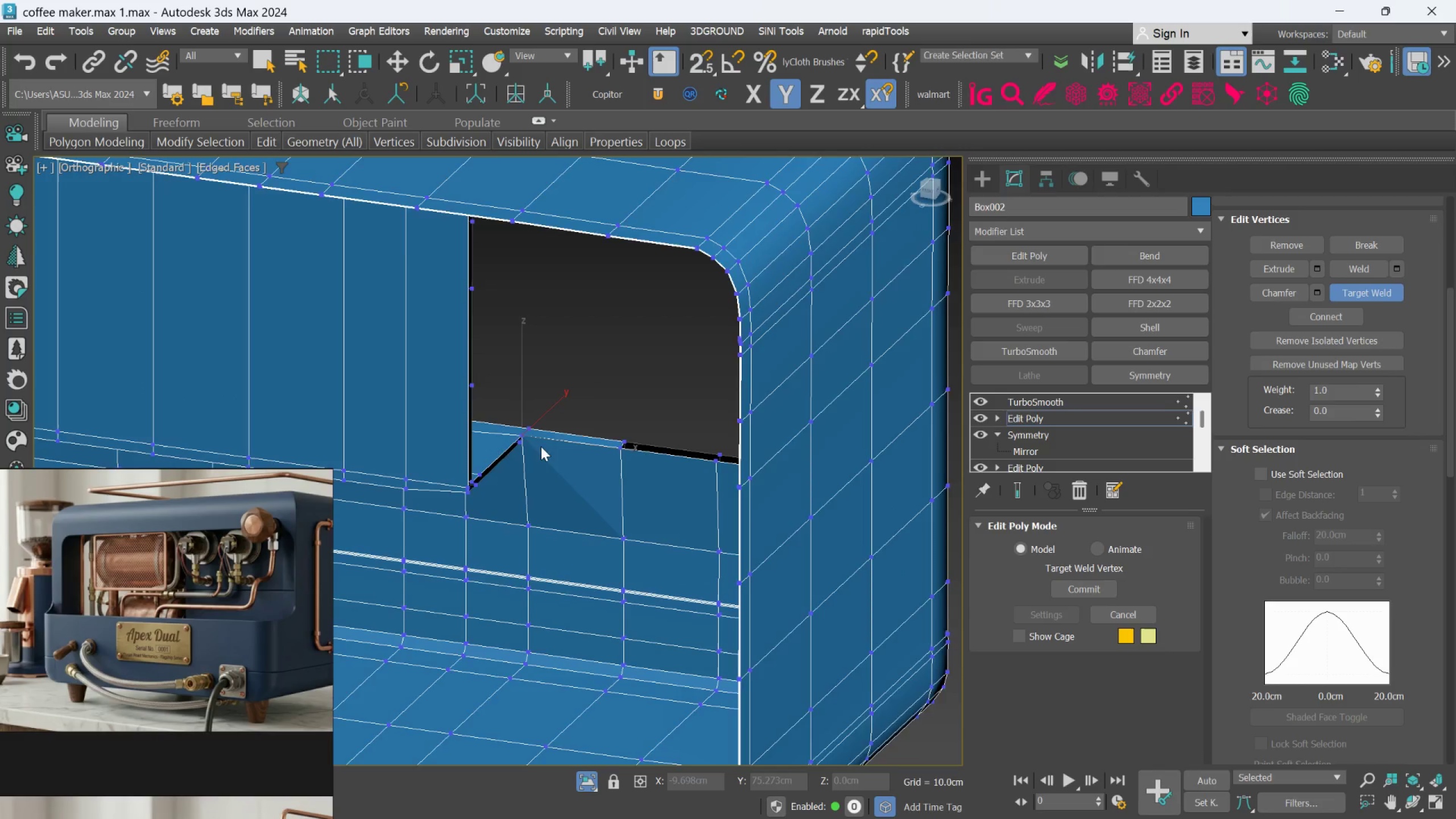 
hold_key(key=AltLeft, duration=0.7)
 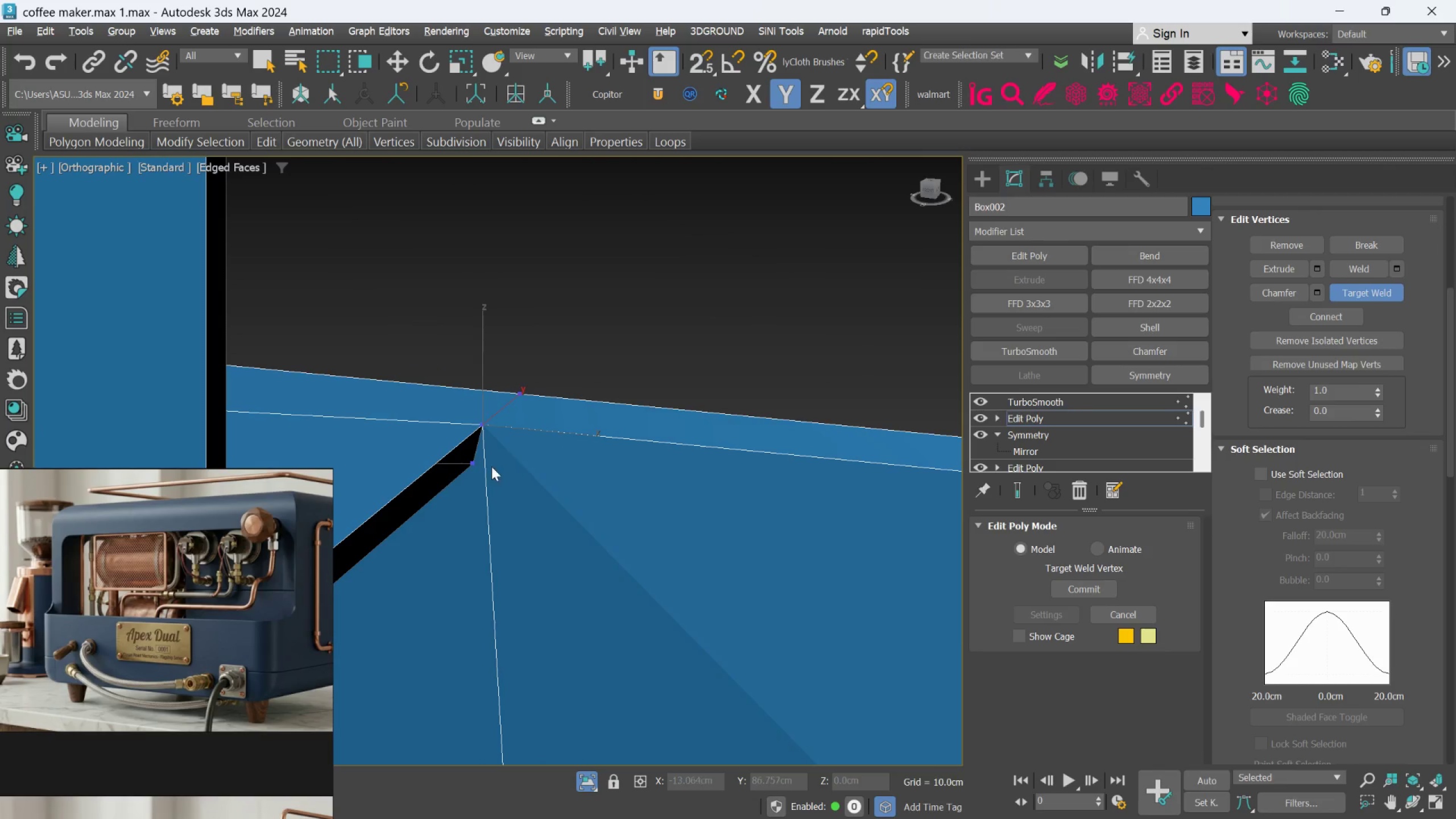 
scroll: coordinate [543, 434], scroll_direction: up, amount: 5.0
 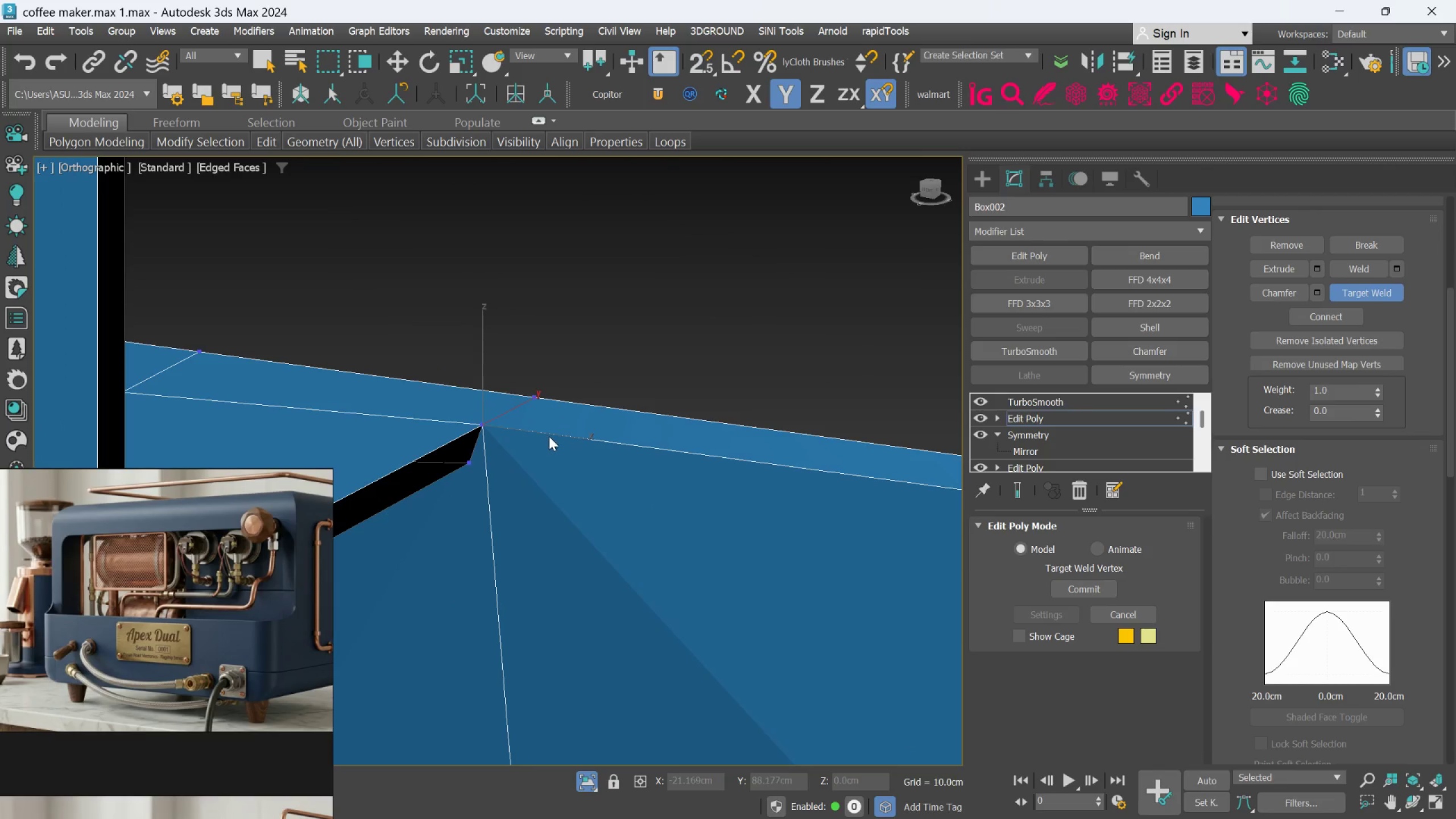 
hold_key(key=AltLeft, duration=1.0)
 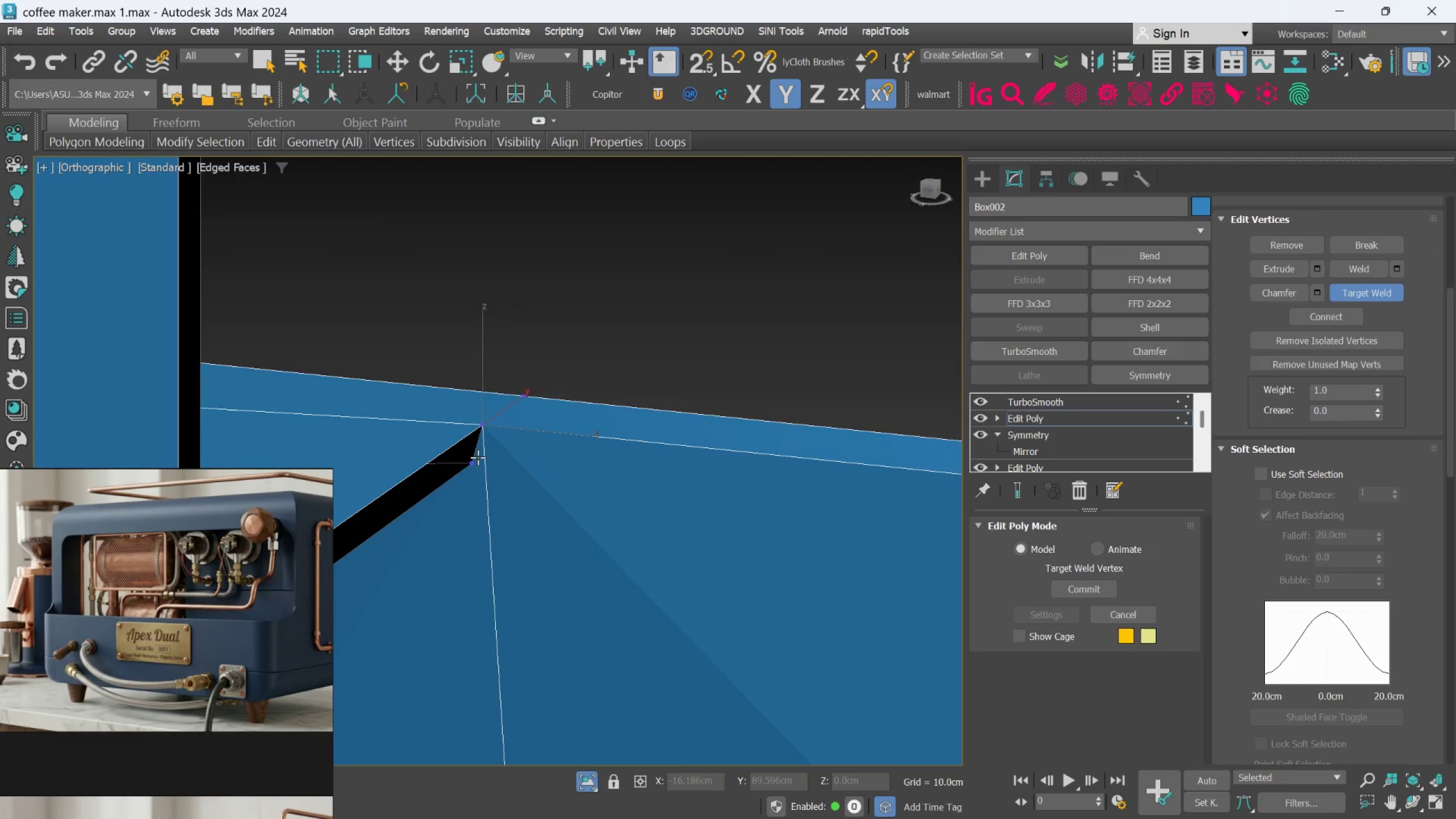 
hold_key(key=AltLeft, duration=0.31)
 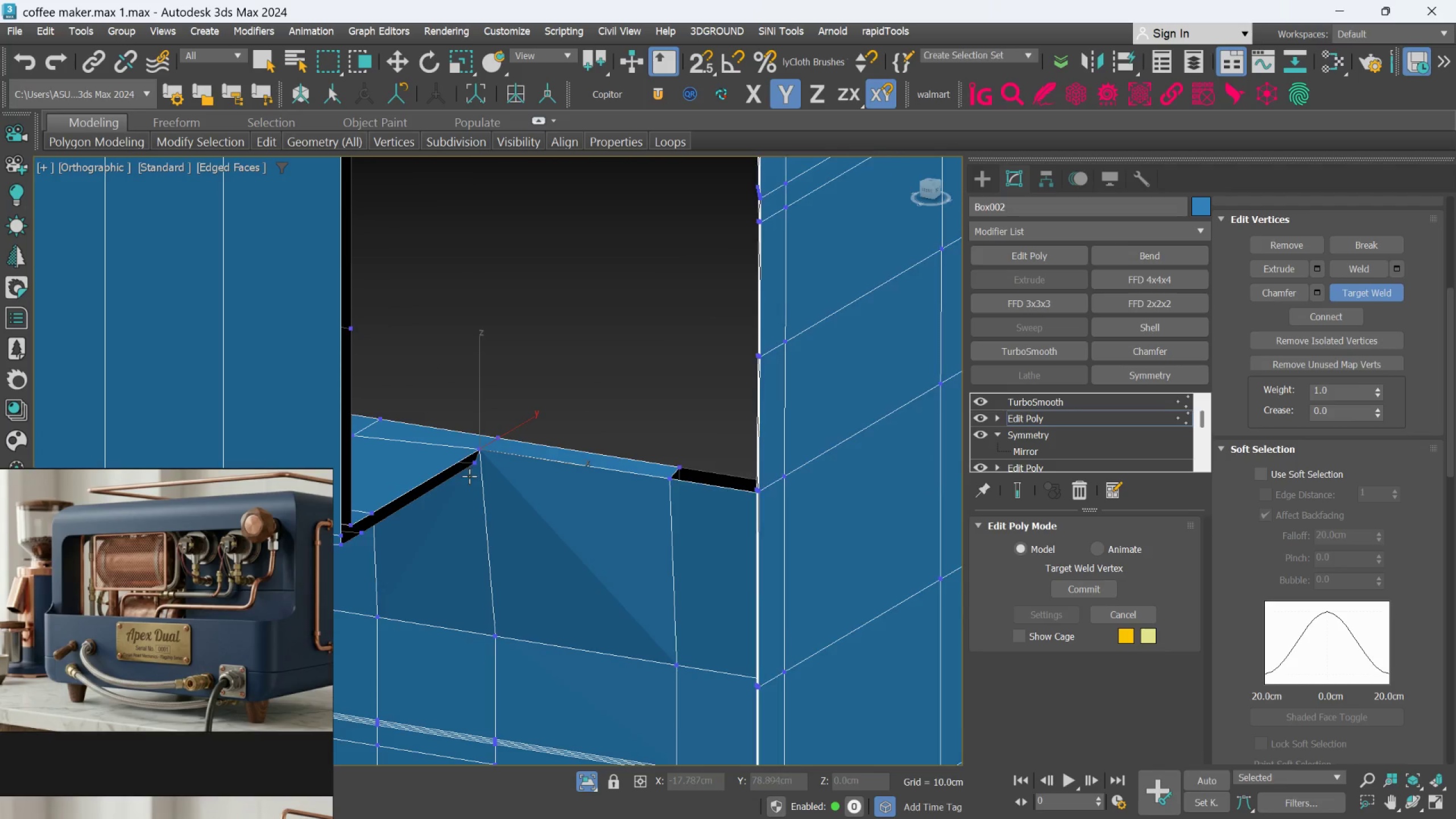 
scroll: coordinate [478, 462], scroll_direction: down, amount: 3.0
 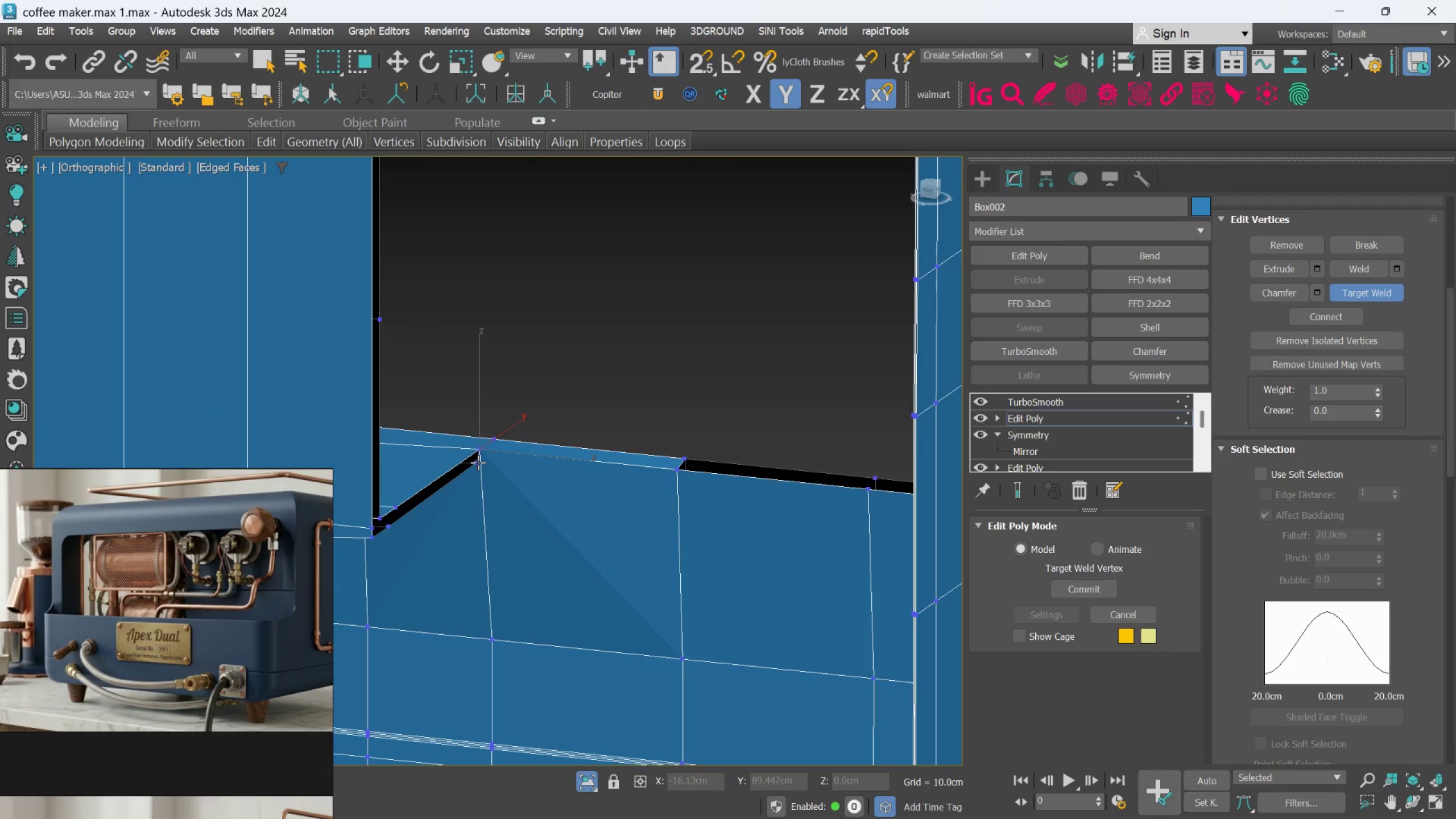 
scroll: coordinate [469, 476], scroll_direction: up, amount: 1.0
 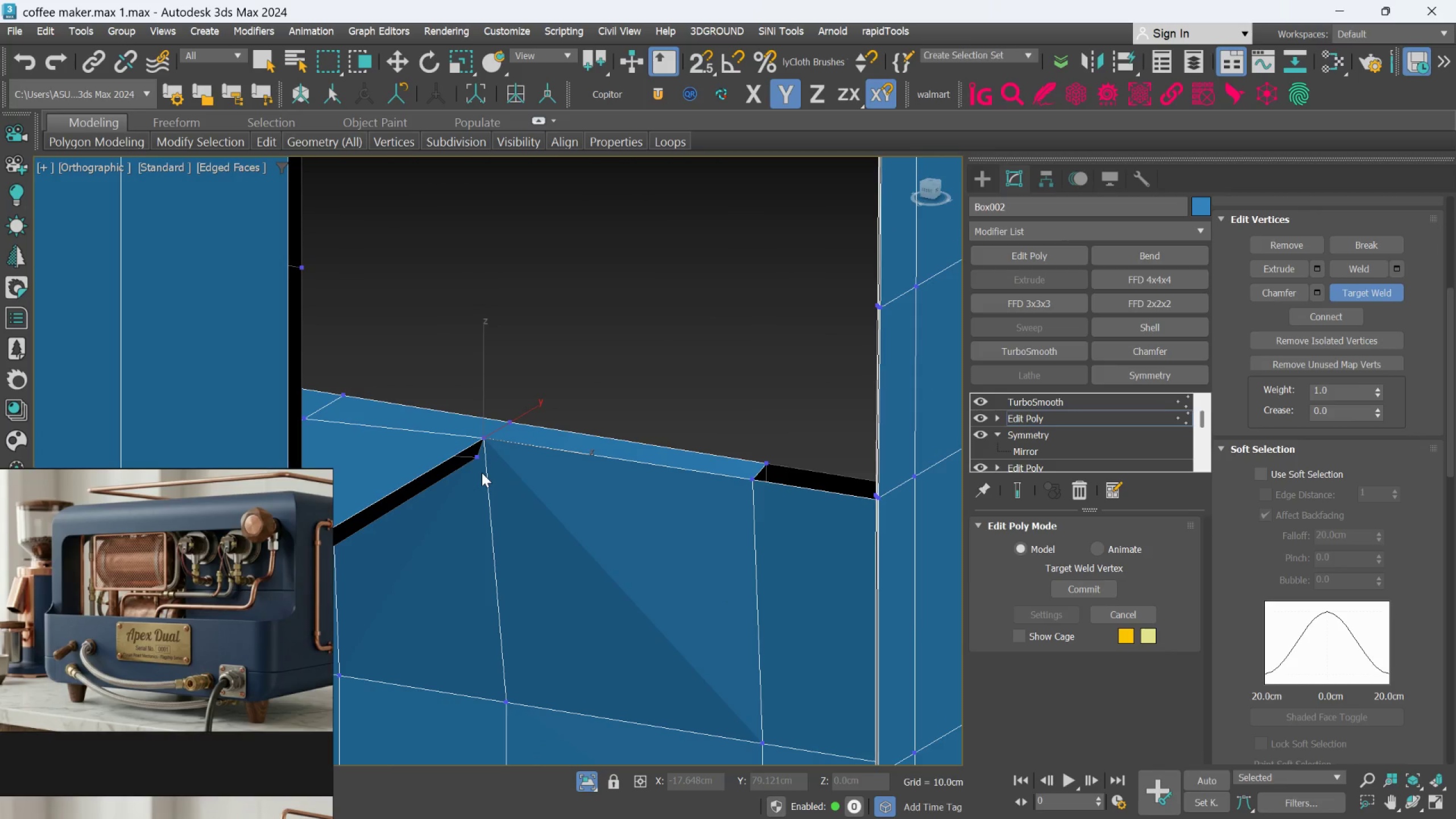 
right_click([482, 473])
 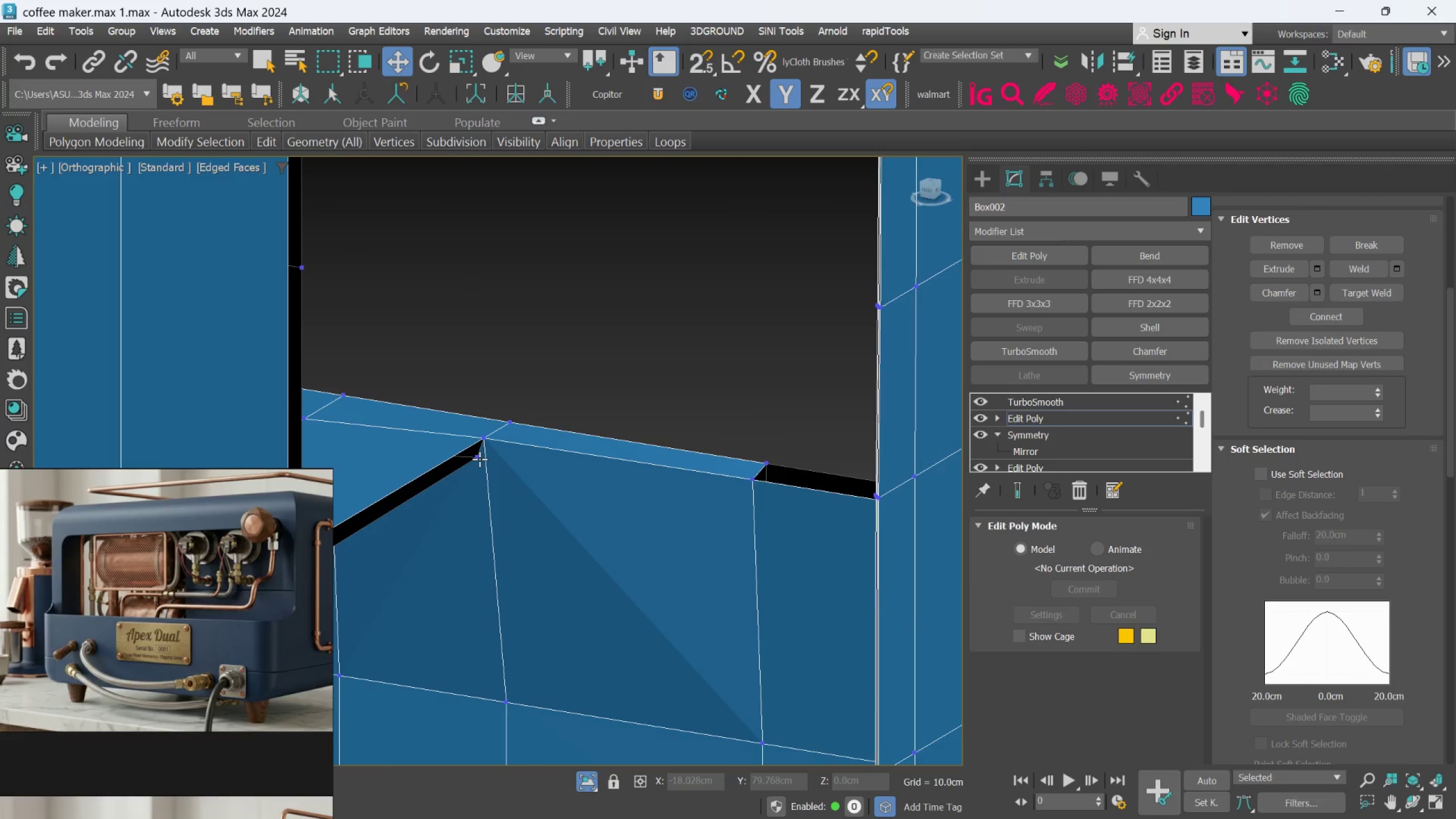 
left_click([478, 458])
 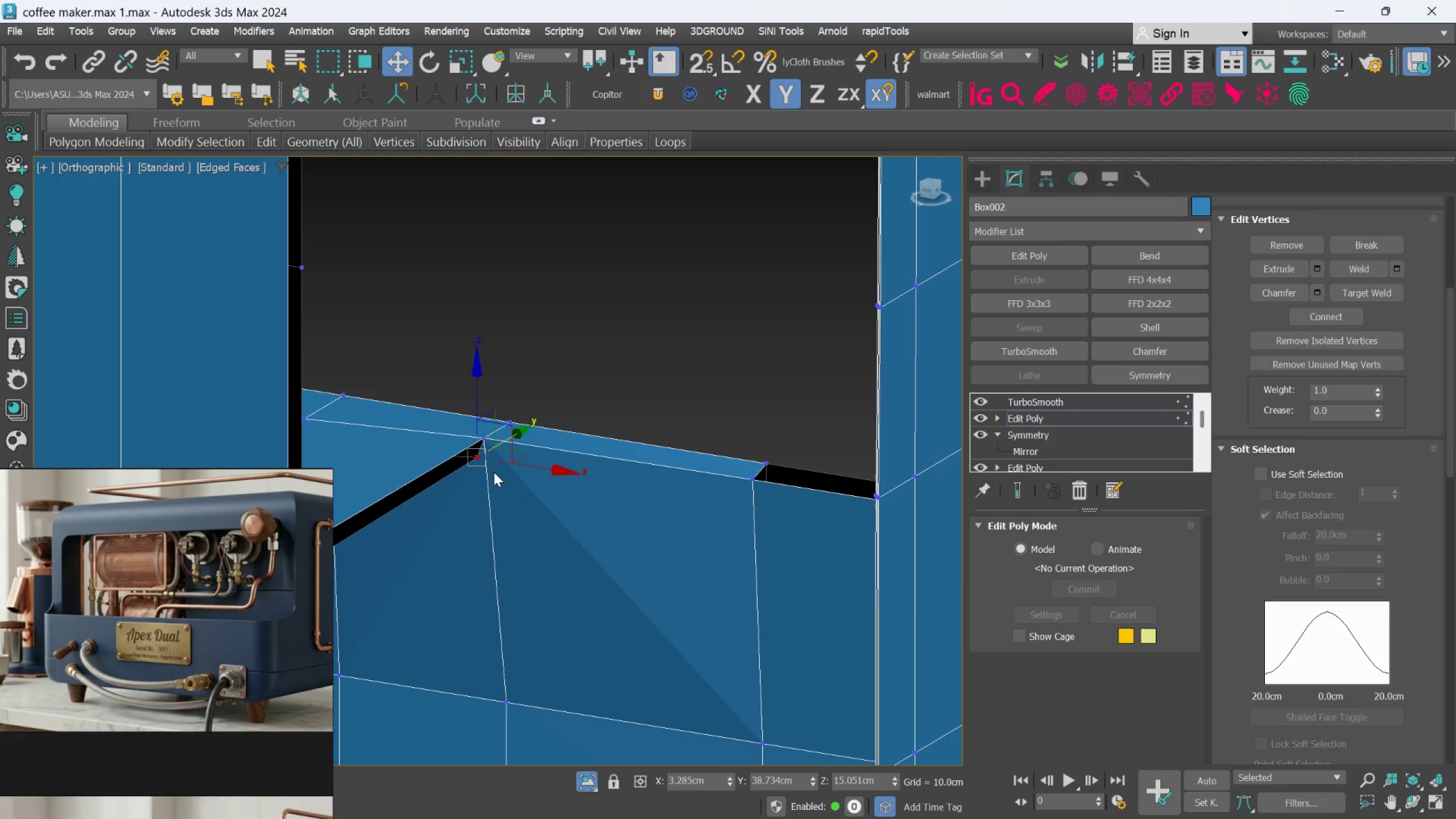 
key(Control+Backspace)
 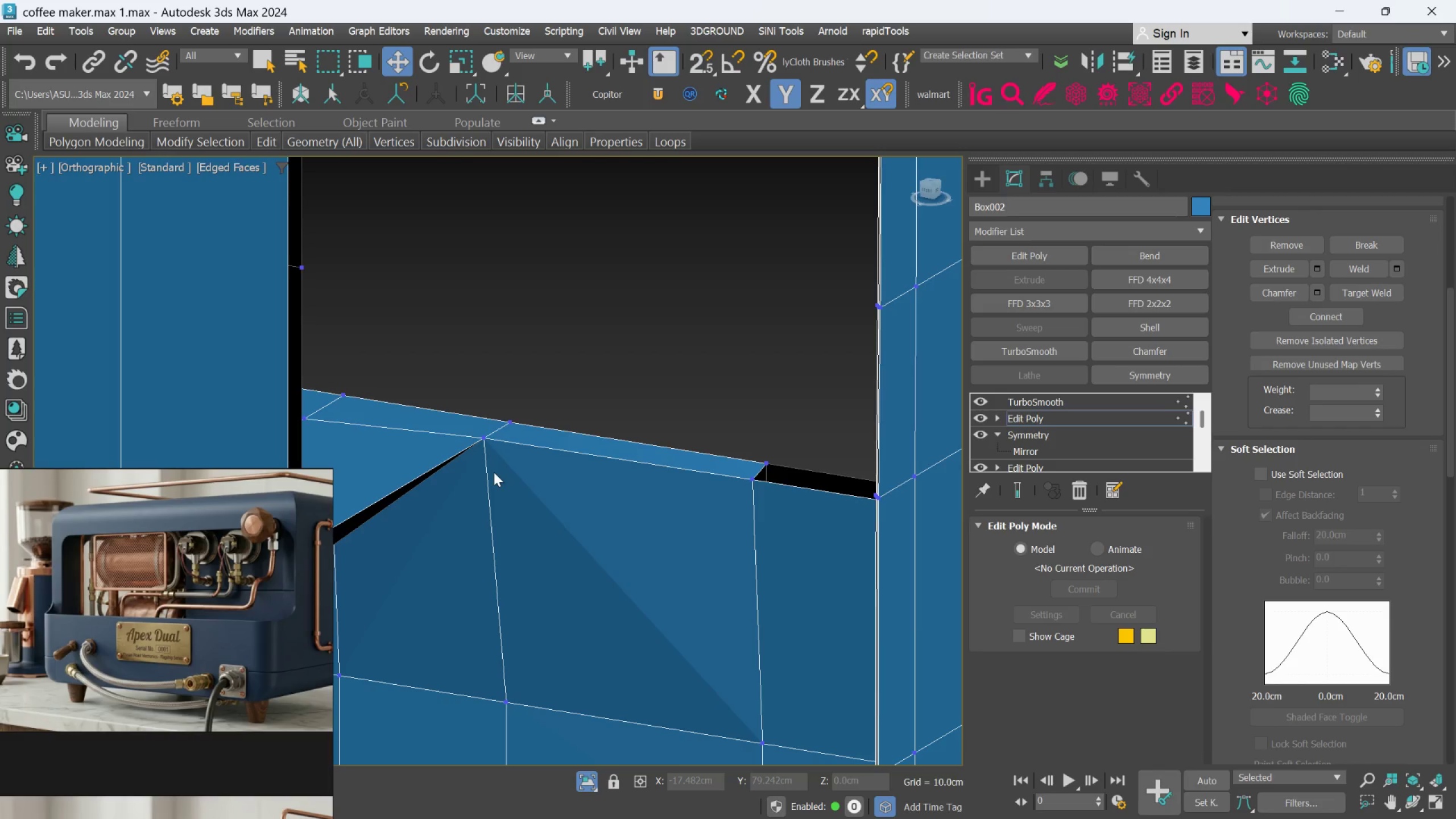 
hold_key(key=AltLeft, duration=0.41)
 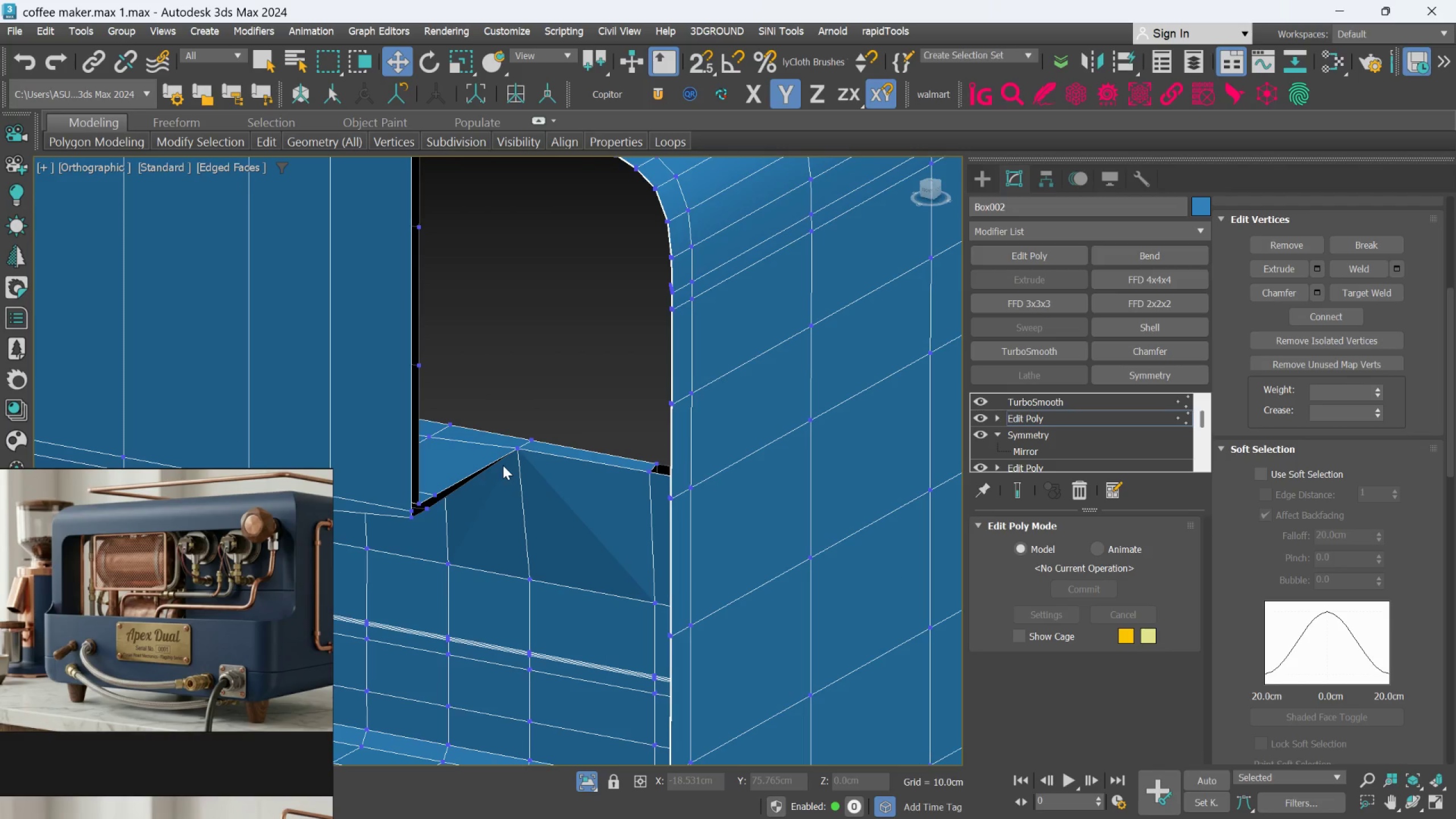 
scroll: coordinate [507, 466], scroll_direction: down, amount: 2.0
 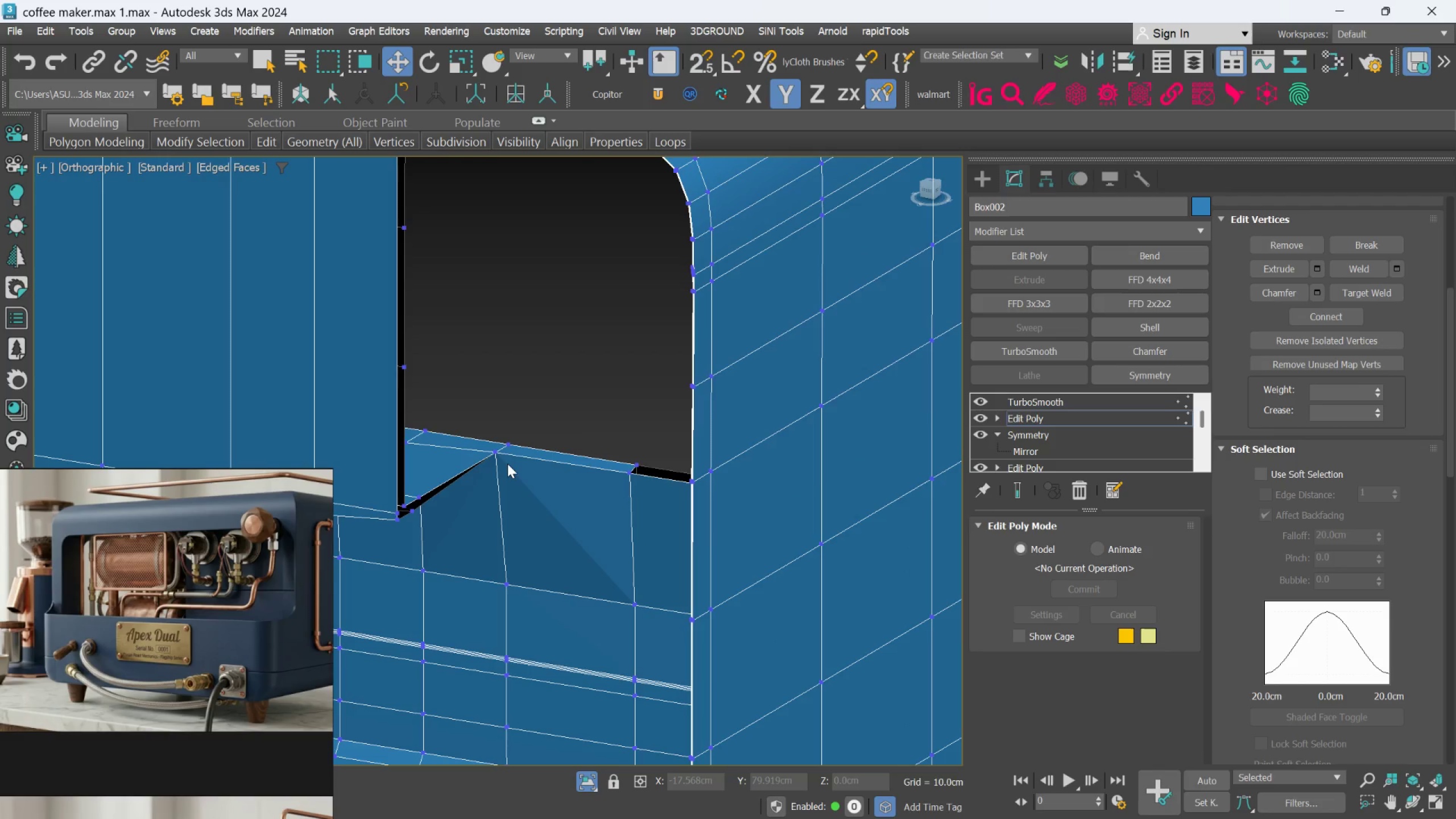 
key(Control+Z)
 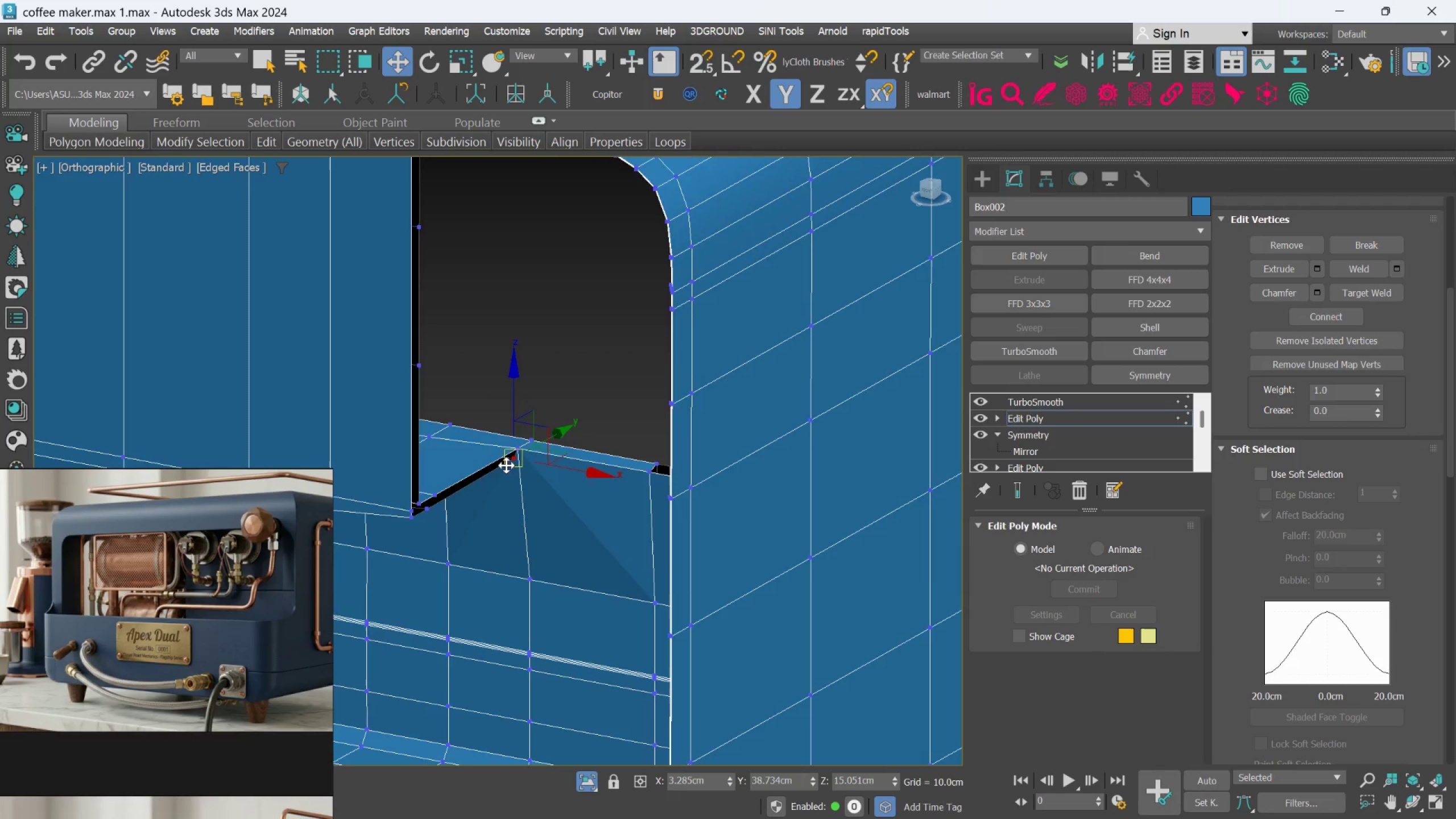 
scroll: coordinate [506, 465], scroll_direction: up, amount: 2.0
 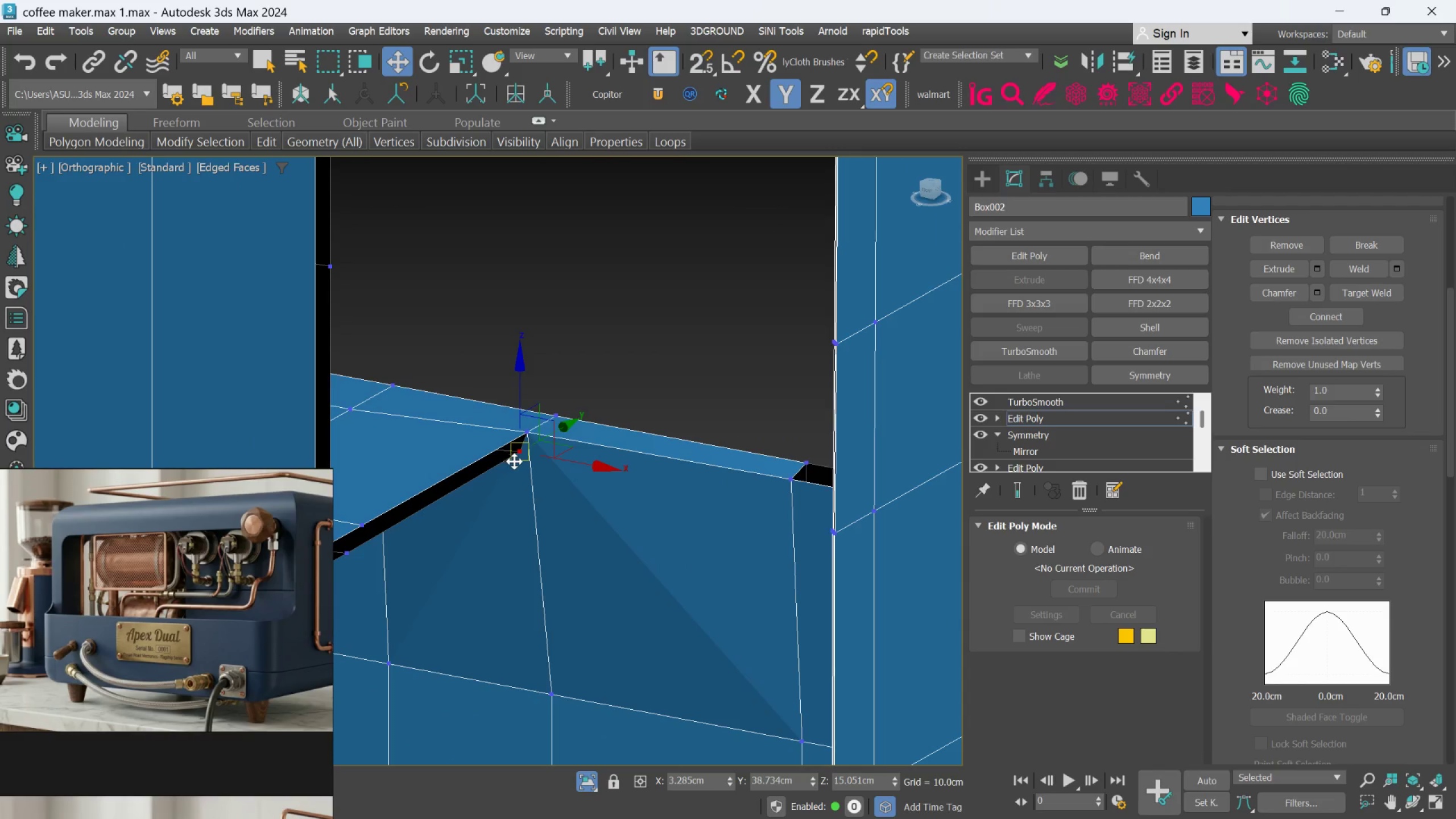 
key(Control+Z)
 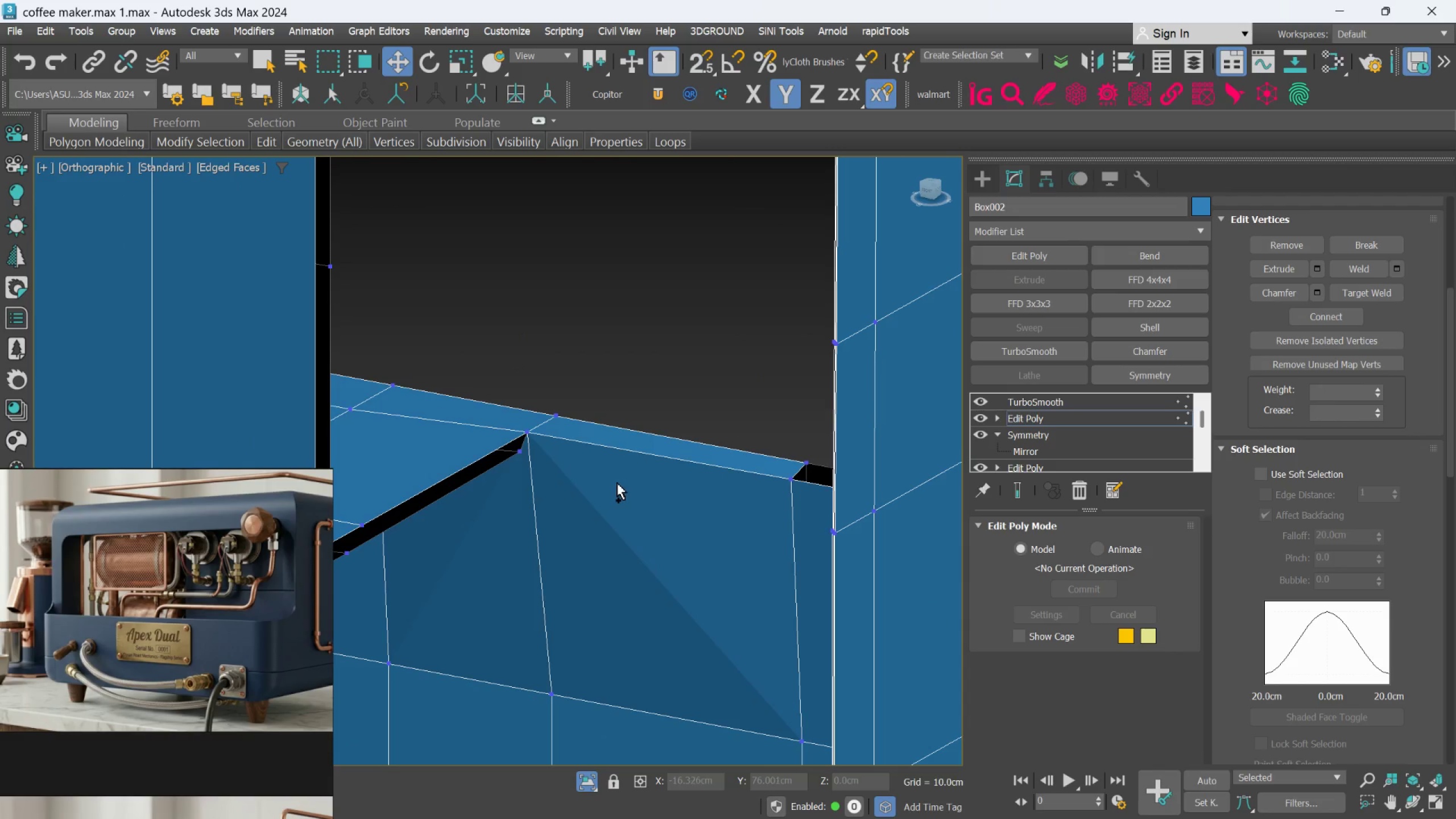 
key(Control+Z)
 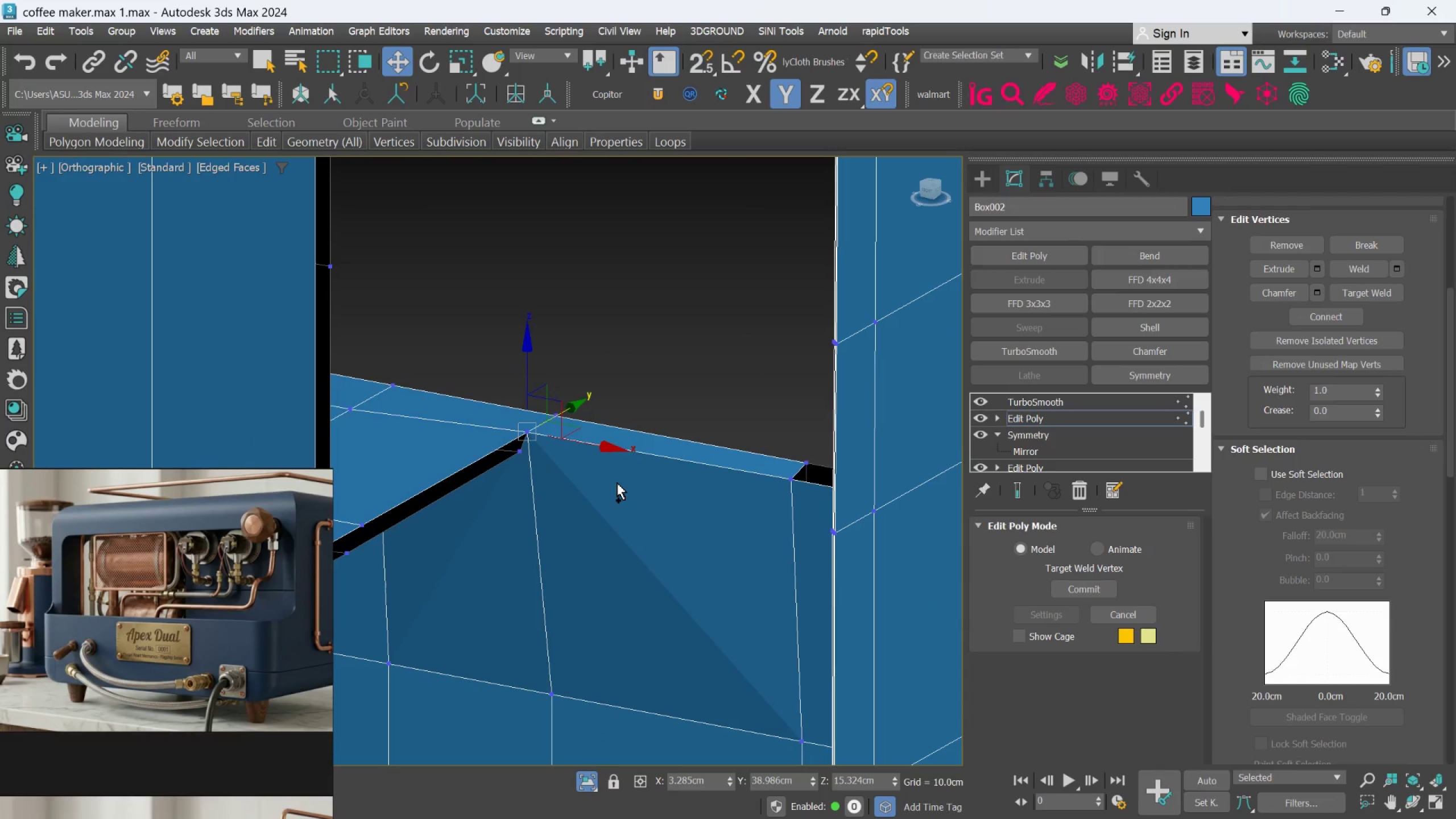 
key(Control+Z)
 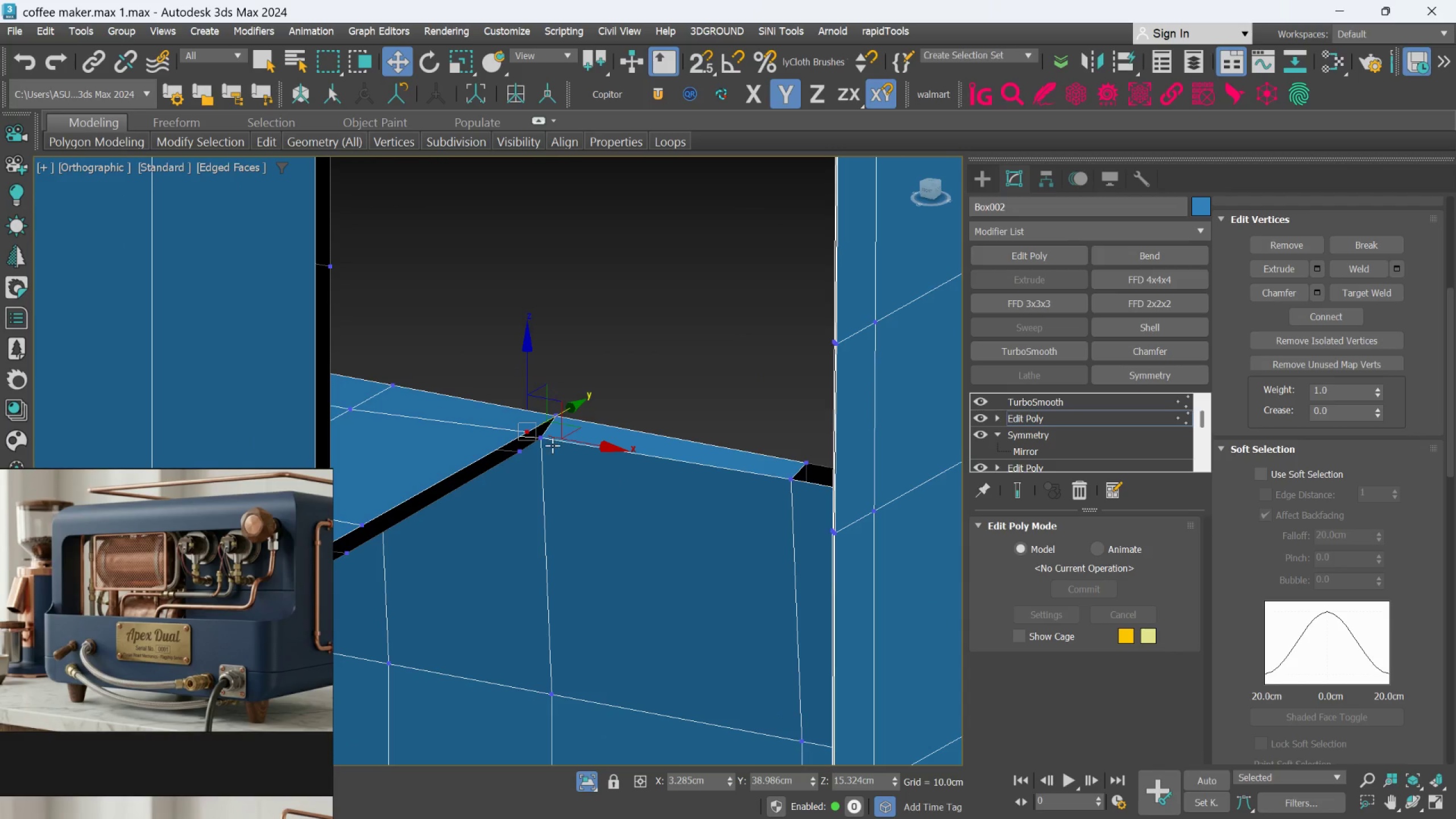 
scroll: coordinate [525, 482], scroll_direction: up, amount: 5.0
 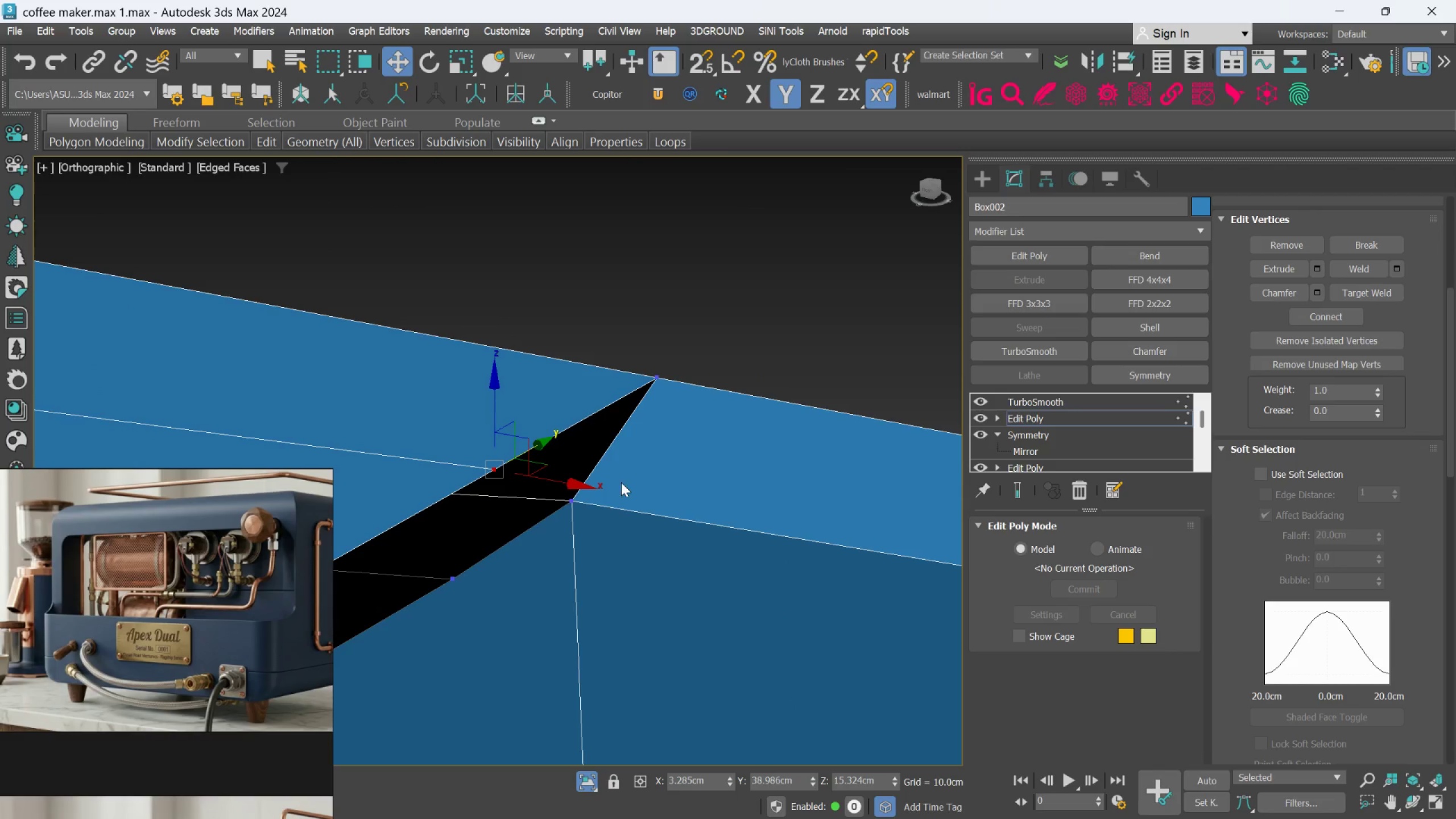 
key(Control+Z)
 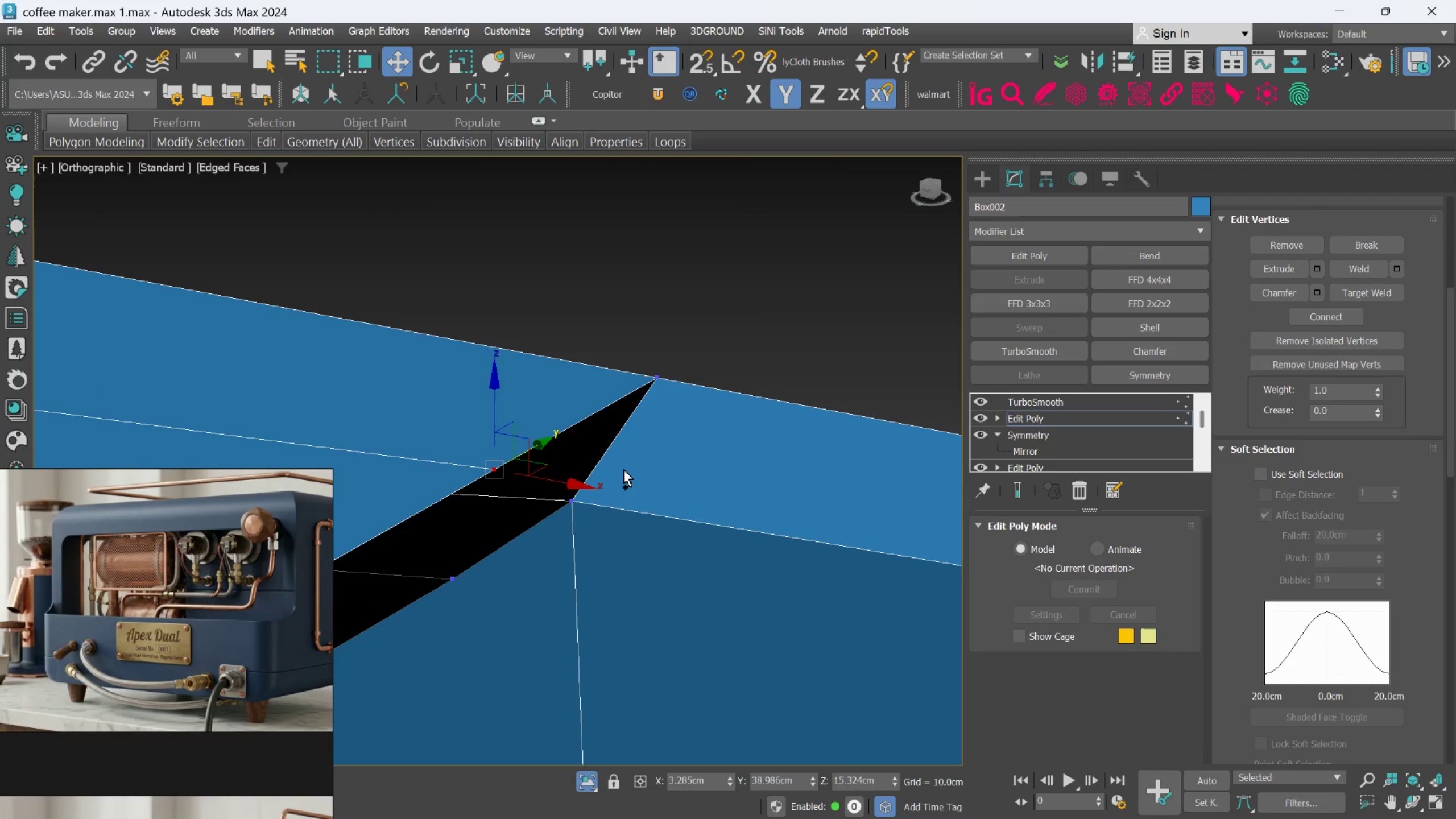 
key(Control+Z)
 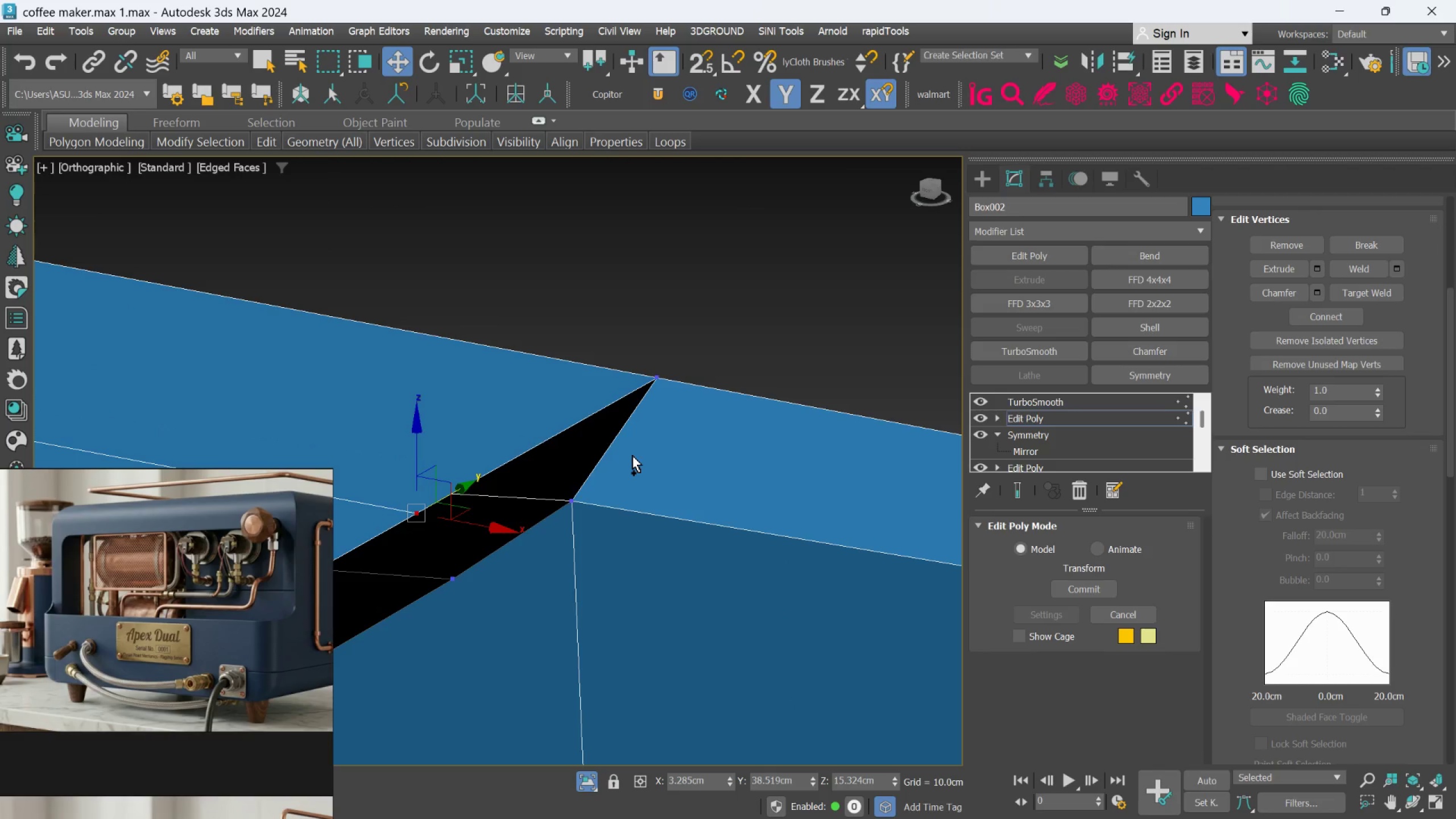 
wait(6.28)
 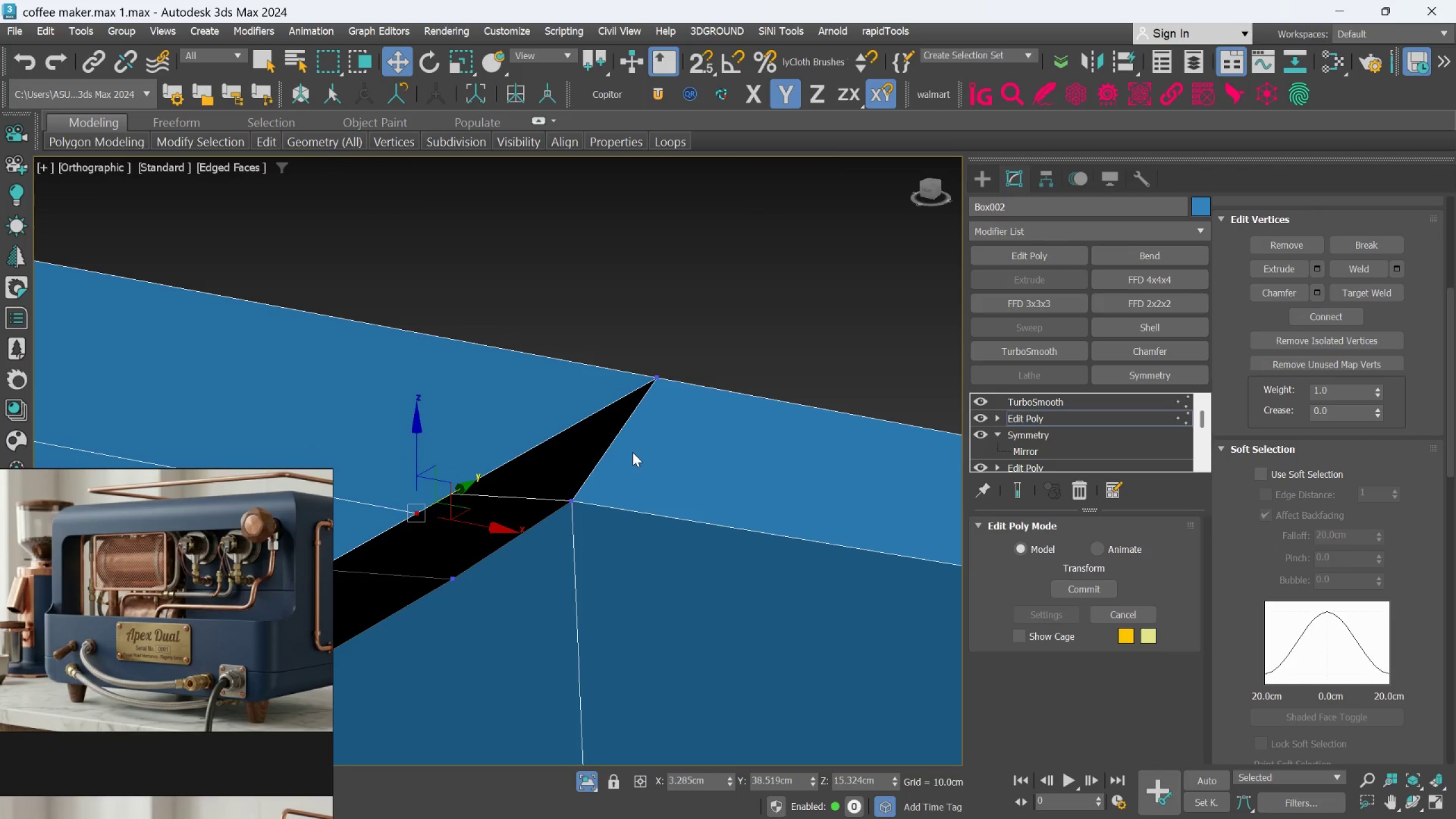 
key(Control+Y)
 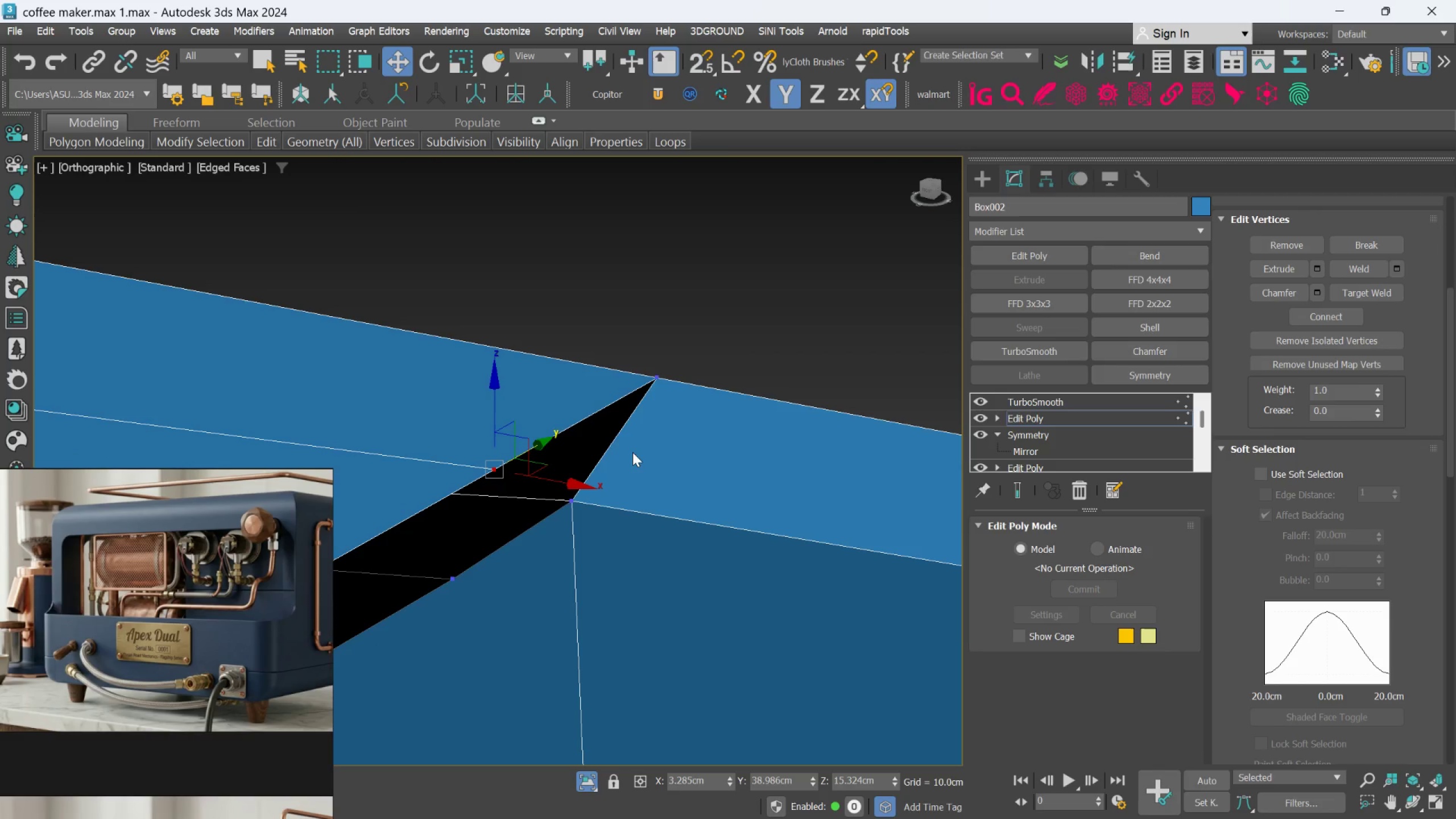 
key(Control+Y)
 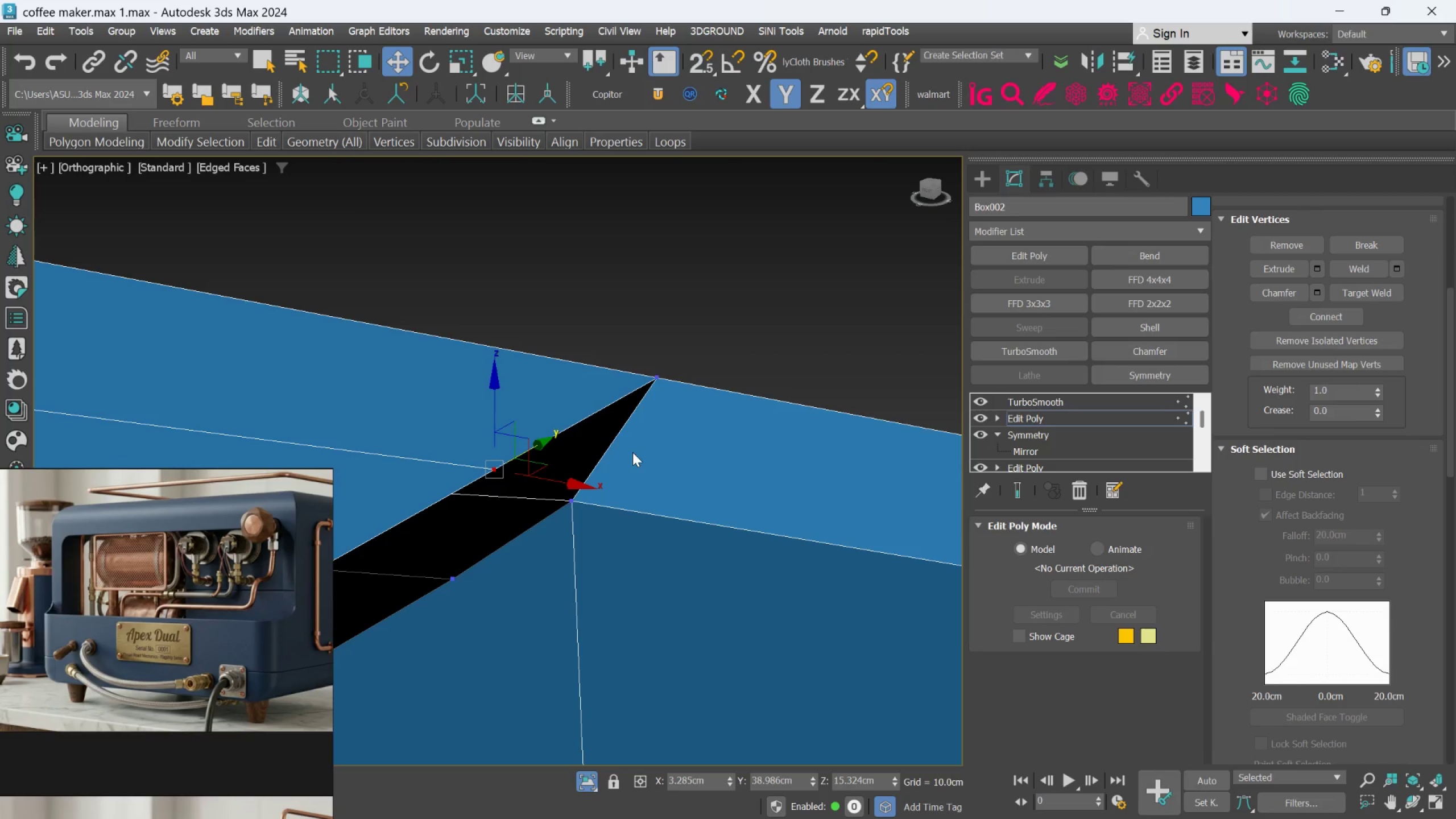 
key(Control+Y)
 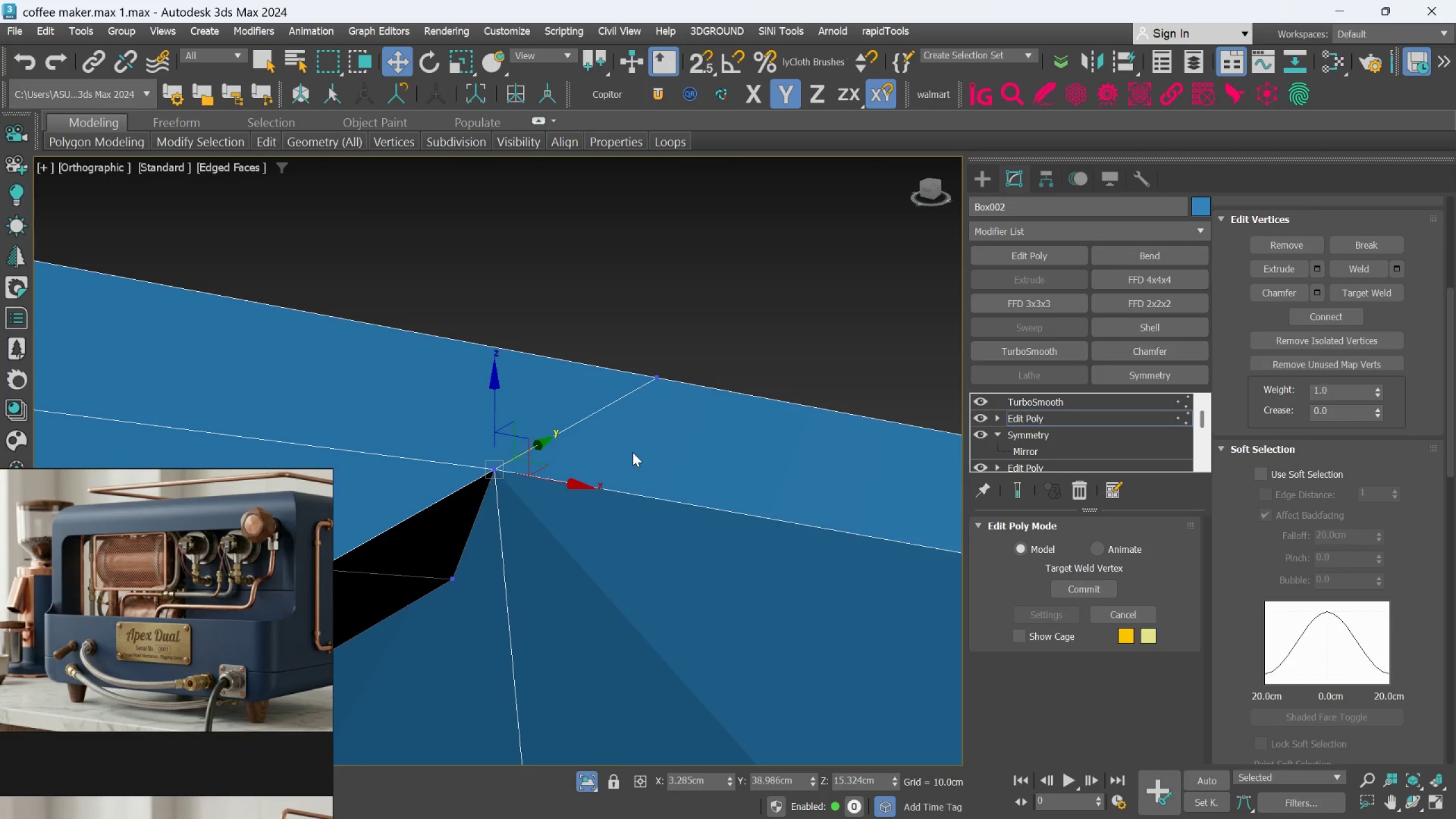 
key(Control+Y)
 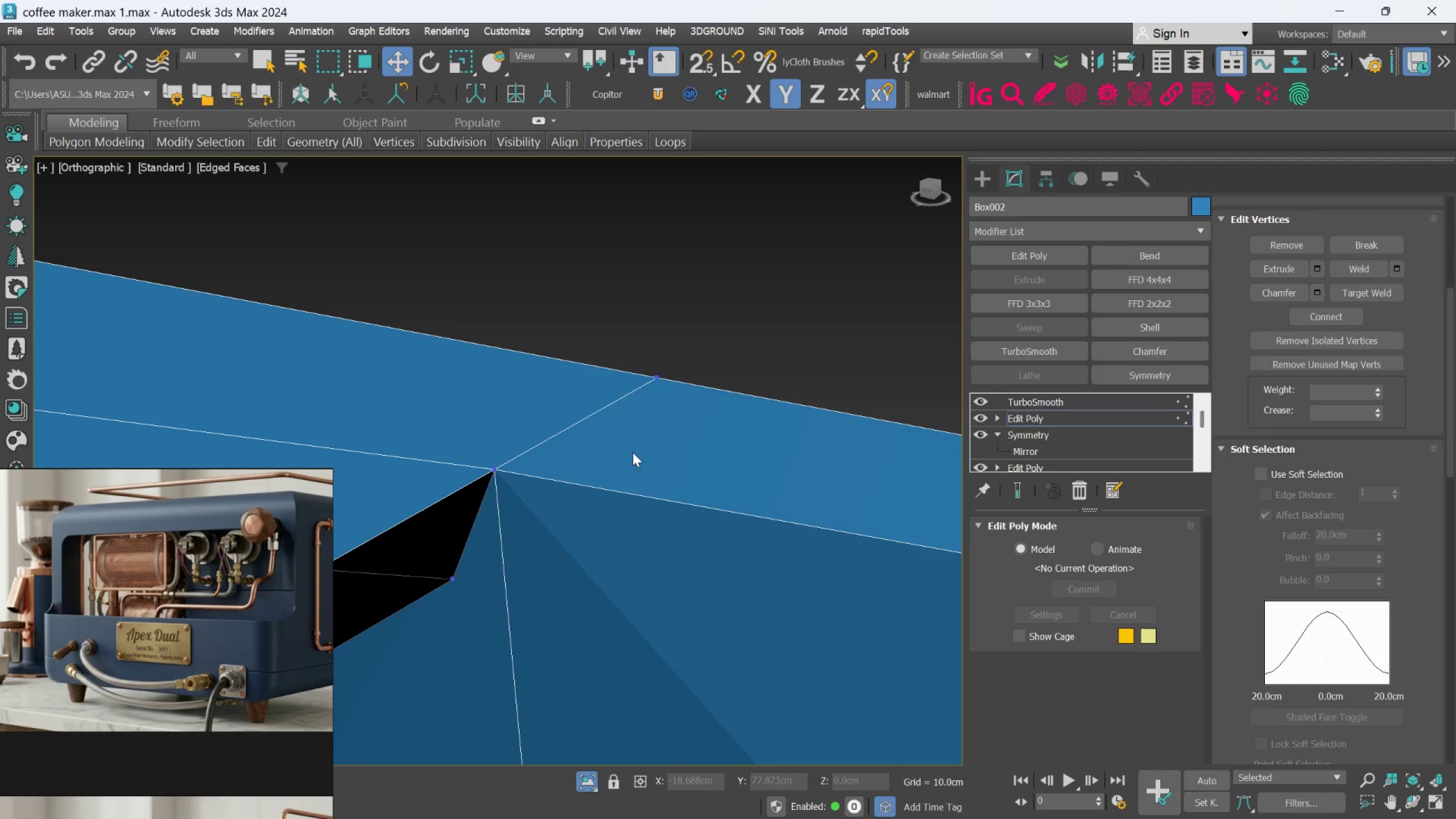 
key(Control+Y)
 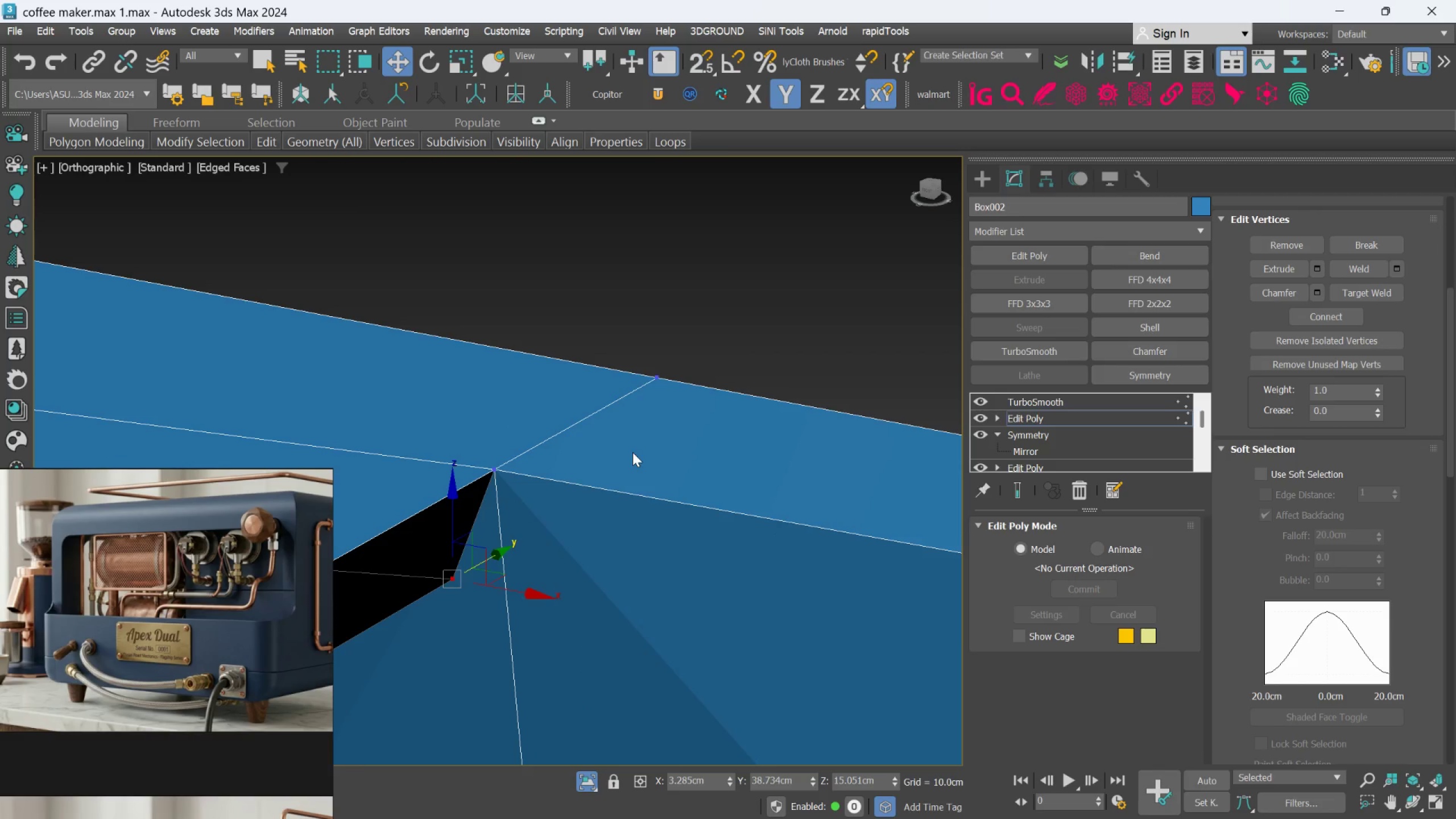 
key(Control+Y)
 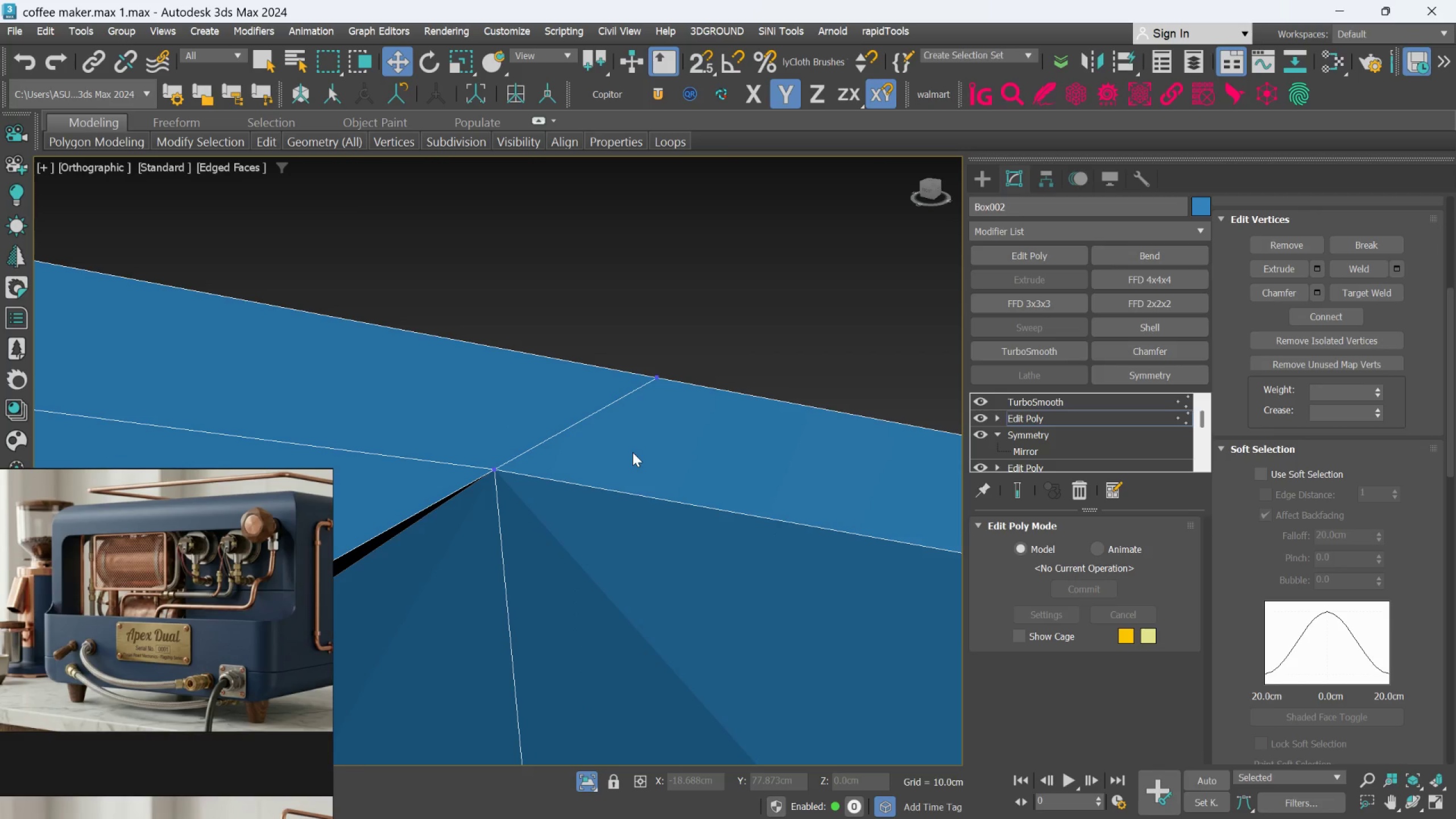 
key(Control+Z)
 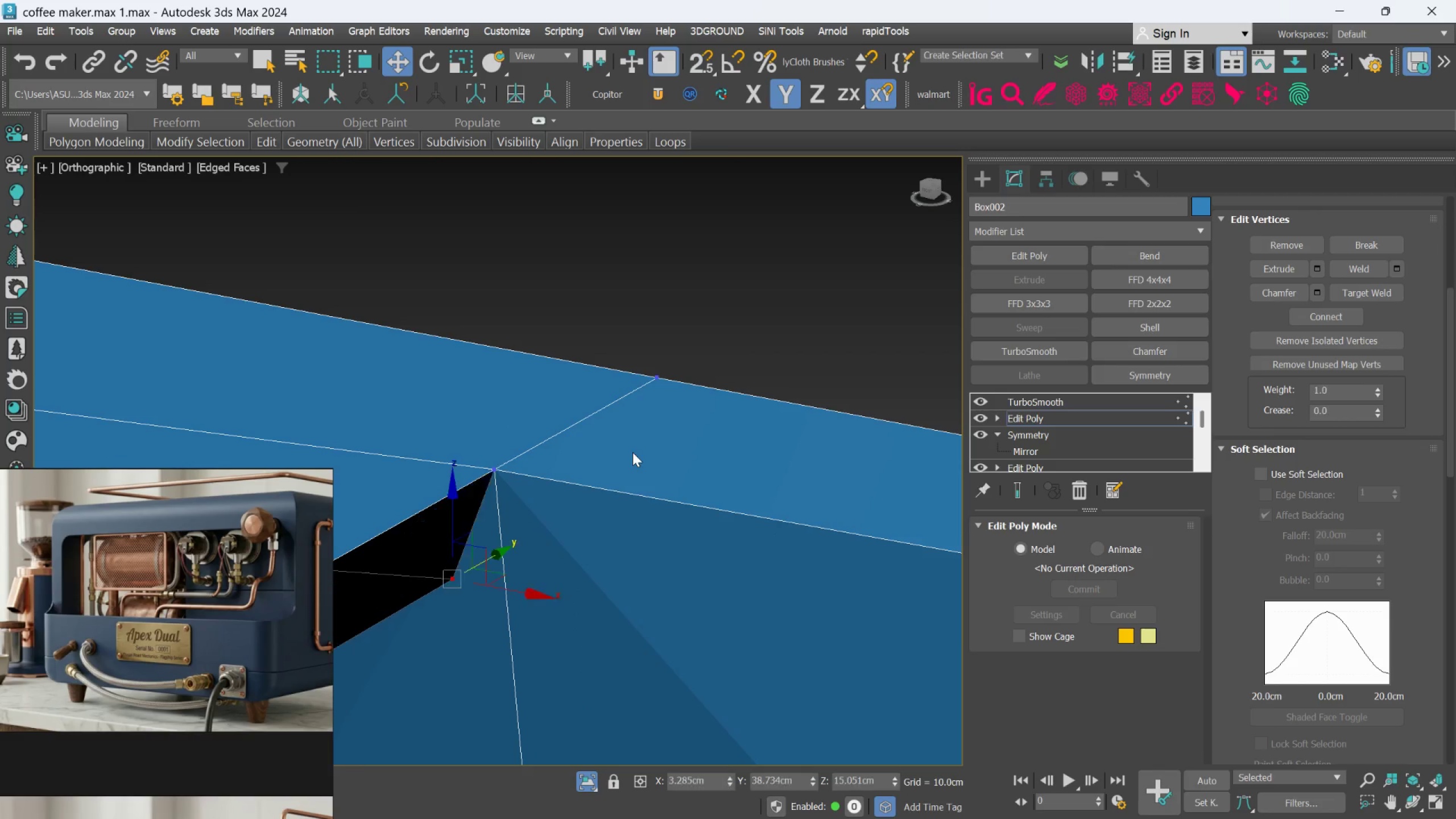 
key(Control+Z)
 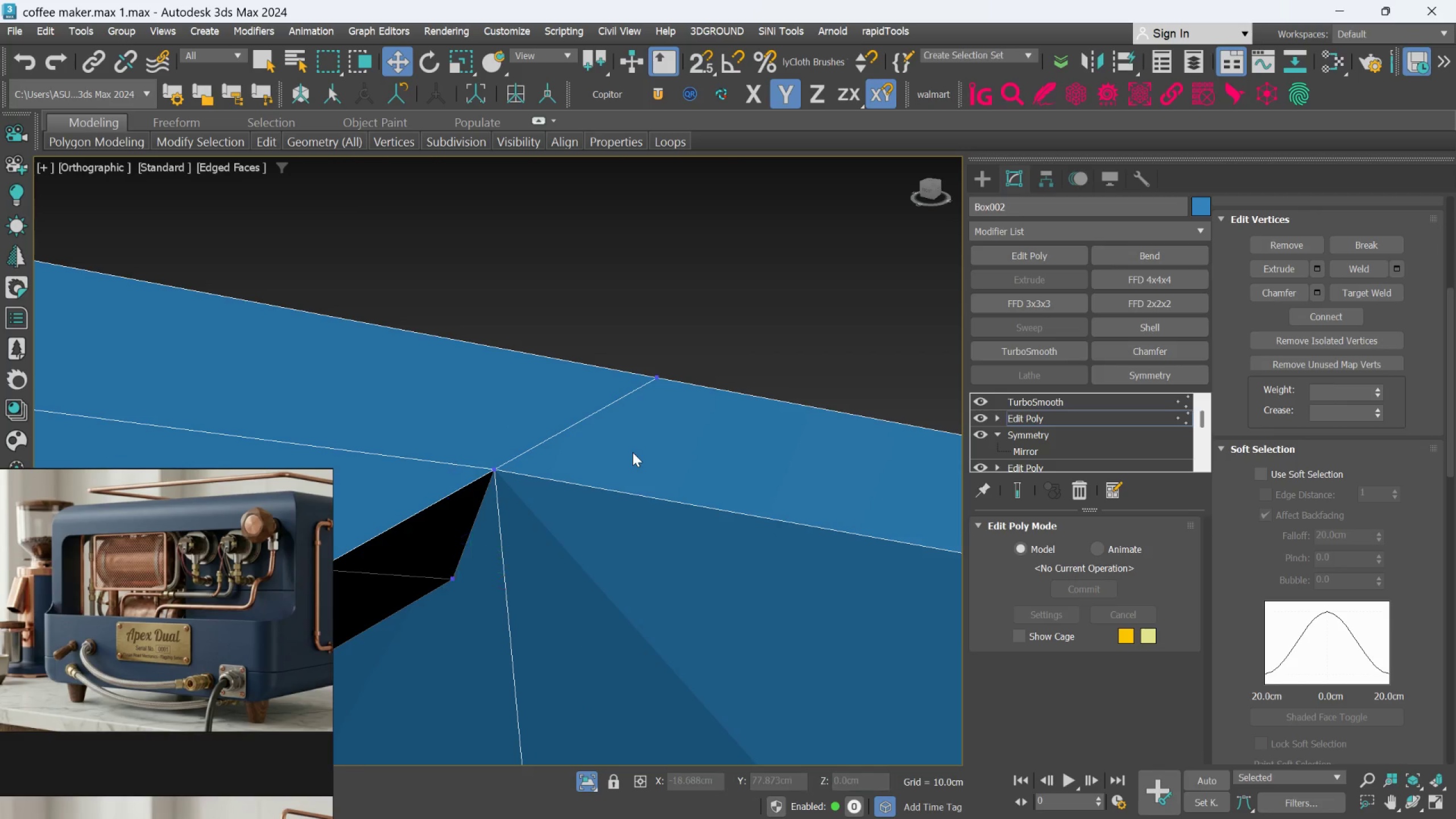 
key(Control+Z)
 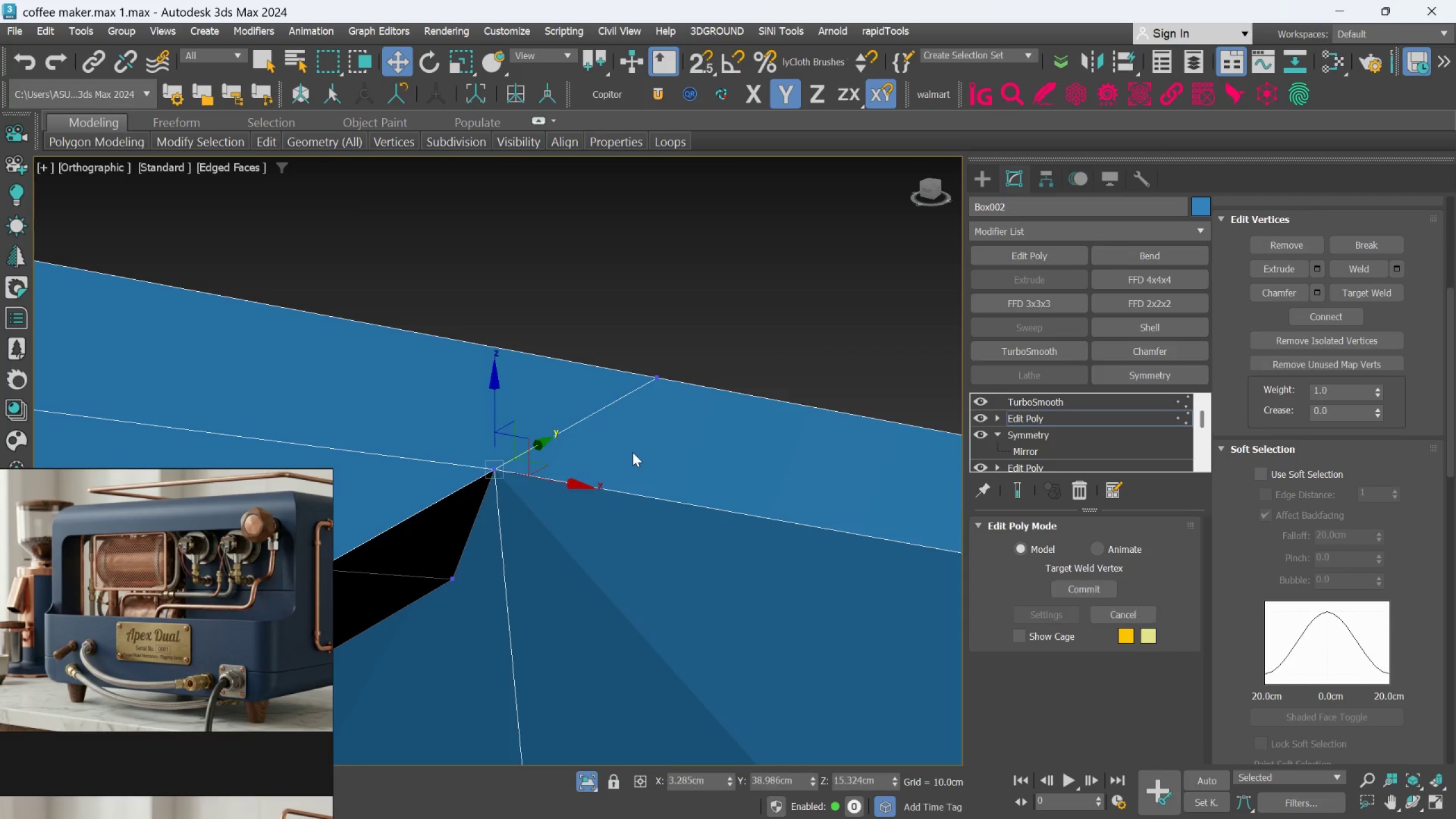 
key(Control+Z)
 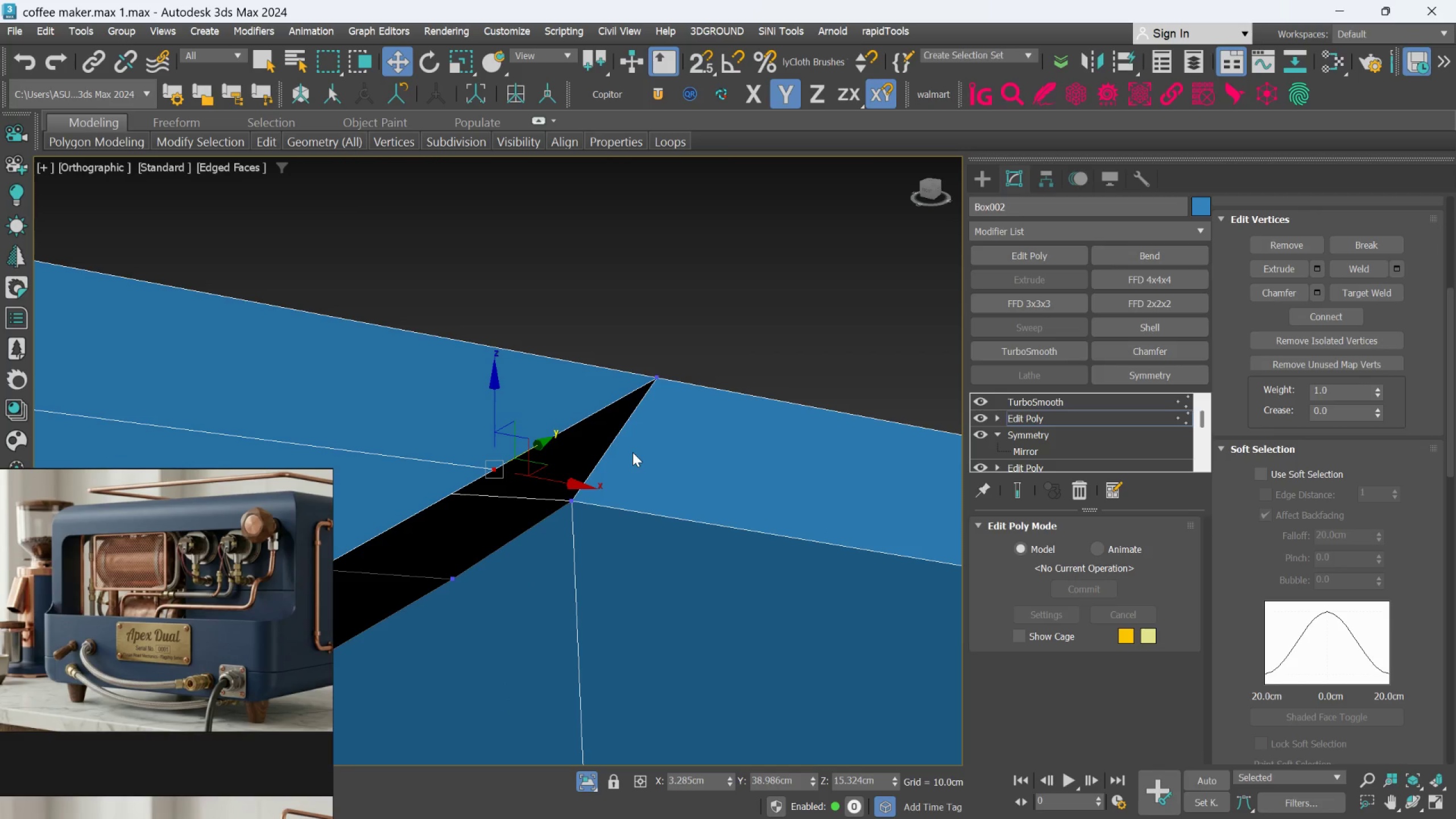 
key(Control+Z)
 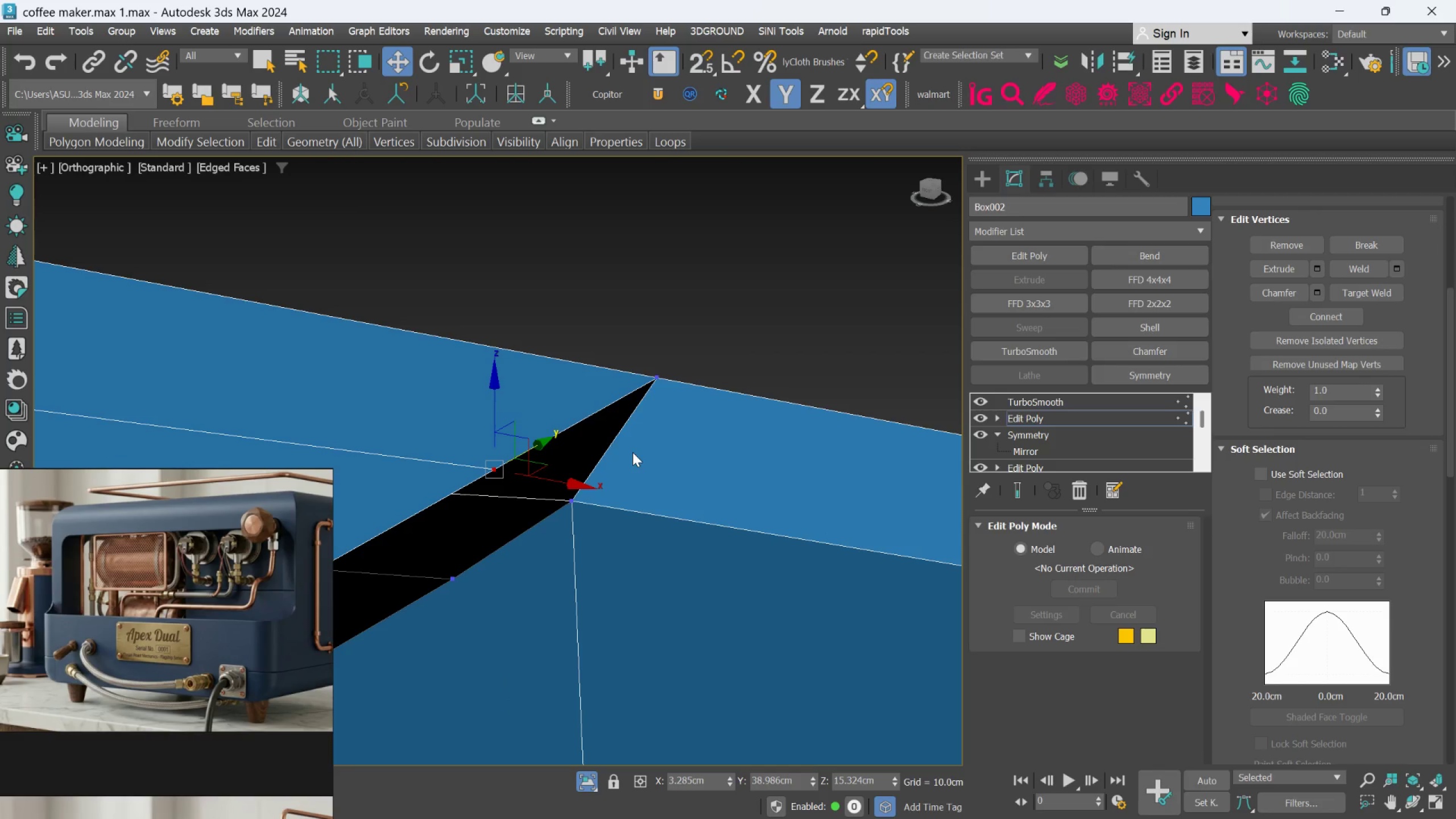 
key(Control+Z)
 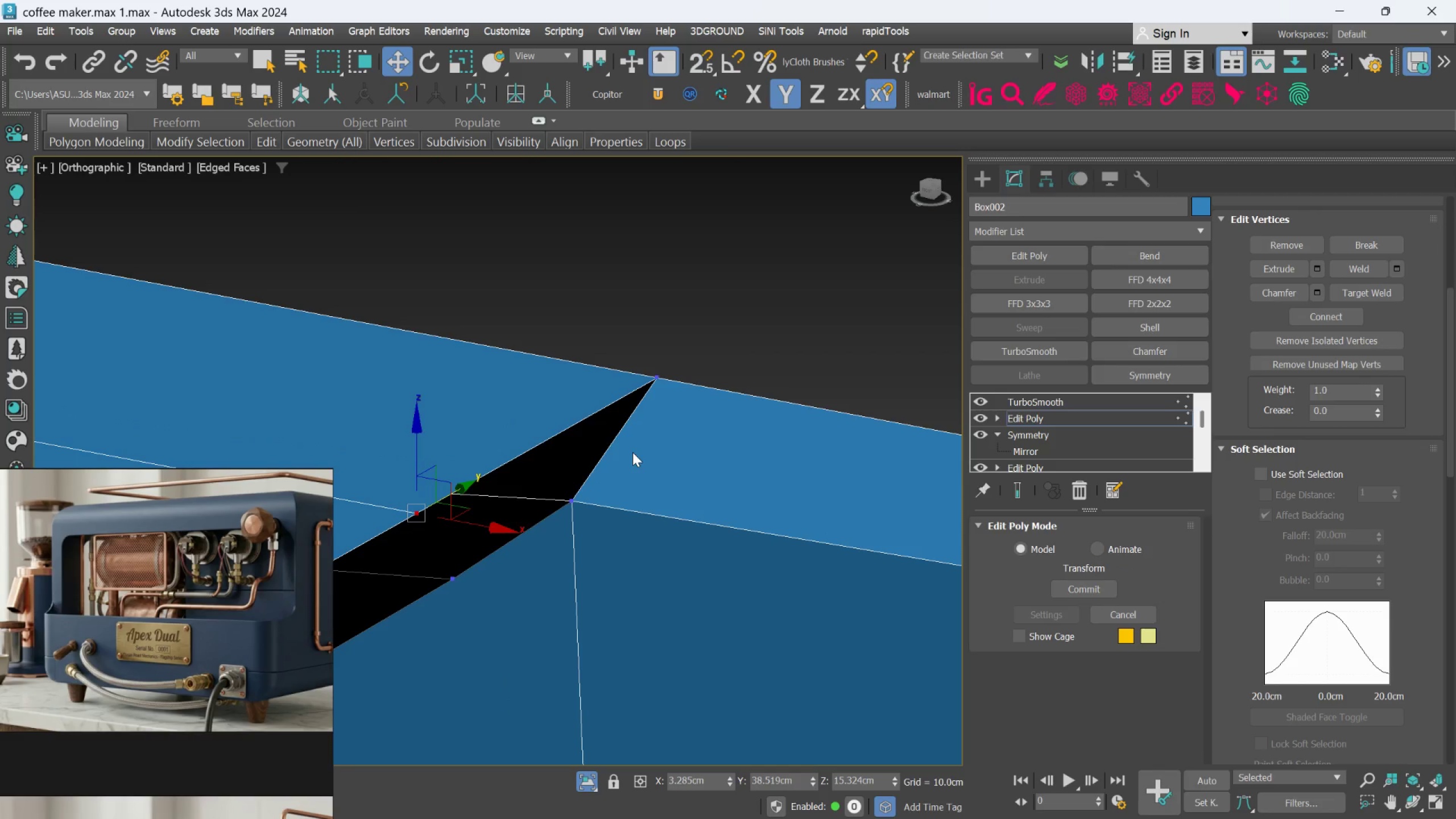 
key(Control+Z)
 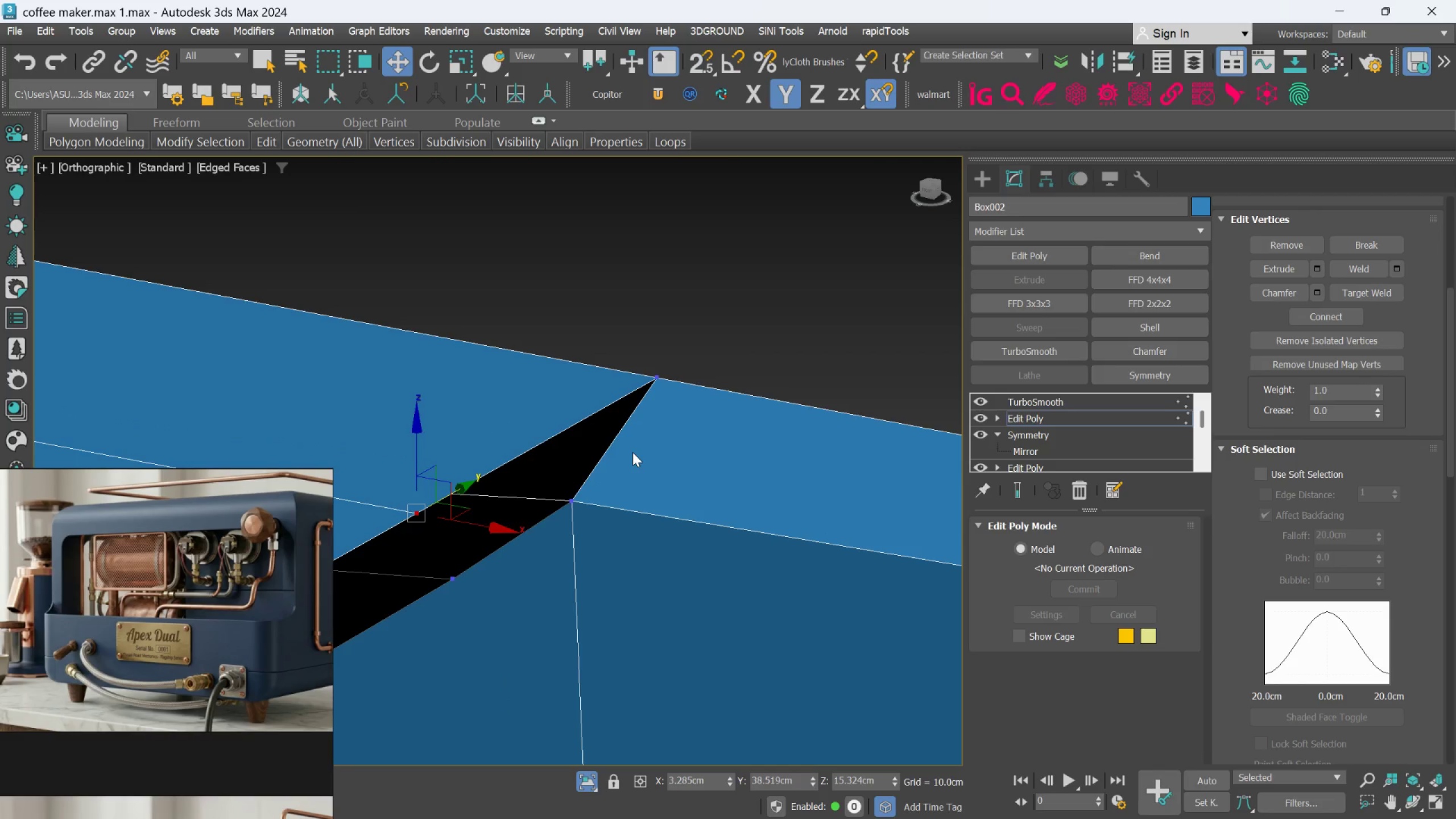 
key(Control+Z)
 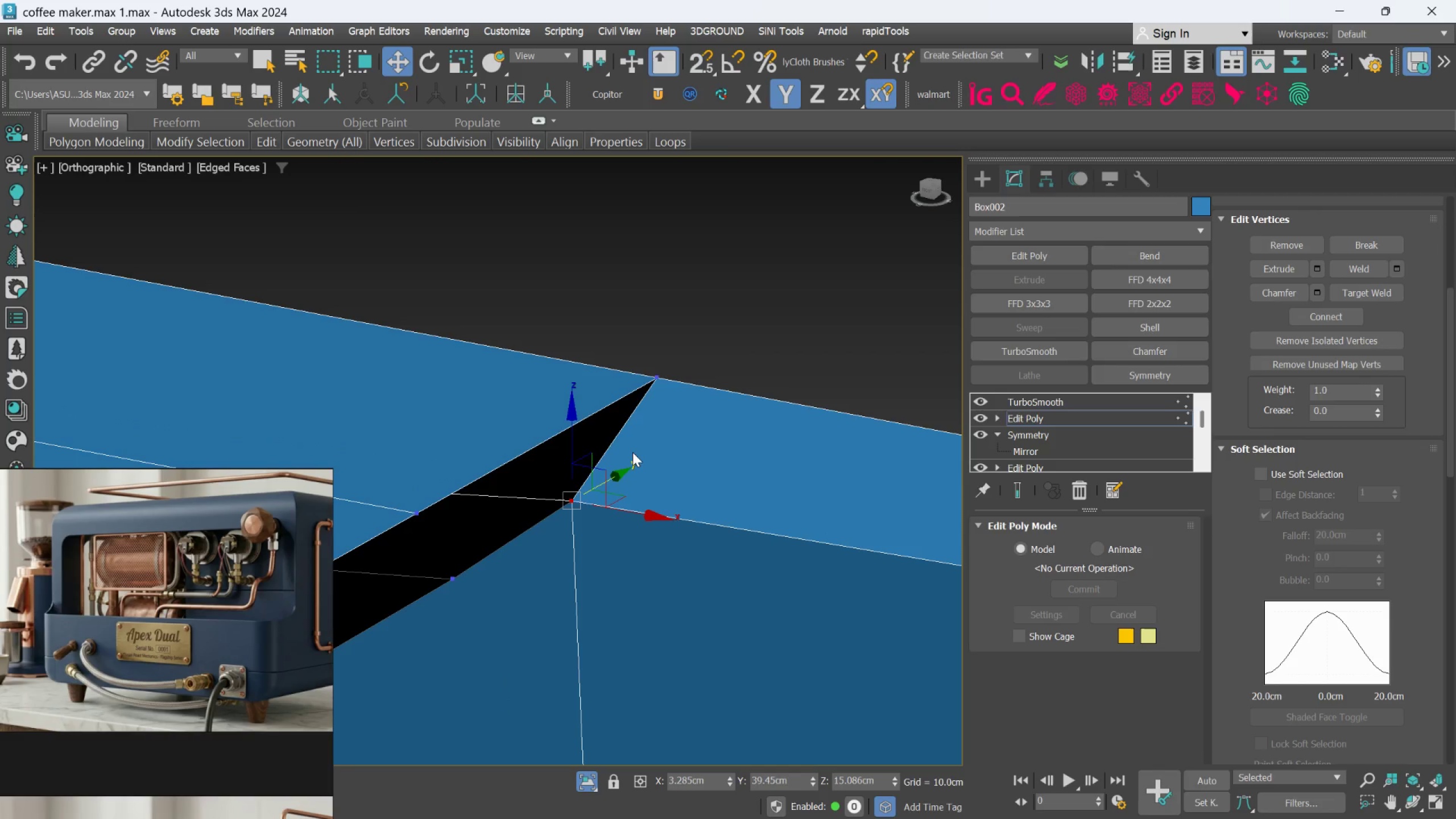 
key(Control+Z)
 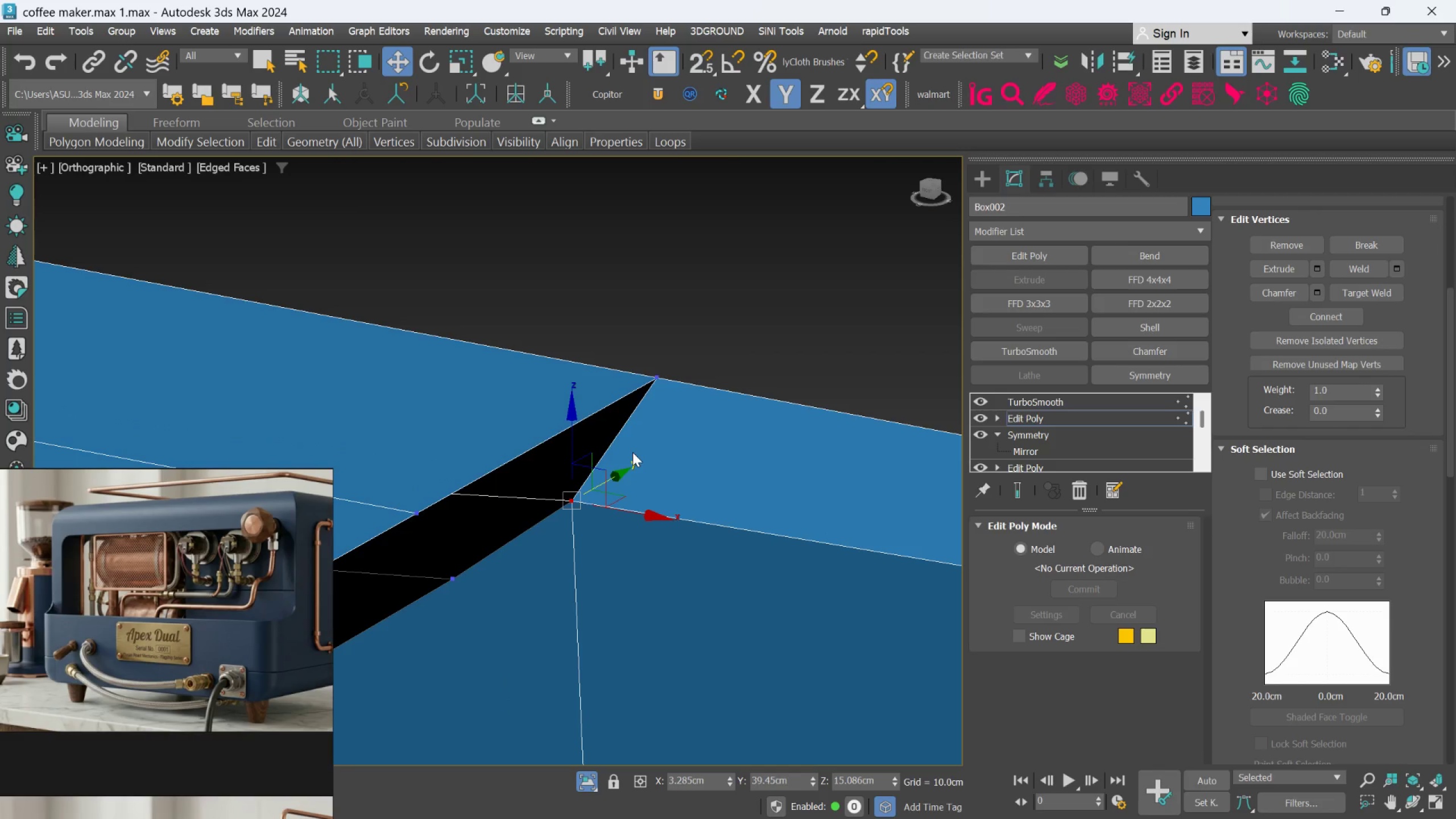 
key(Control+Z)
 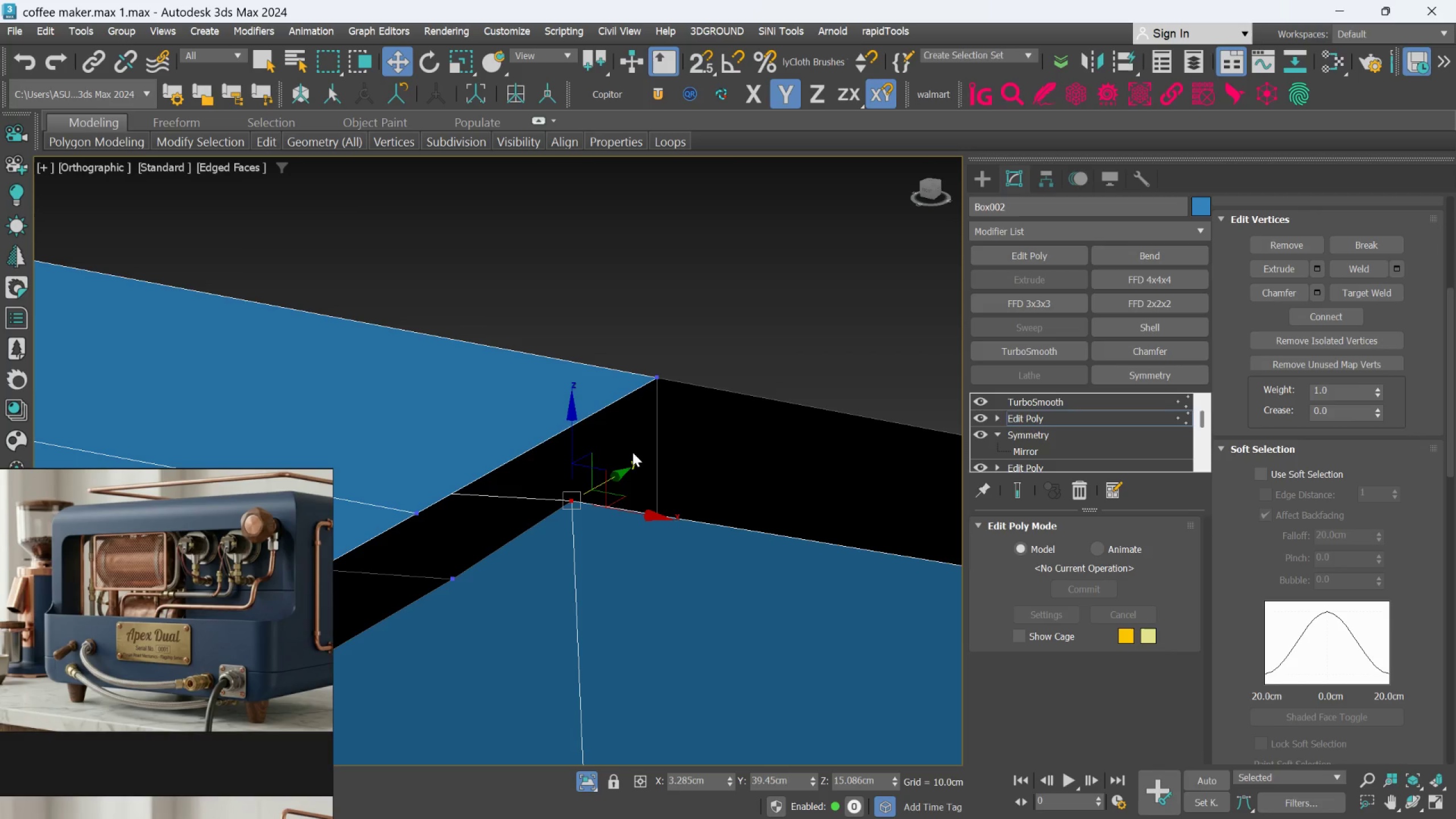 
hold_key(key=AltLeft, duration=1.11)
 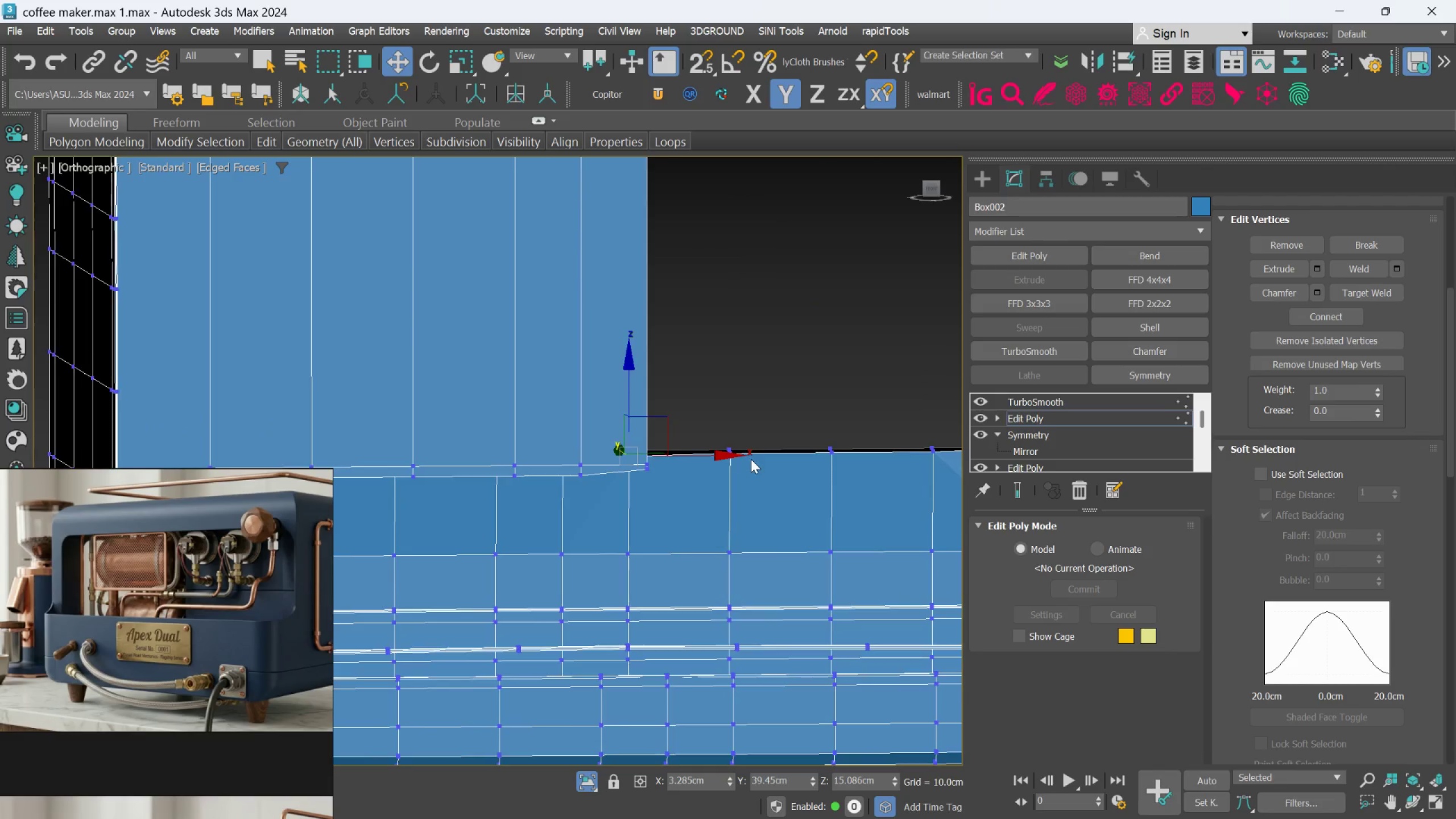 
scroll: coordinate [632, 453], scroll_direction: down, amount: 8.0
 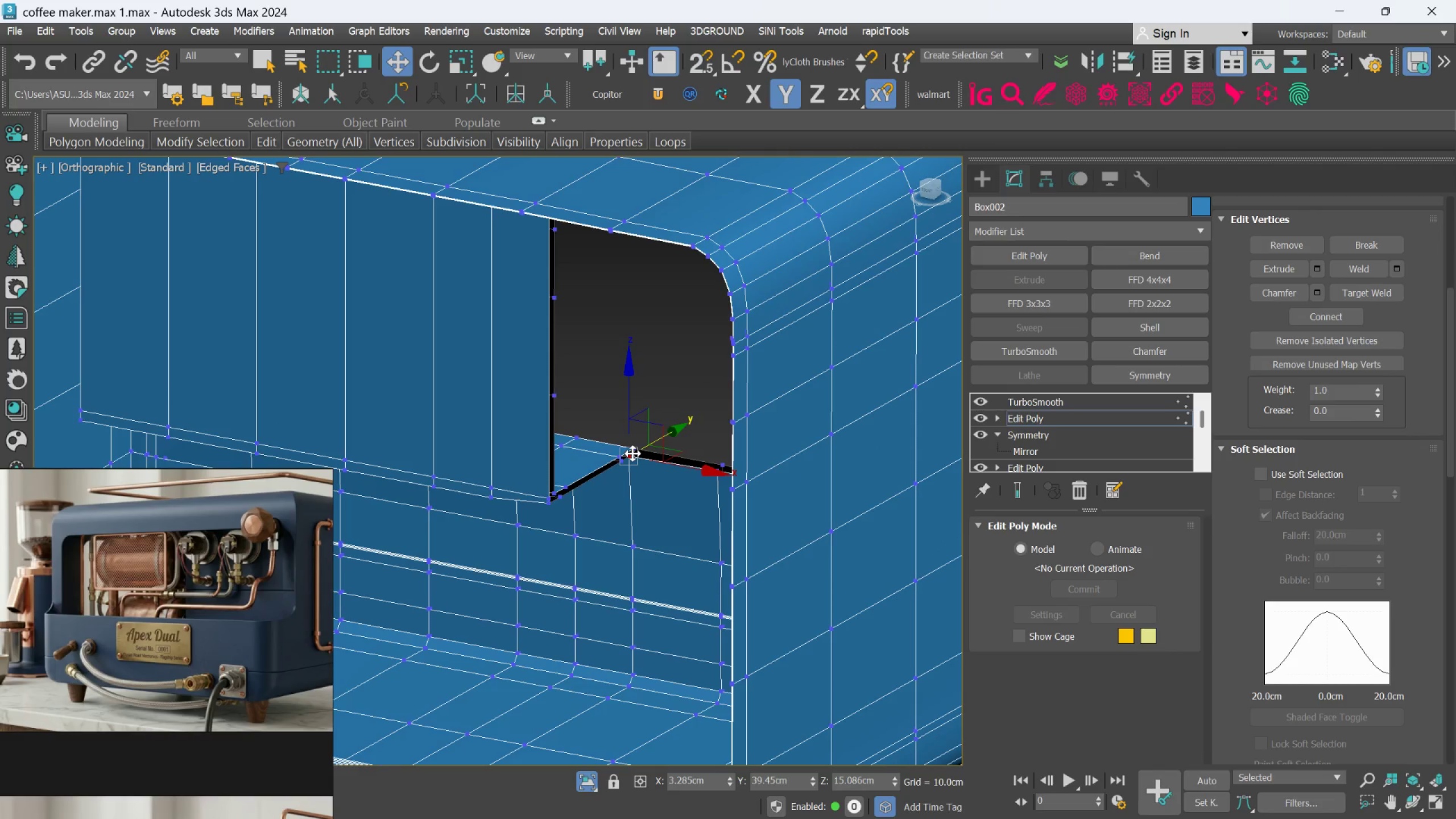 
hold_key(key=AltLeft, duration=1.33)
 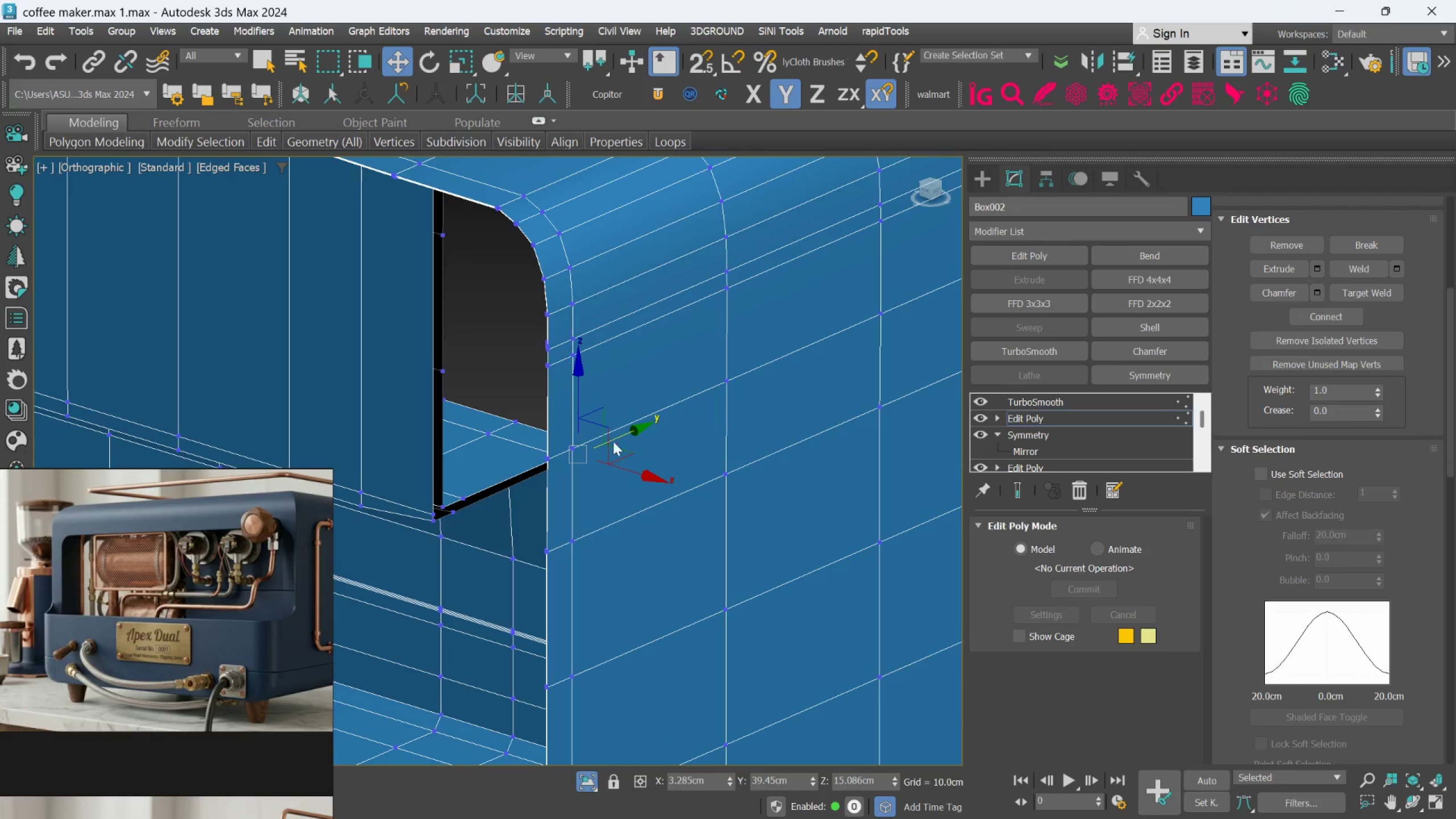 
scroll: coordinate [751, 459], scroll_direction: up, amount: 1.0
 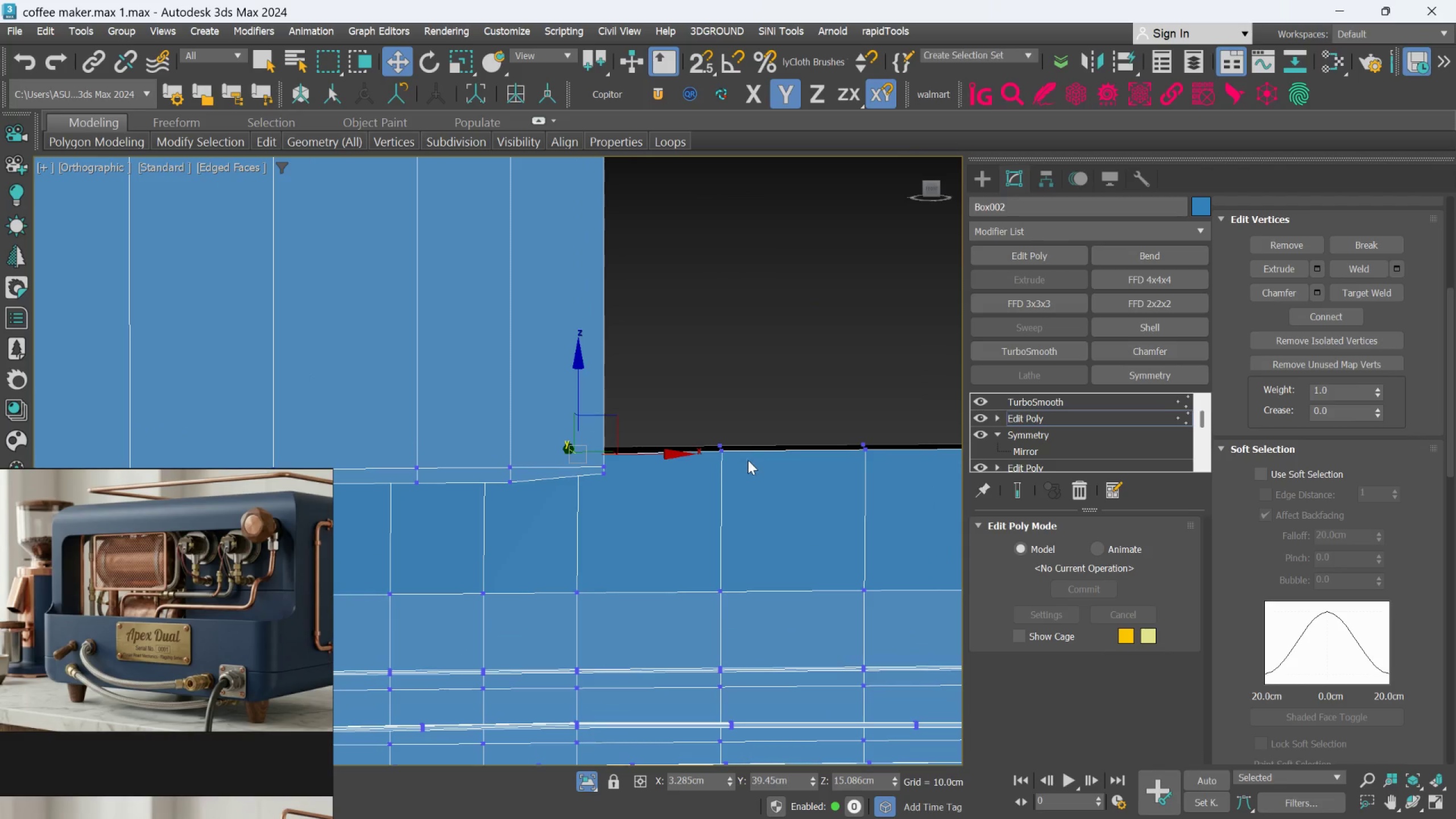 
hold_key(key=AltLeft, duration=1.22)
 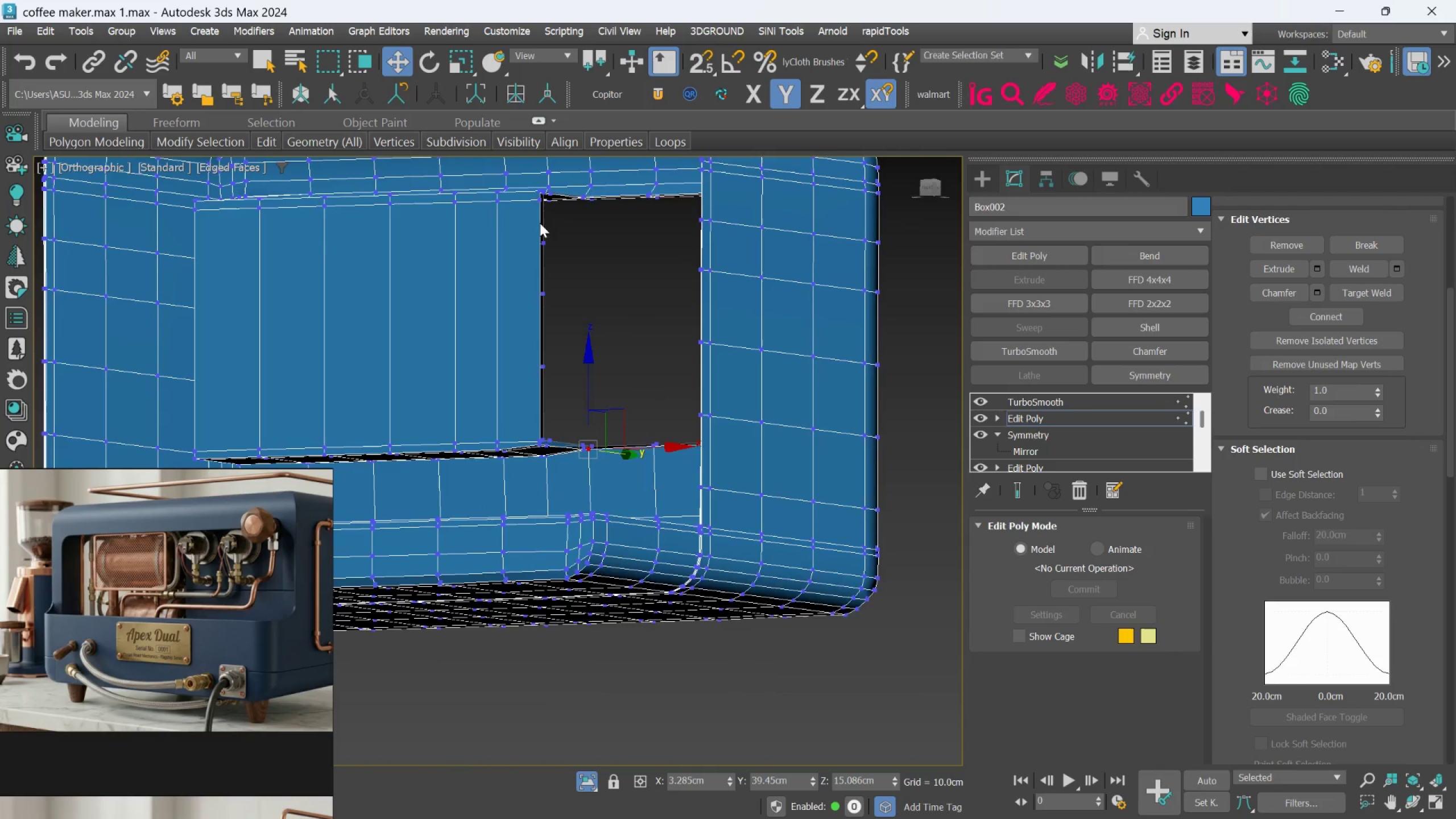 
scroll: coordinate [599, 444], scroll_direction: down, amount: 2.0
 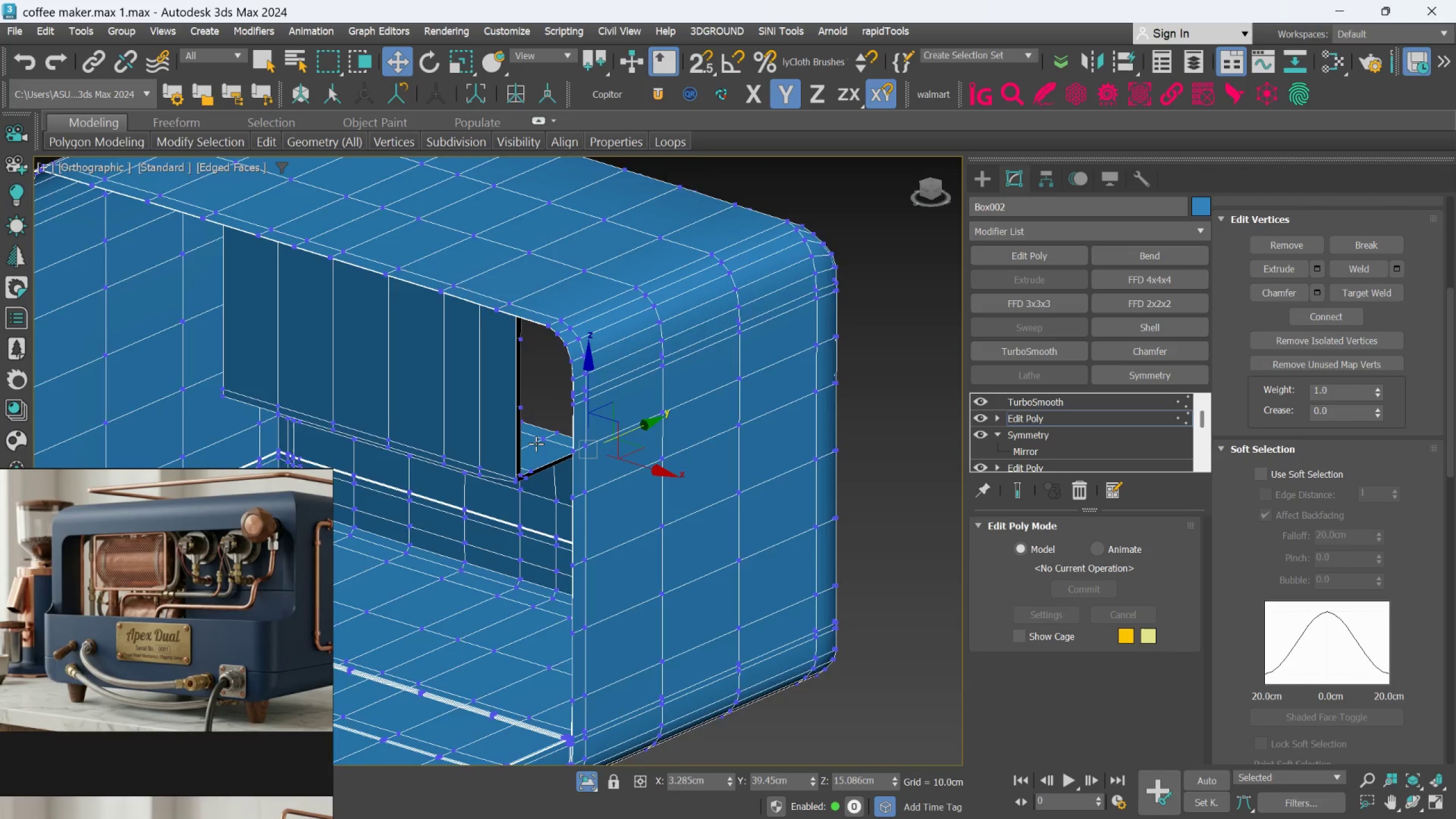 
scroll: coordinate [1385, 258], scroll_direction: up, amount: 26.0
 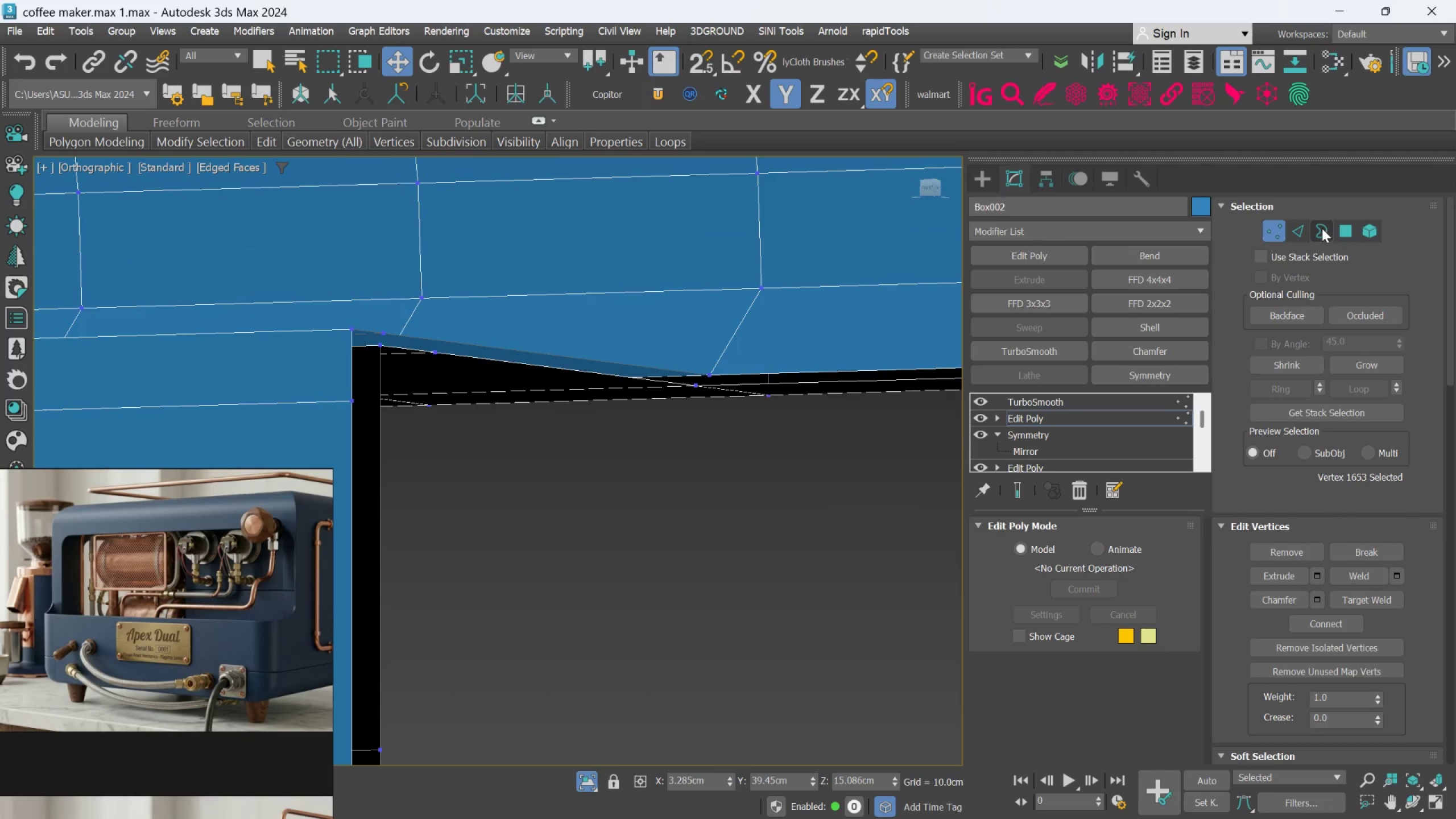 
left_click([1322, 228])
 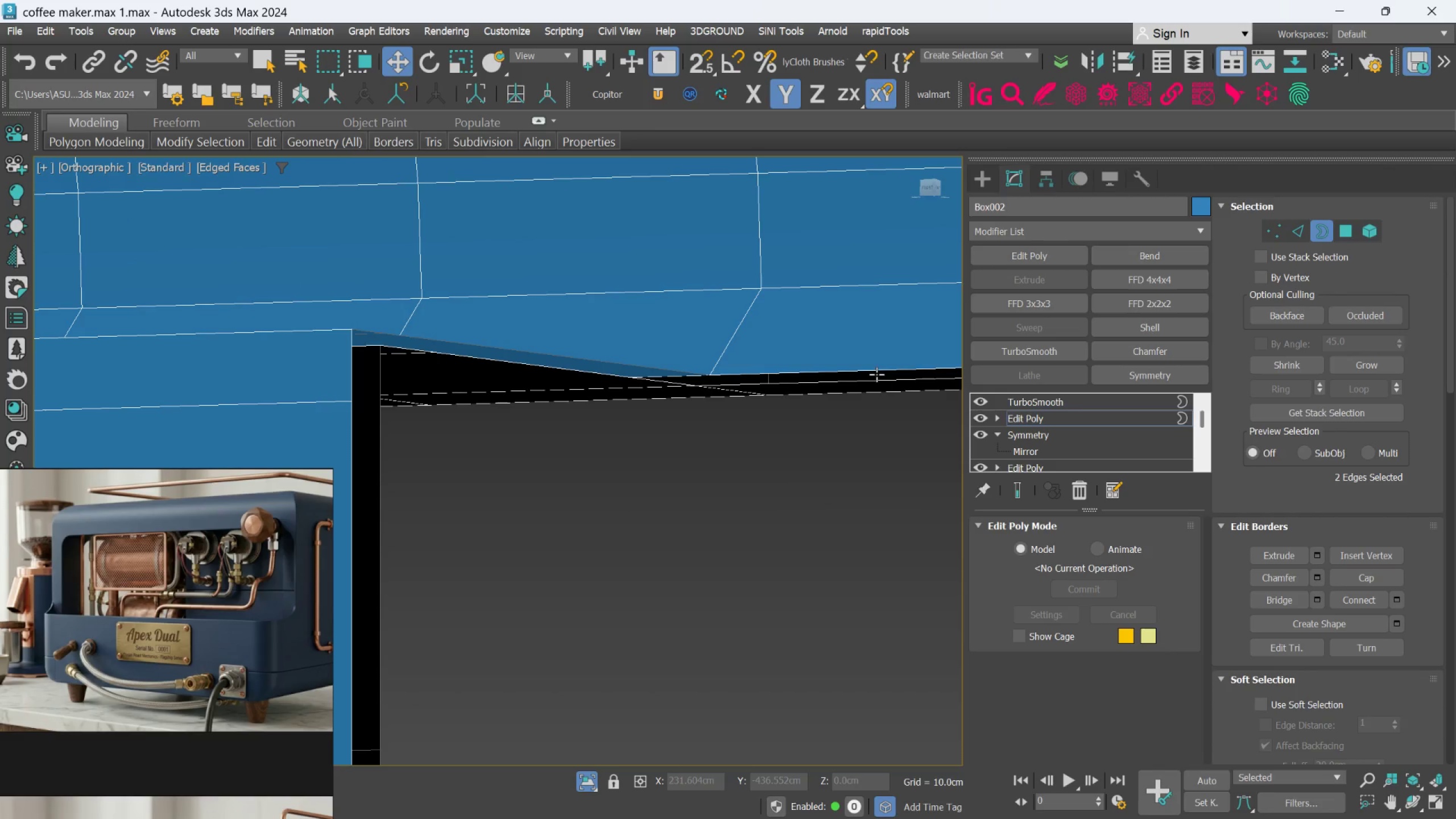 
left_click([876, 371])
 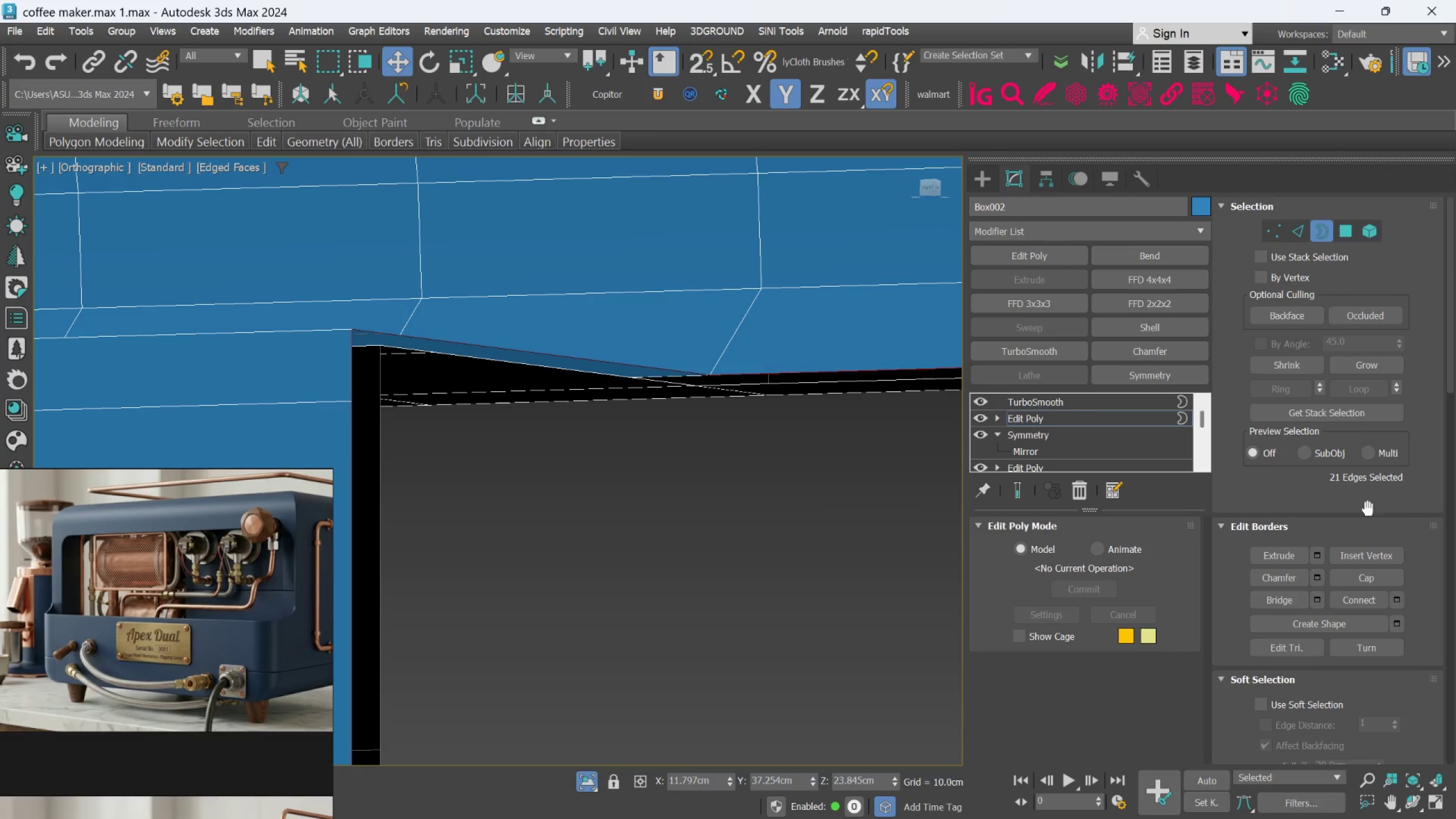 
left_click([1375, 573])
 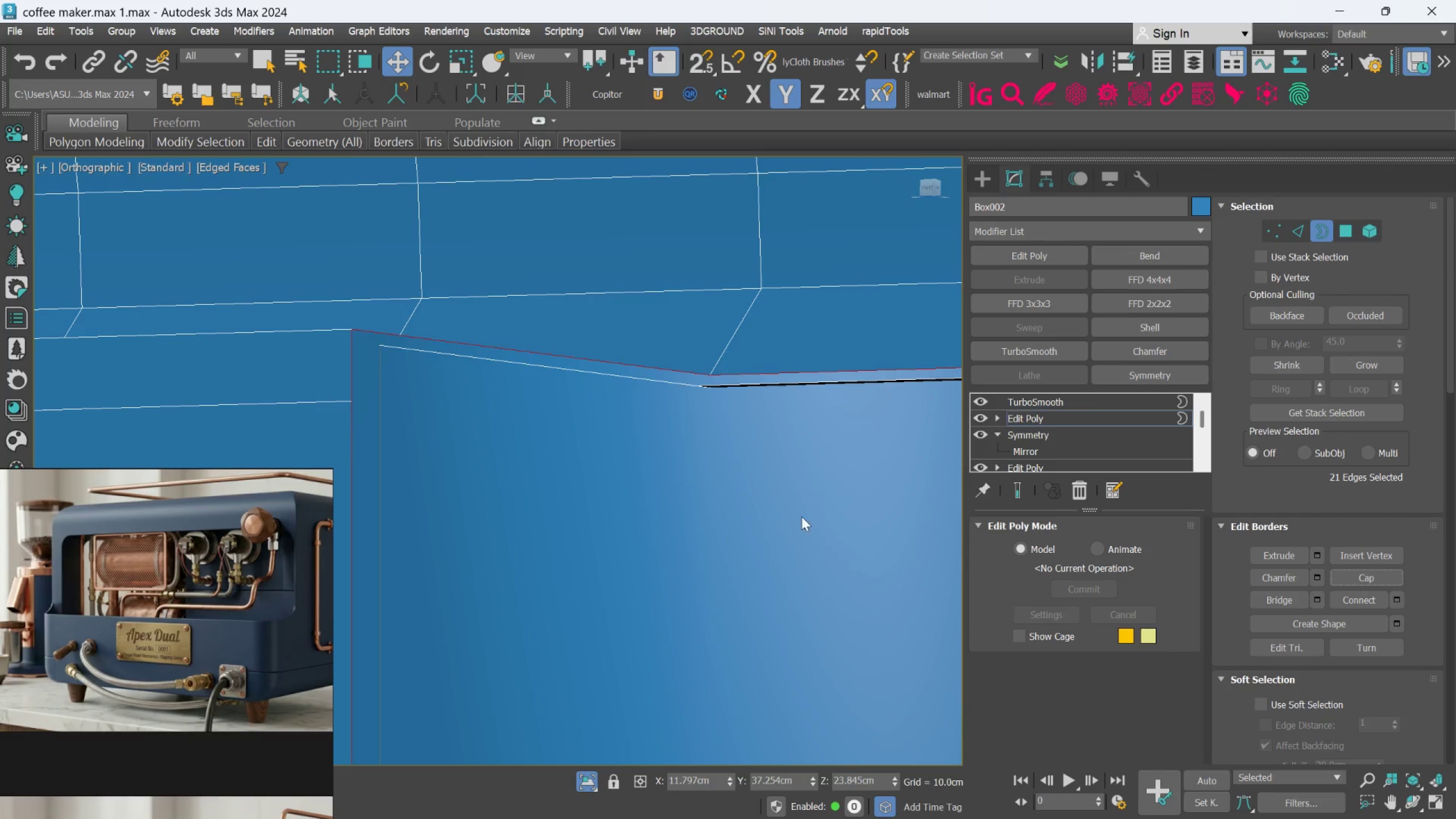 
hold_key(key=AltLeft, duration=0.8)
 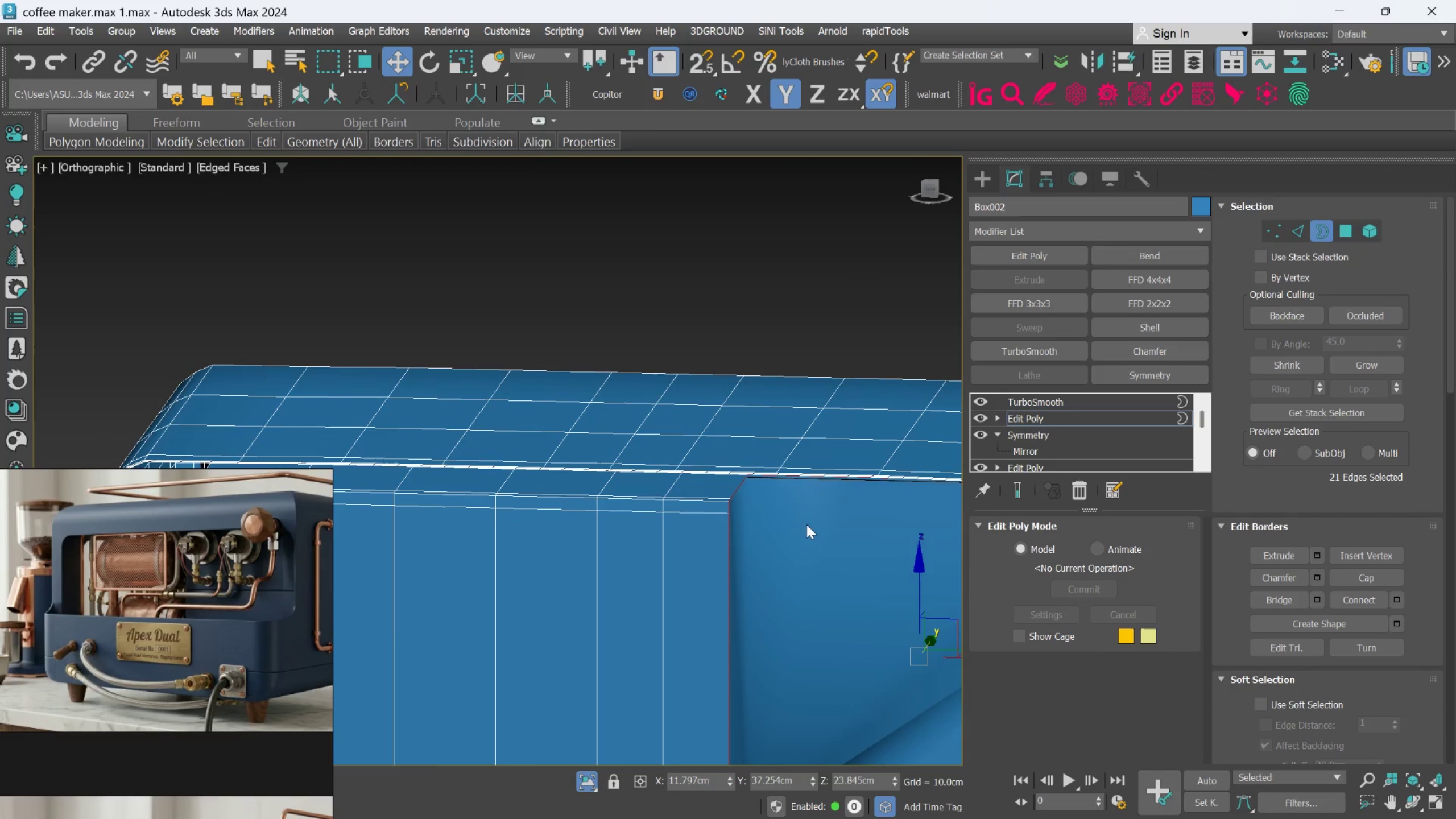 
scroll: coordinate [783, 512], scroll_direction: down, amount: 5.0
 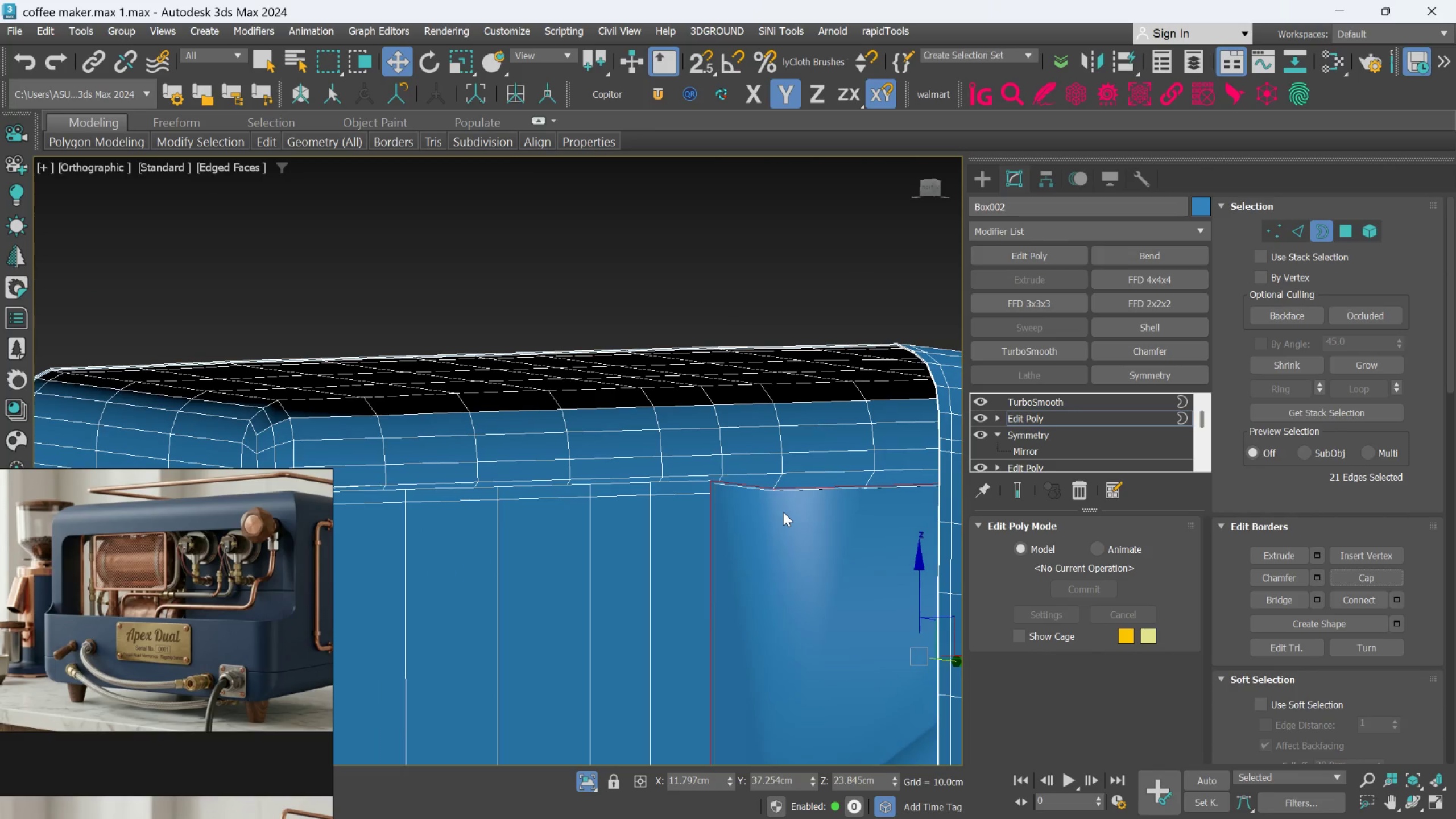 
key(Control+Z)
 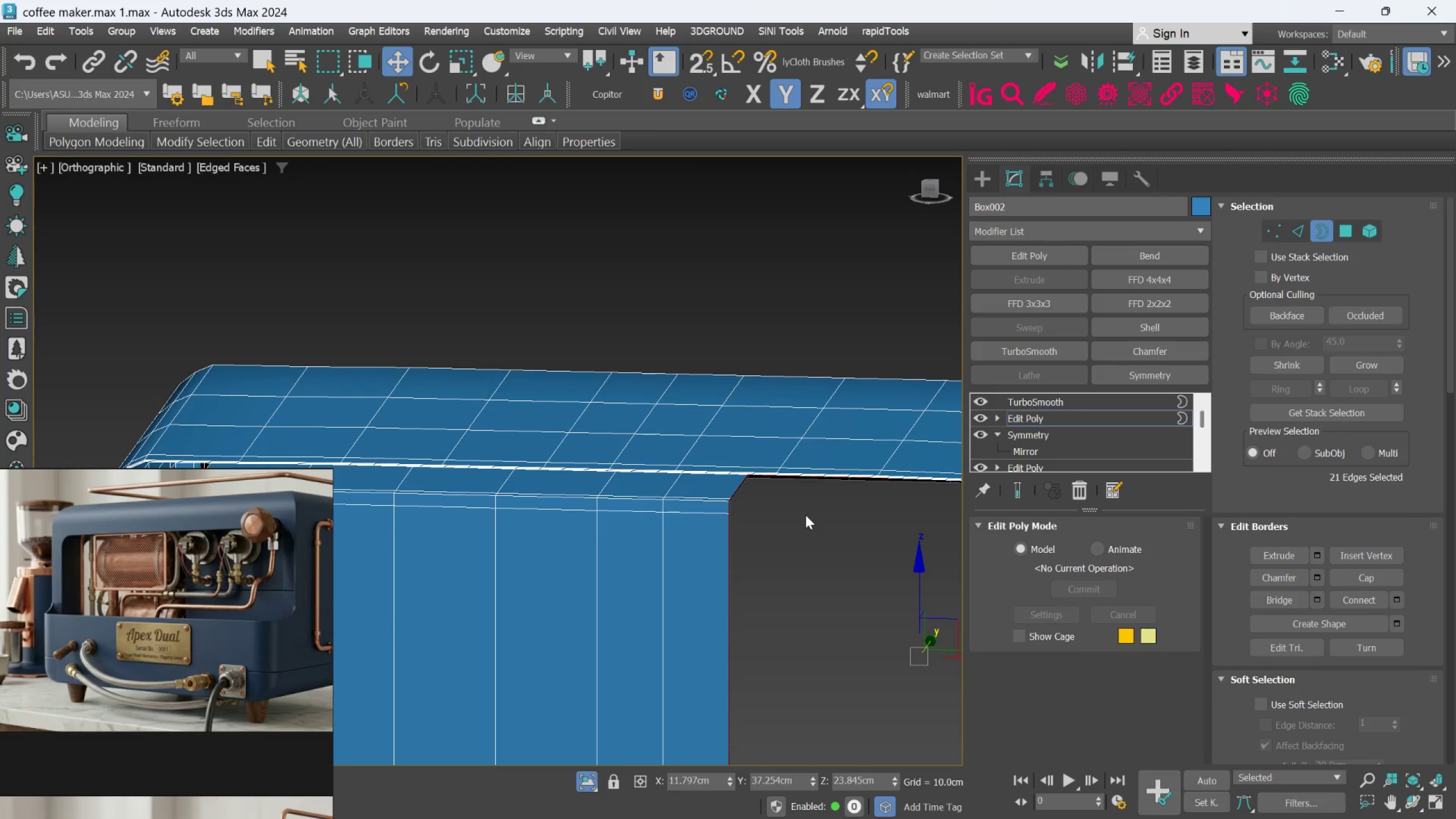 
hold_key(key=AltLeft, duration=0.66)
 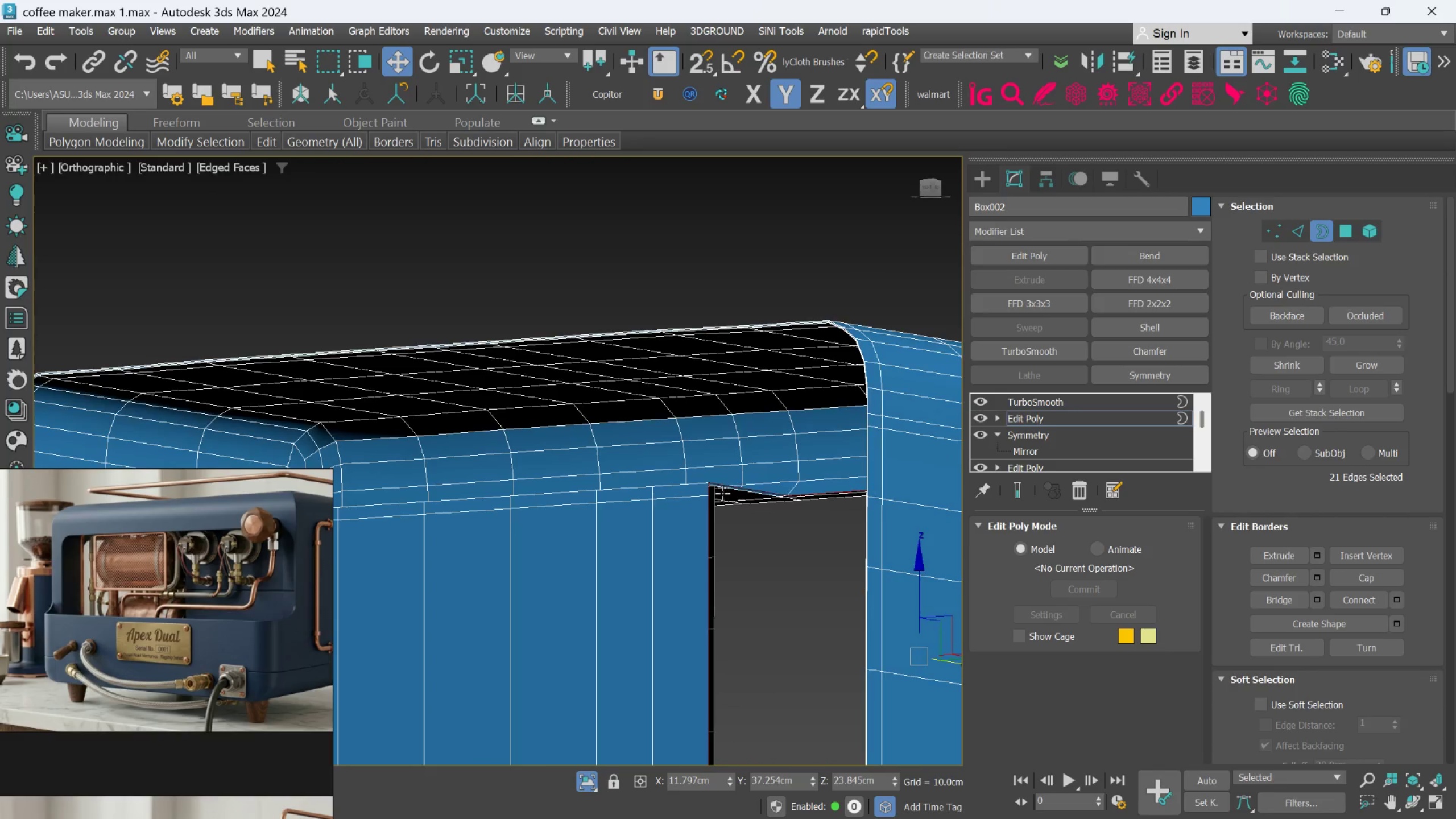 
scroll: coordinate [718, 489], scroll_direction: up, amount: 5.0
 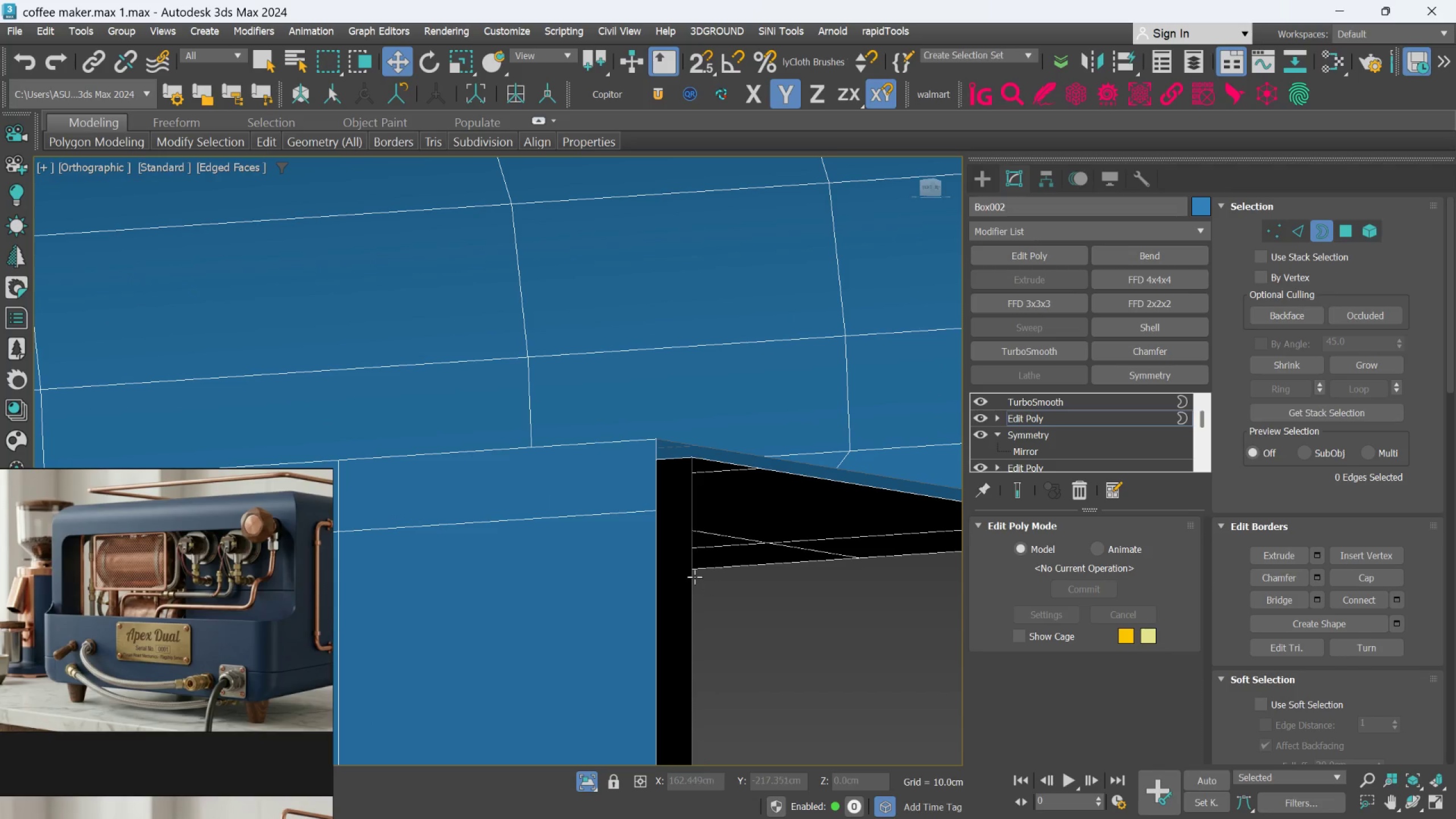 
left_click([690, 576])
 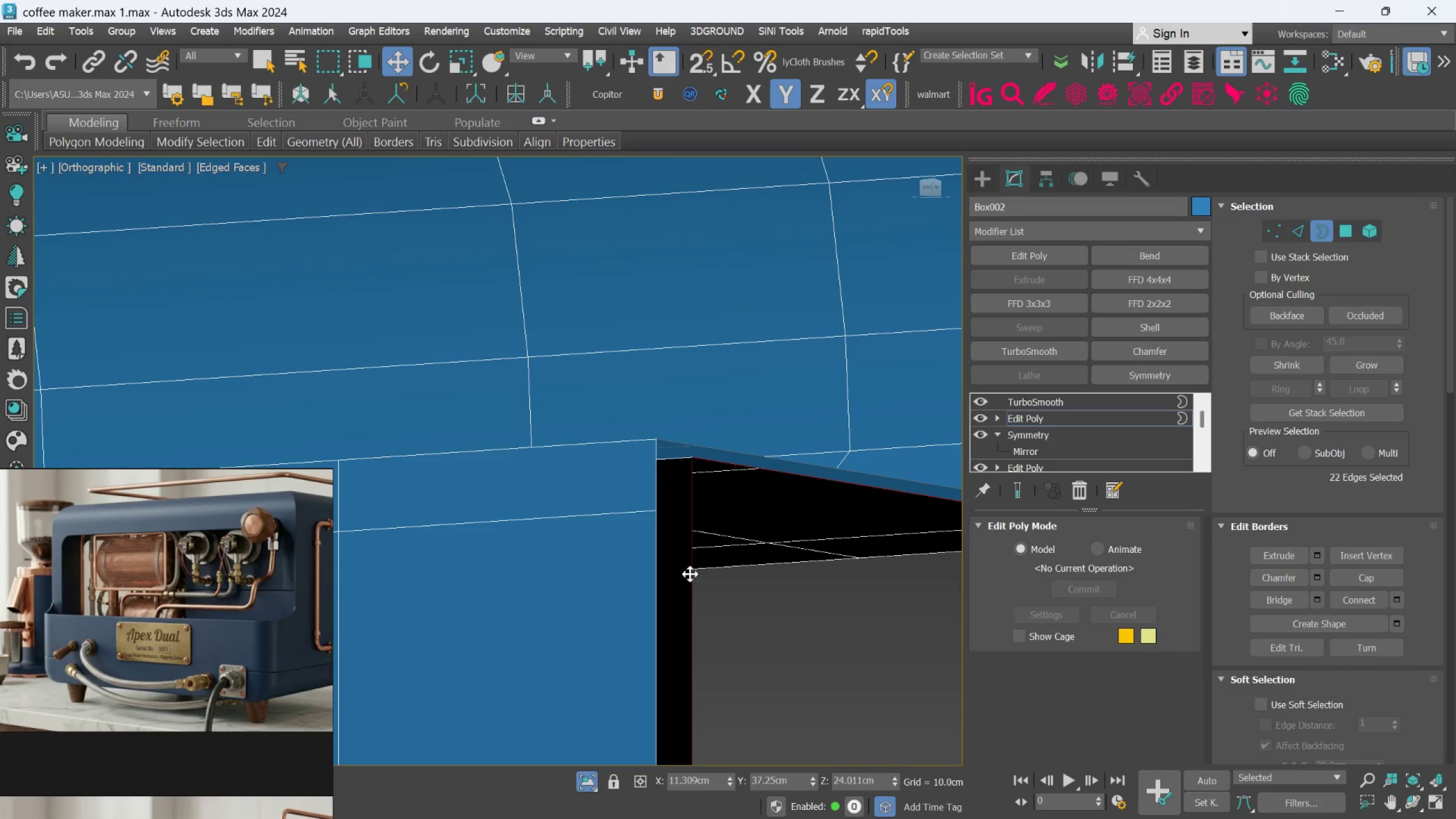 
hold_key(key=AltLeft, duration=0.89)
 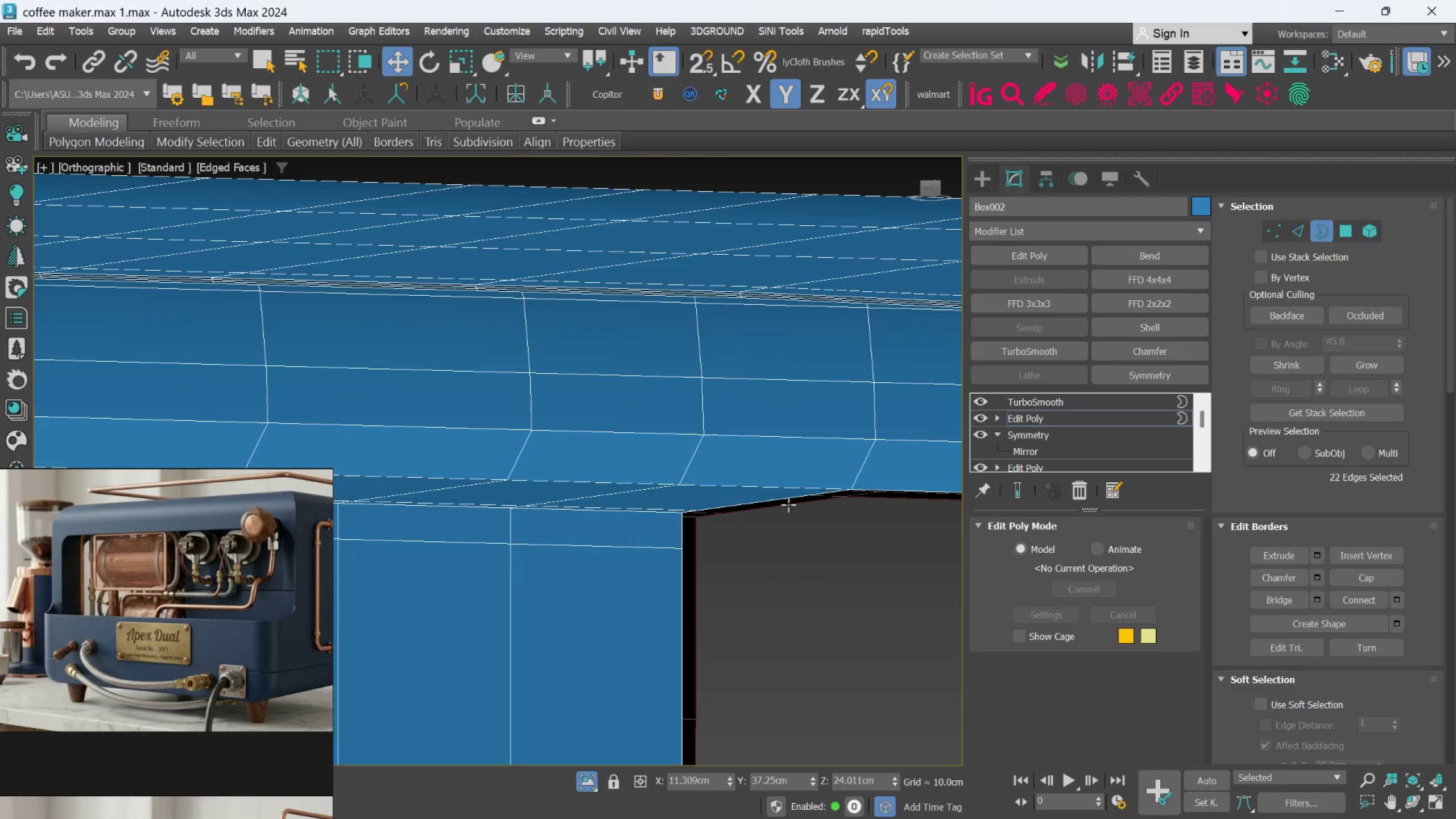 
scroll: coordinate [690, 573], scroll_direction: down, amount: 2.0
 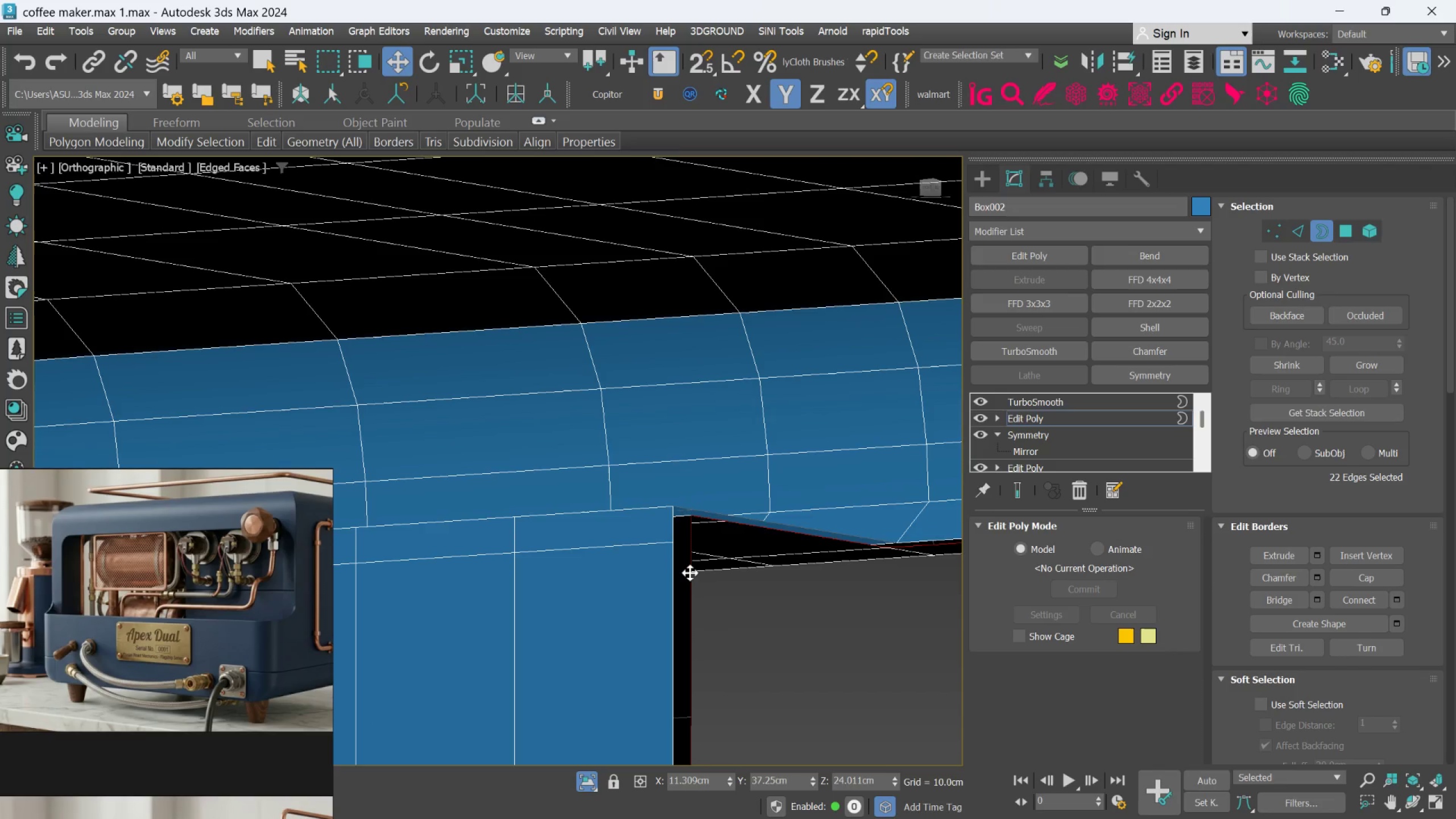 
key(Control+ControlLeft)
 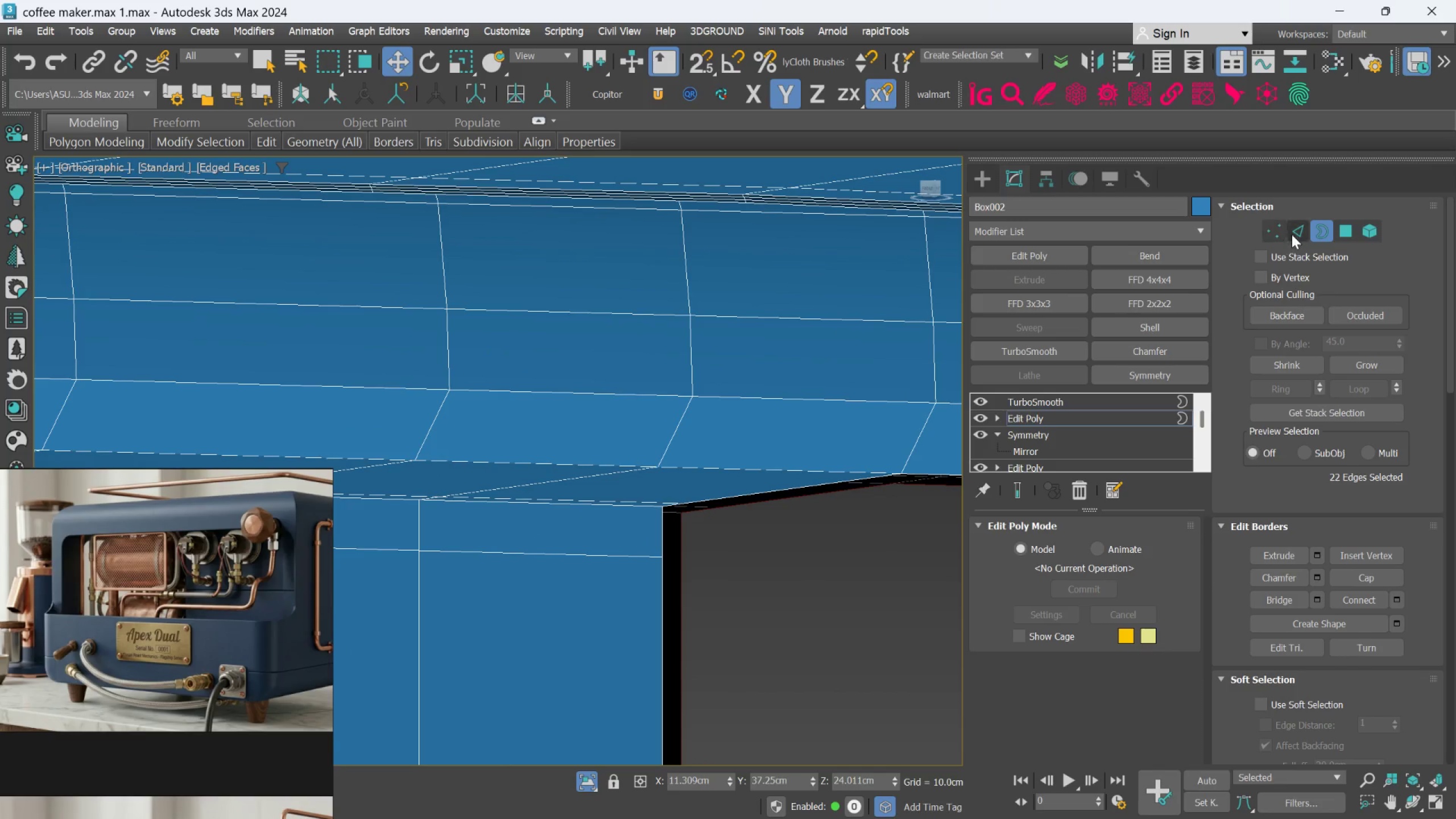 
scroll: coordinate [730, 527], scroll_direction: up, amount: 1.0
 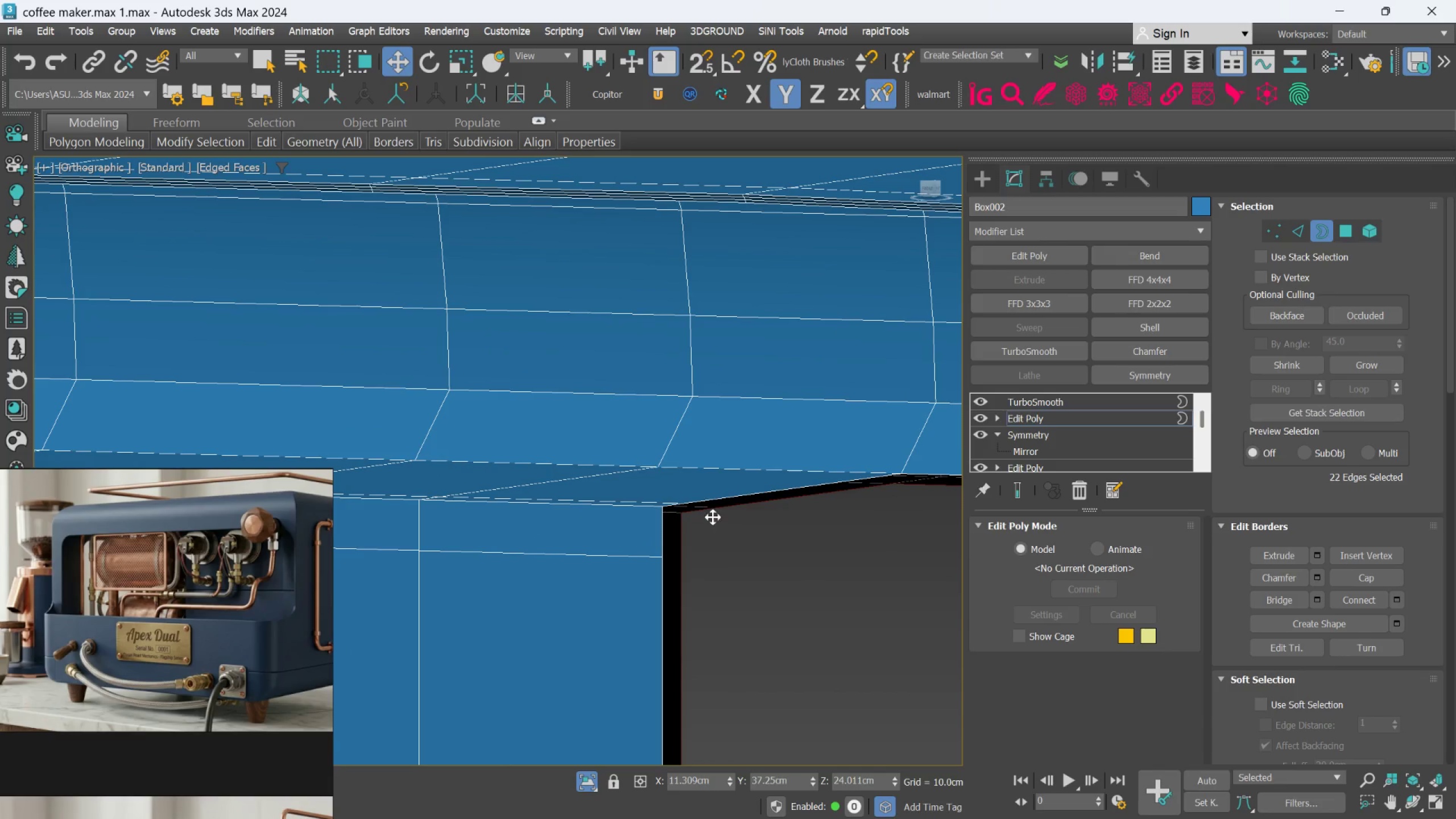 
left_click([1293, 233])
 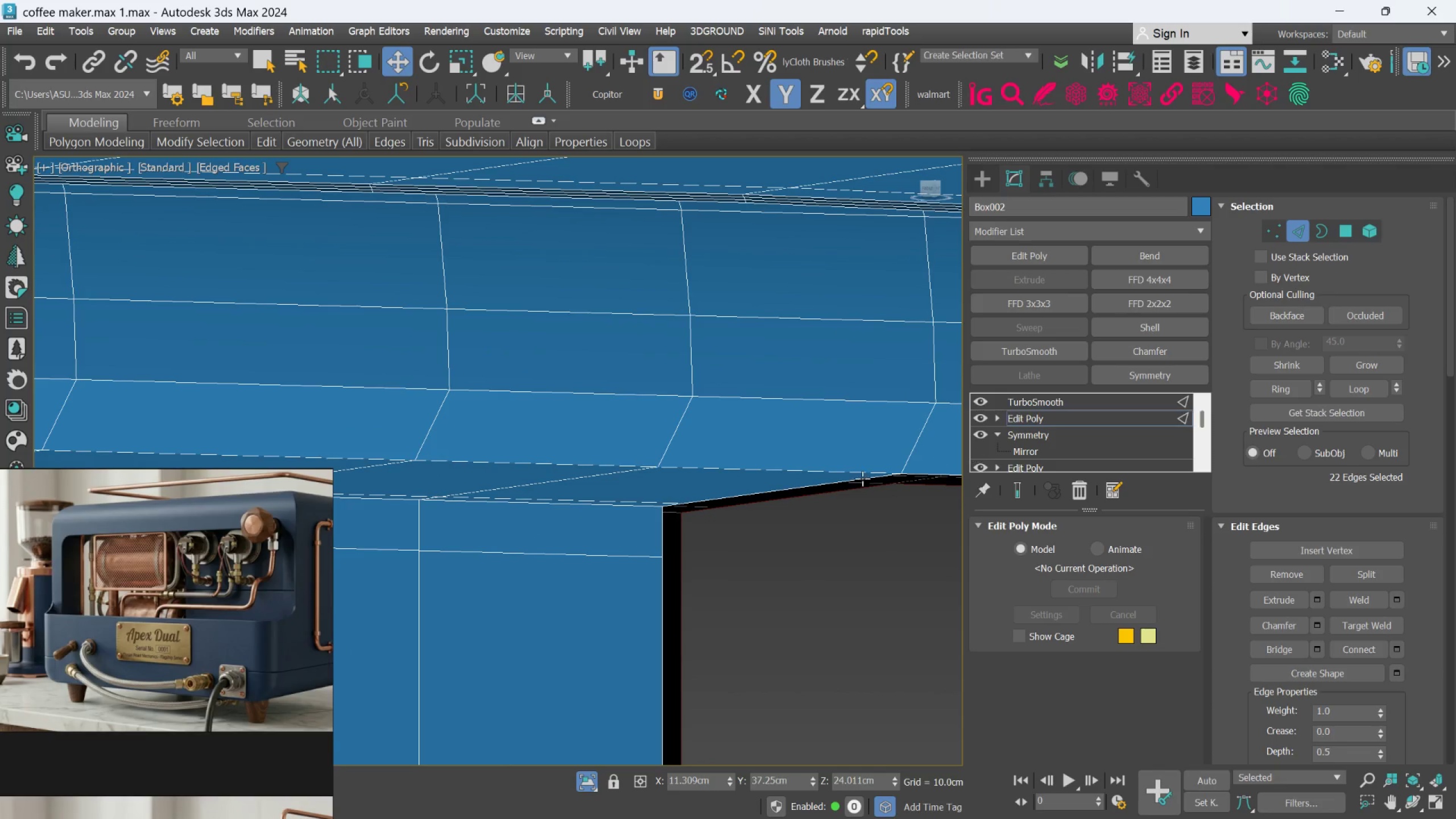 
hold_key(key=ControlLeft, duration=2.62)
left_click([846, 481])
 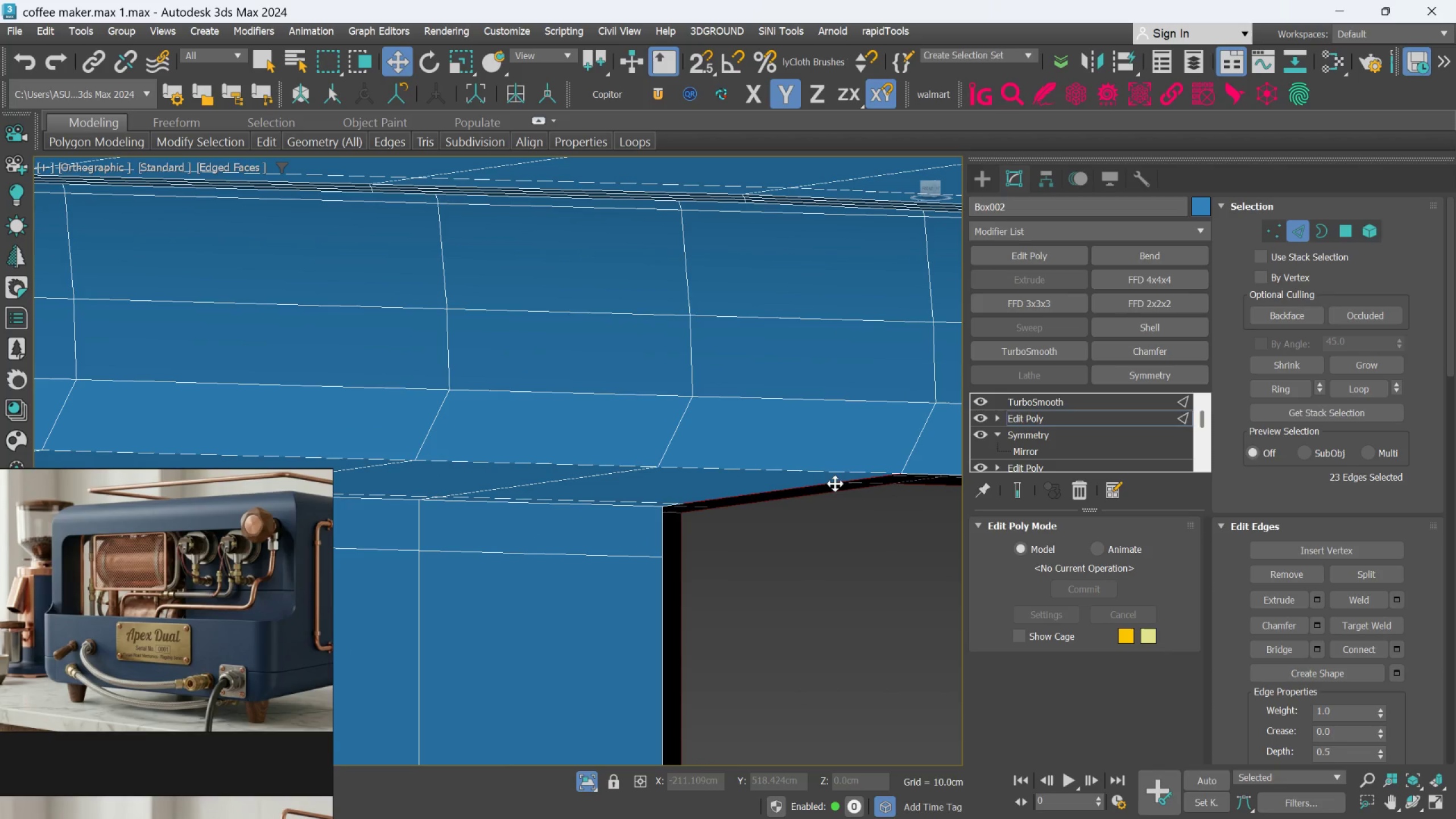 
double_click([835, 483])
 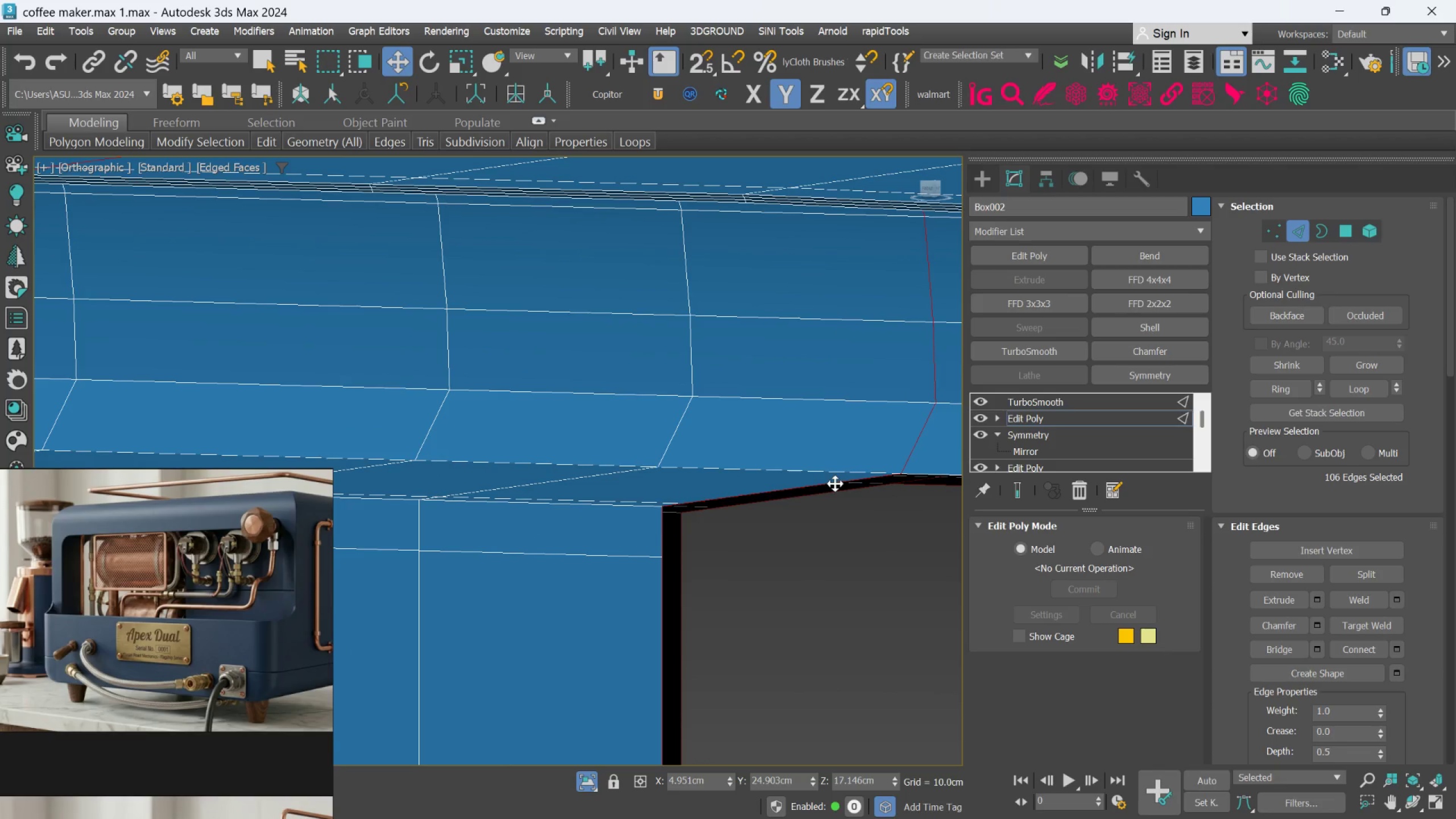 
scroll: coordinate [835, 483], scroll_direction: down, amount: 2.0
 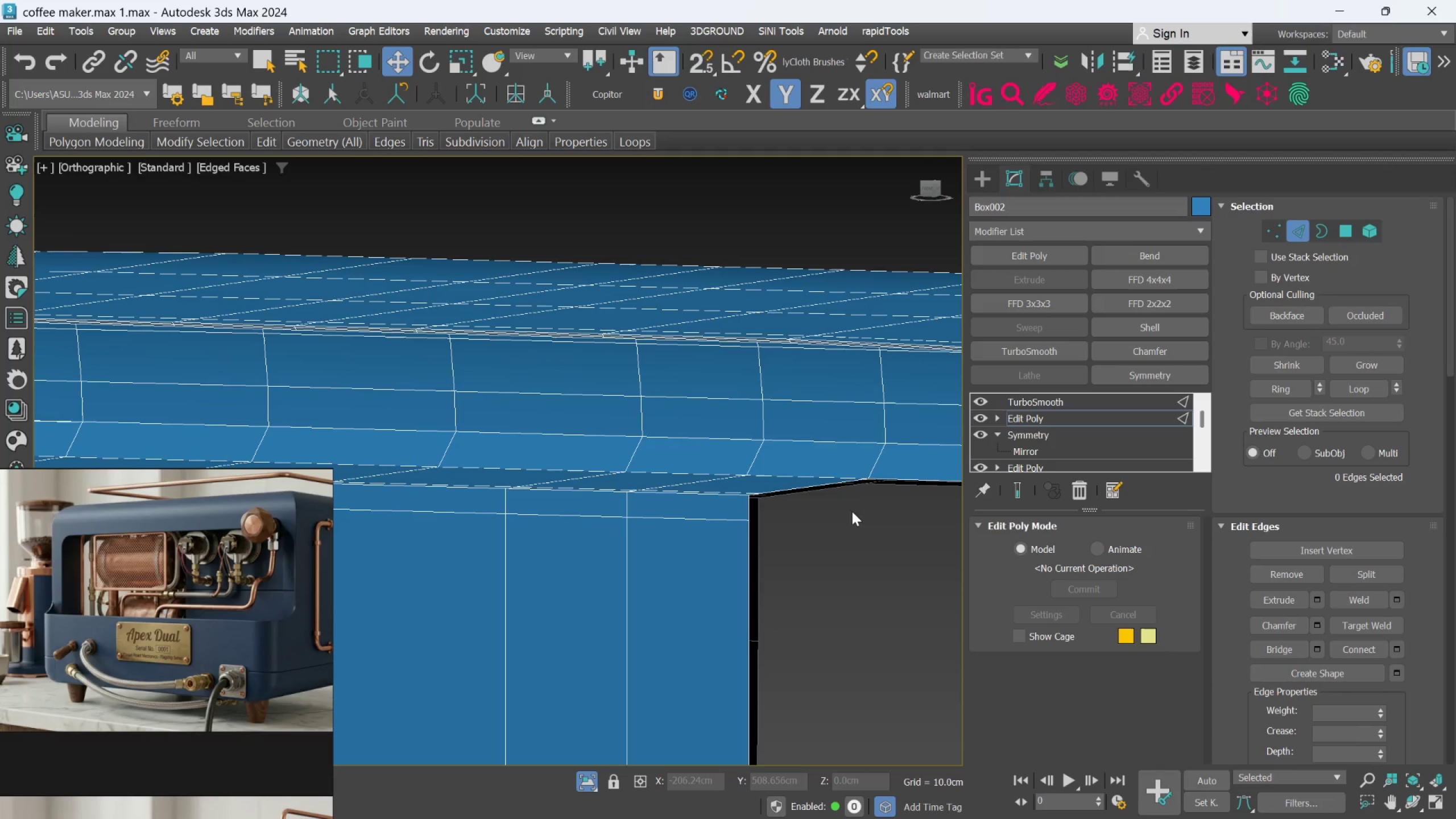 
hold_key(key=AltLeft, duration=0.66)
 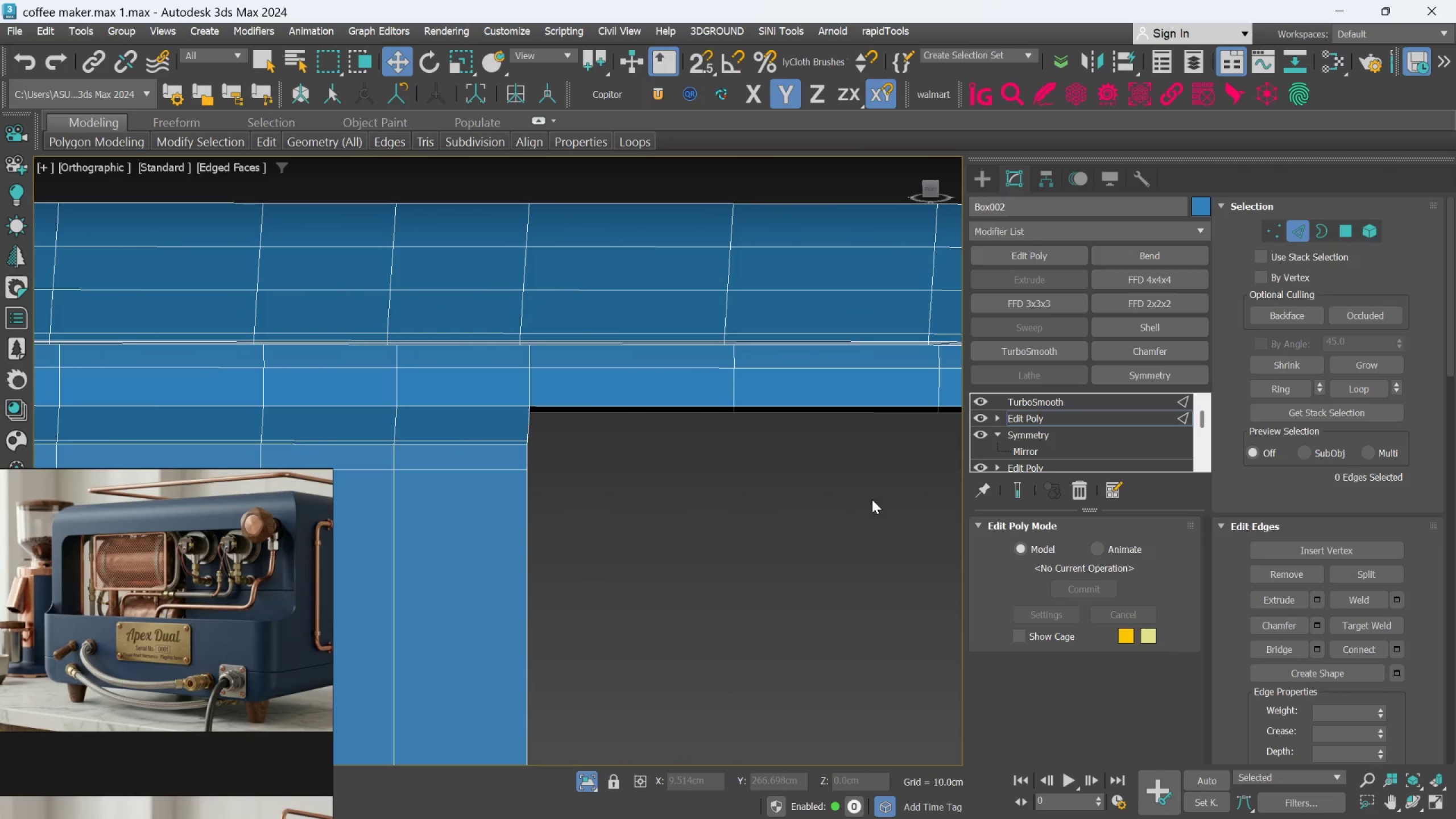 
scroll: coordinate [841, 495], scroll_direction: none, amount: 0.0
 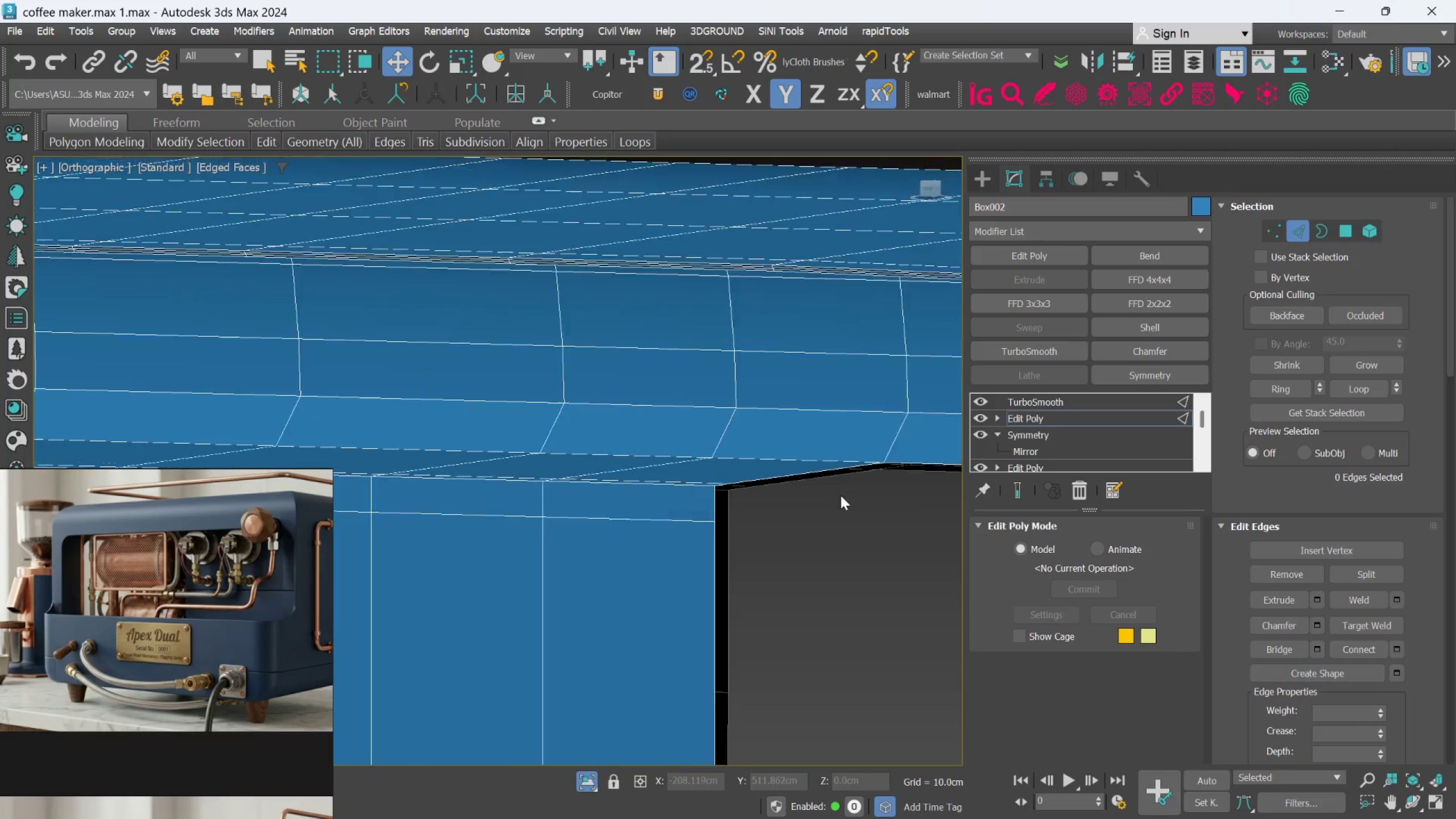 
hold_key(key=AltLeft, duration=1.3)
 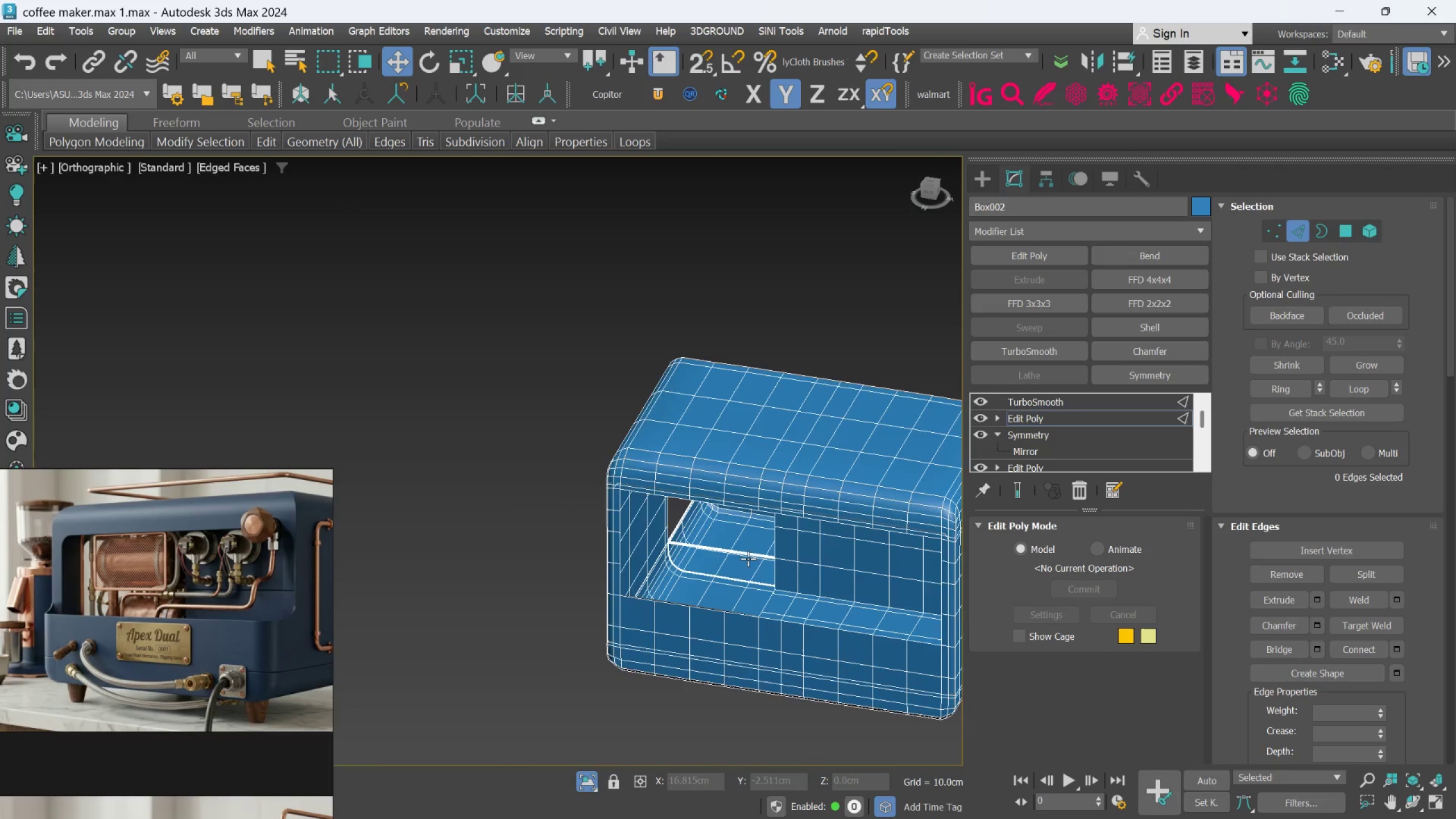 
scroll: coordinate [859, 499], scroll_direction: down, amount: 6.0
 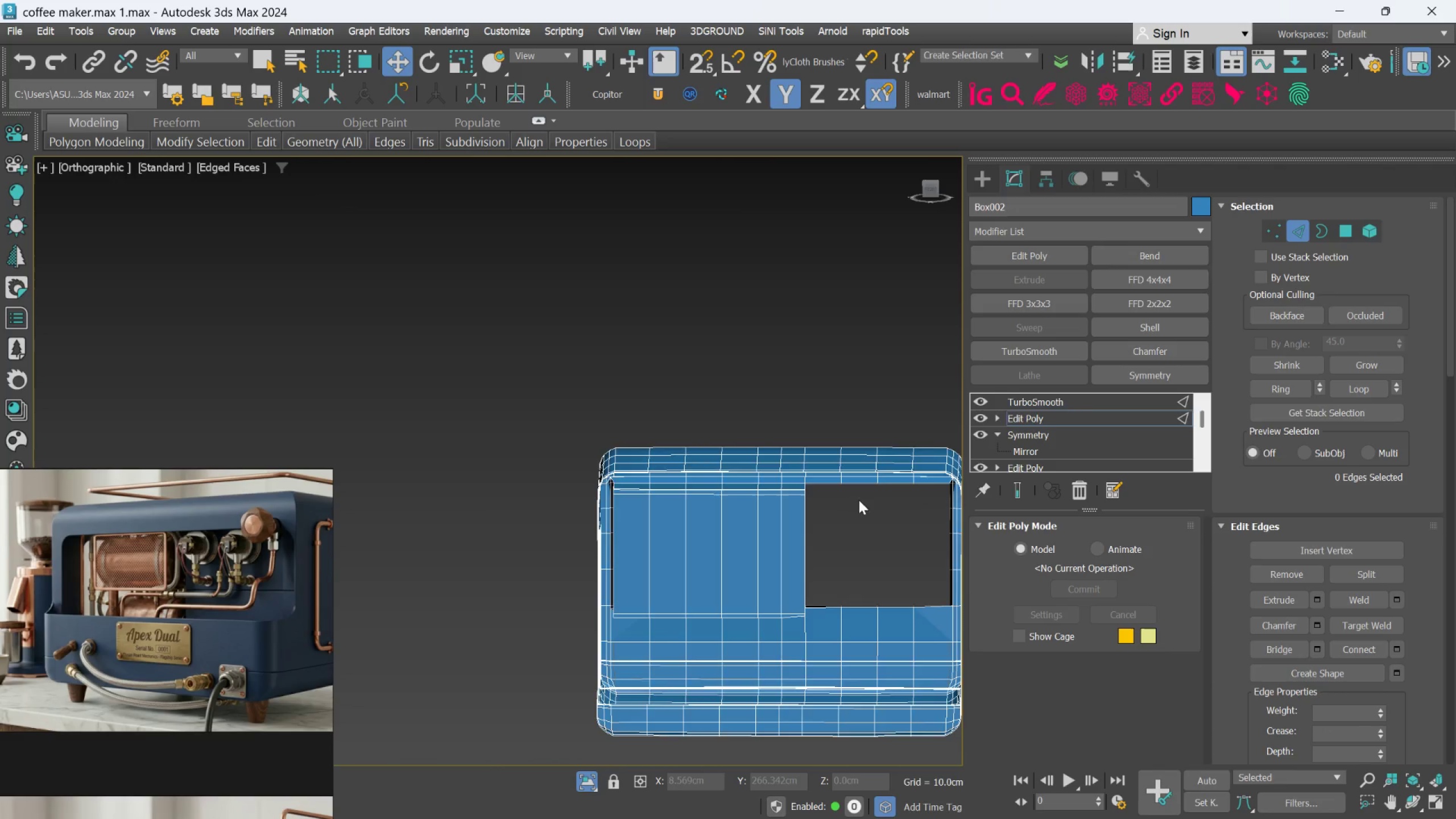 
hold_key(key=AltLeft, duration=0.58)
 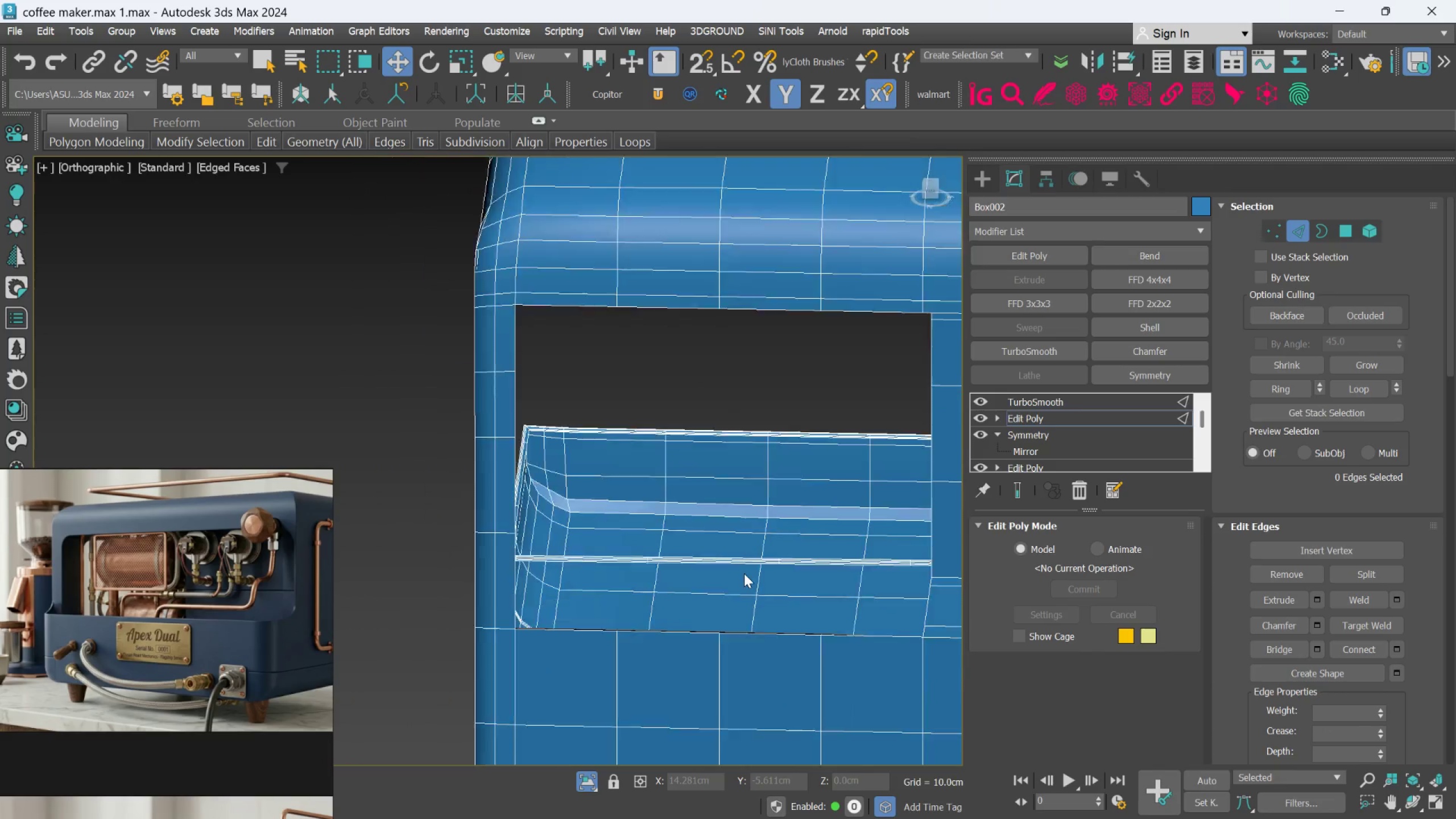 
scroll: coordinate [730, 584], scroll_direction: up, amount: 4.0
 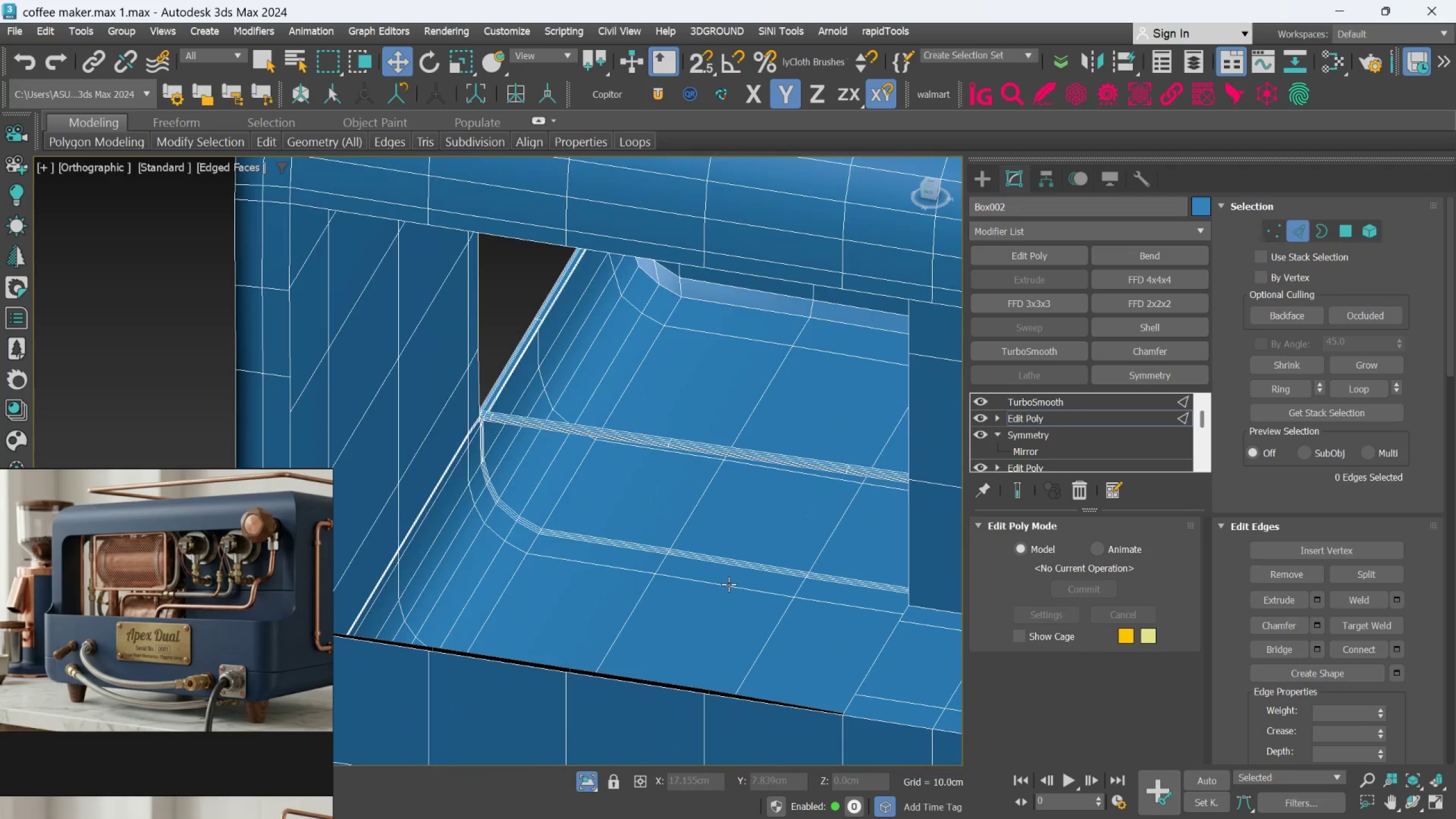 
hold_key(key=AltLeft, duration=0.97)
scroll: coordinate [740, 573], scroll_direction: down, amount: 4.0
 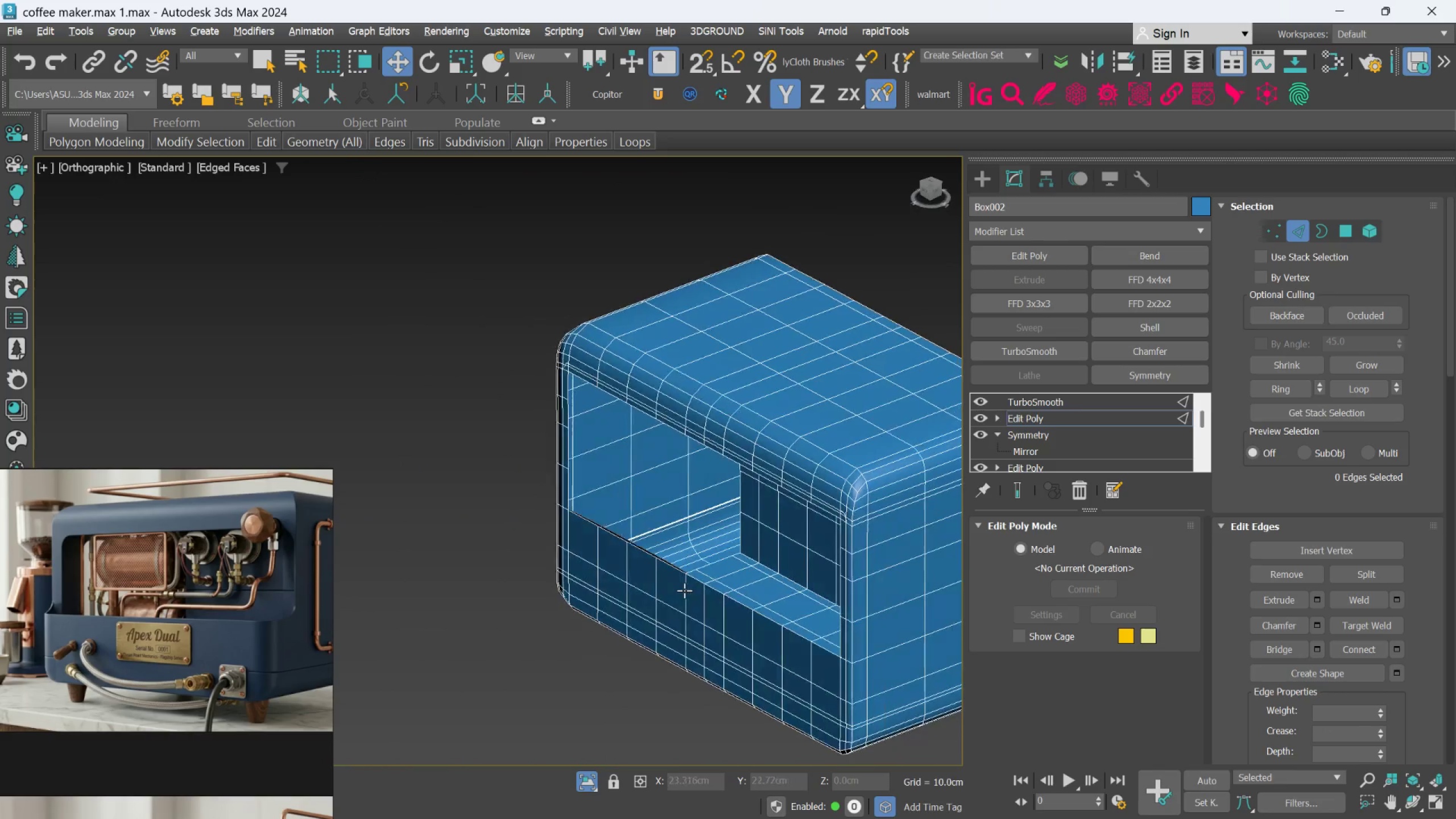 
hold_key(key=AltLeft, duration=0.56)
 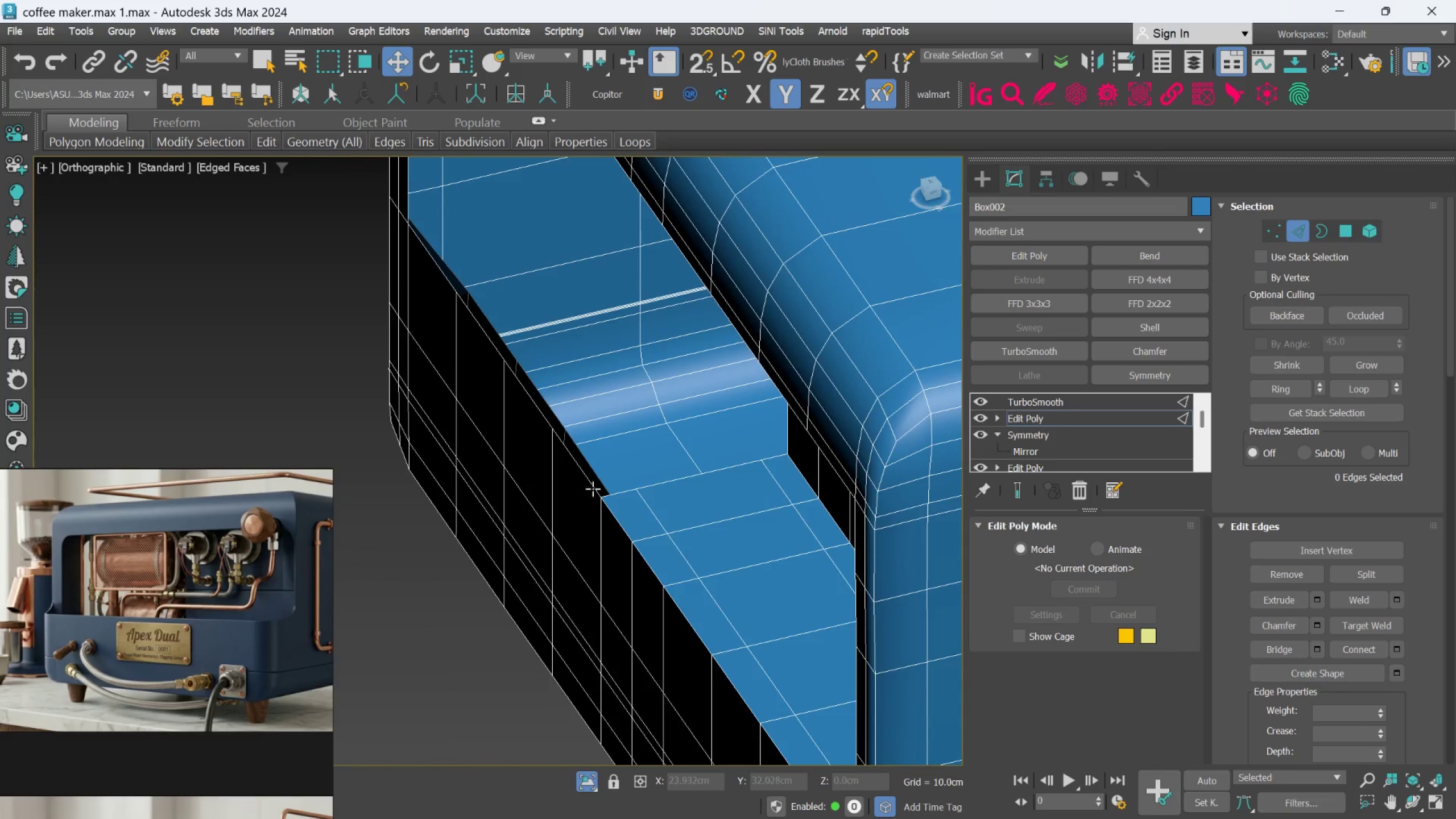 
scroll: coordinate [595, 482], scroll_direction: up, amount: 5.0
 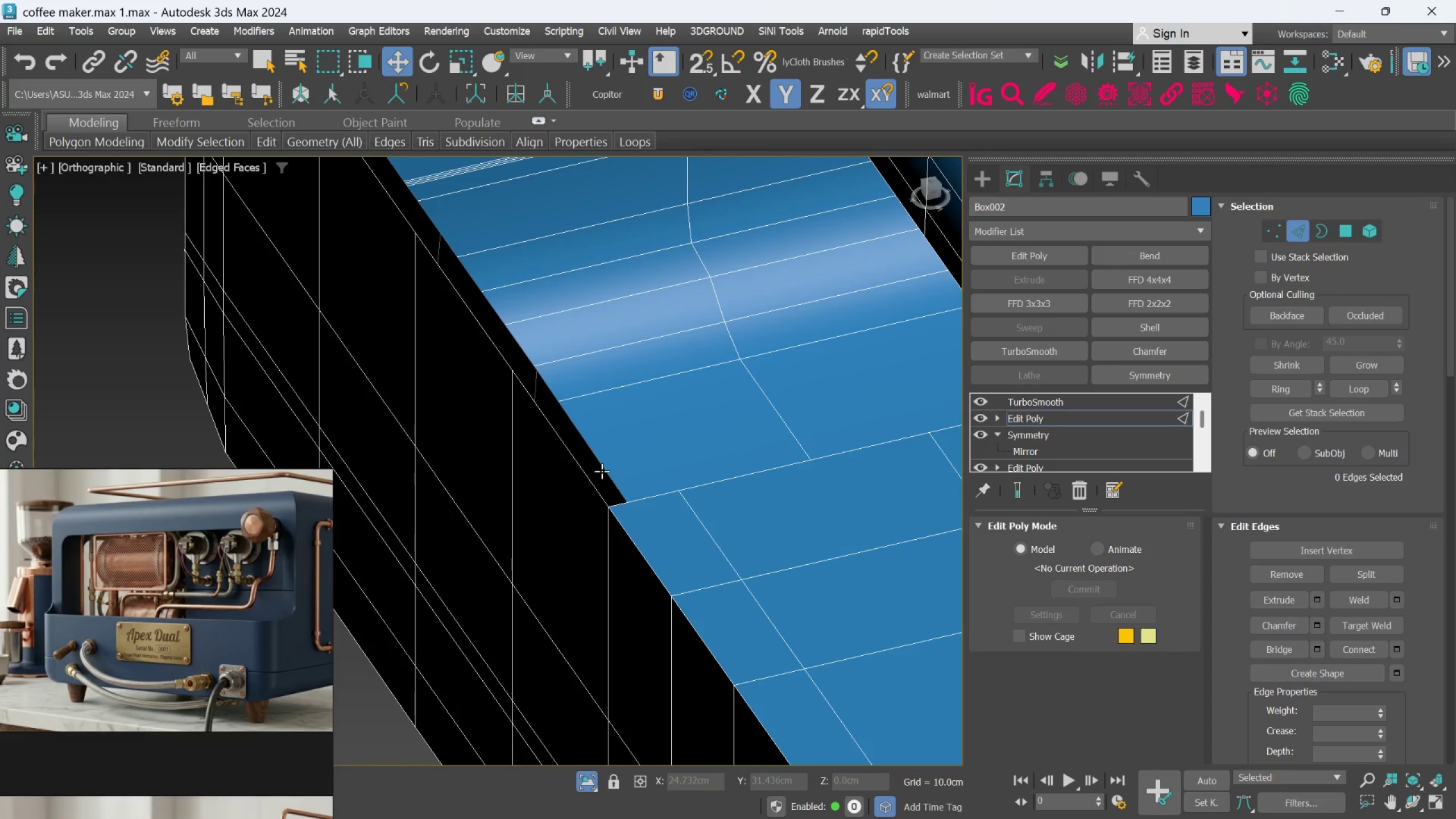 
left_click([602, 470])
 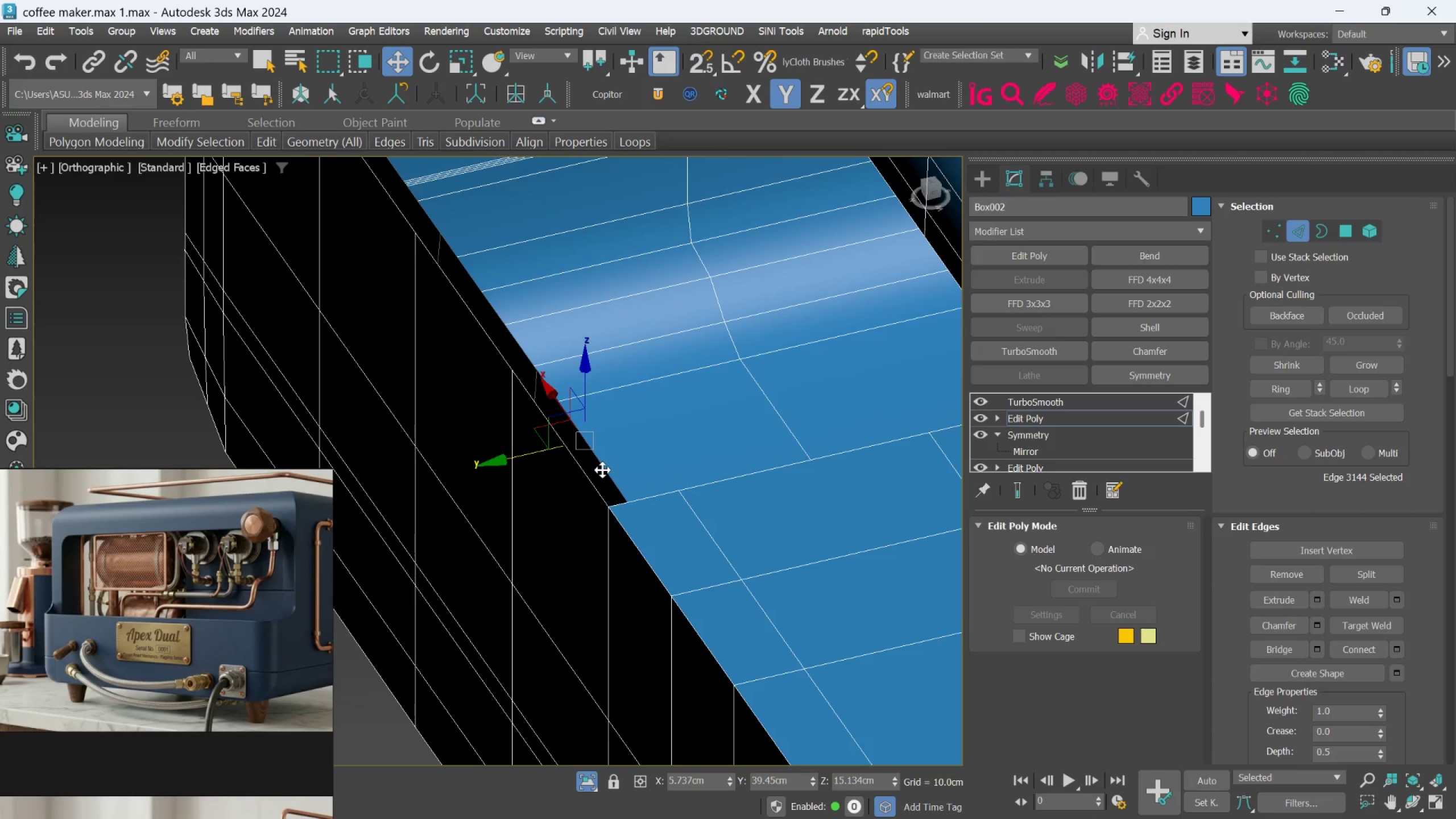 
hold_key(key=AltLeft, duration=1.66)
 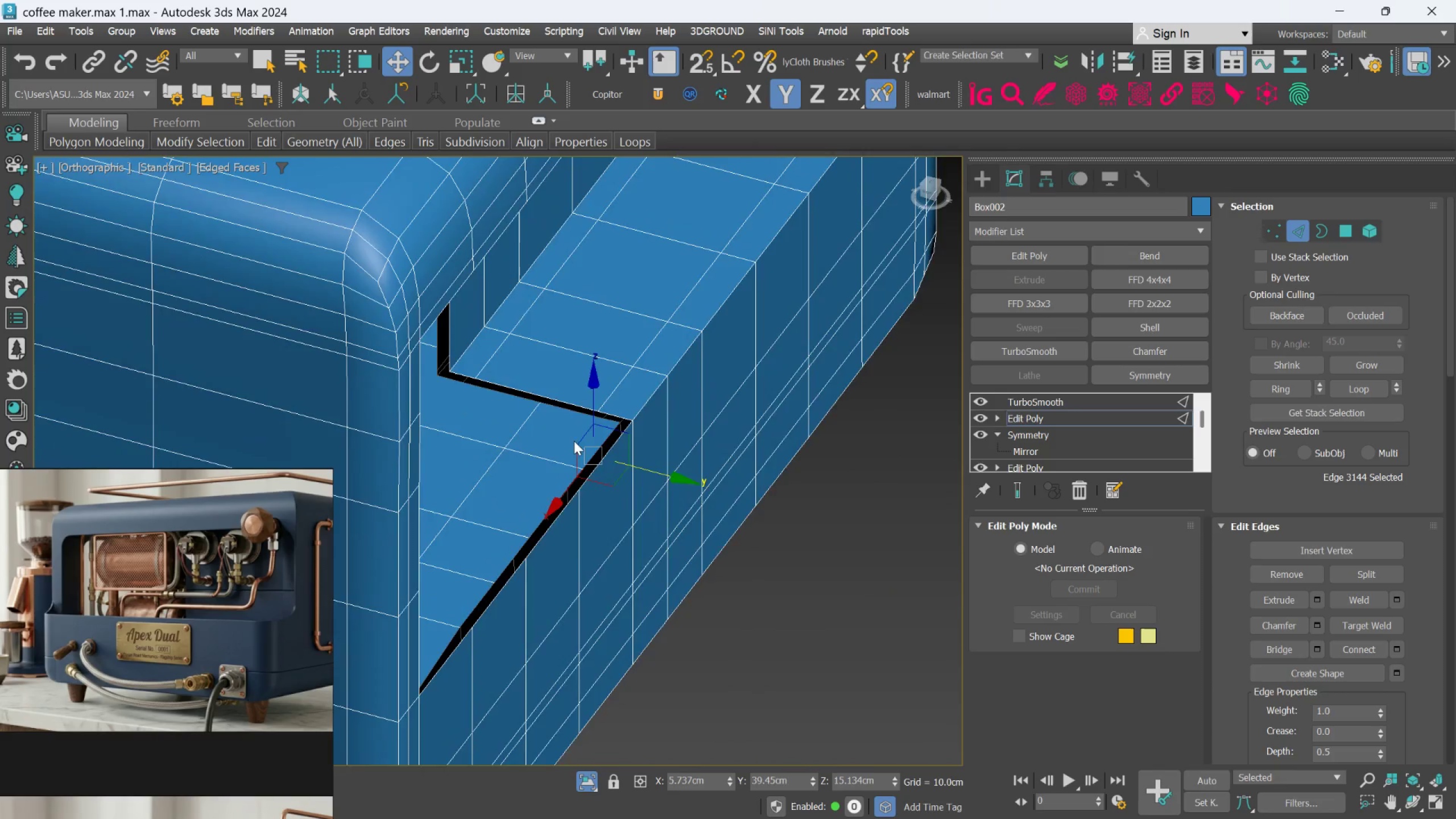 
scroll: coordinate [602, 470], scroll_direction: down, amount: 2.0
 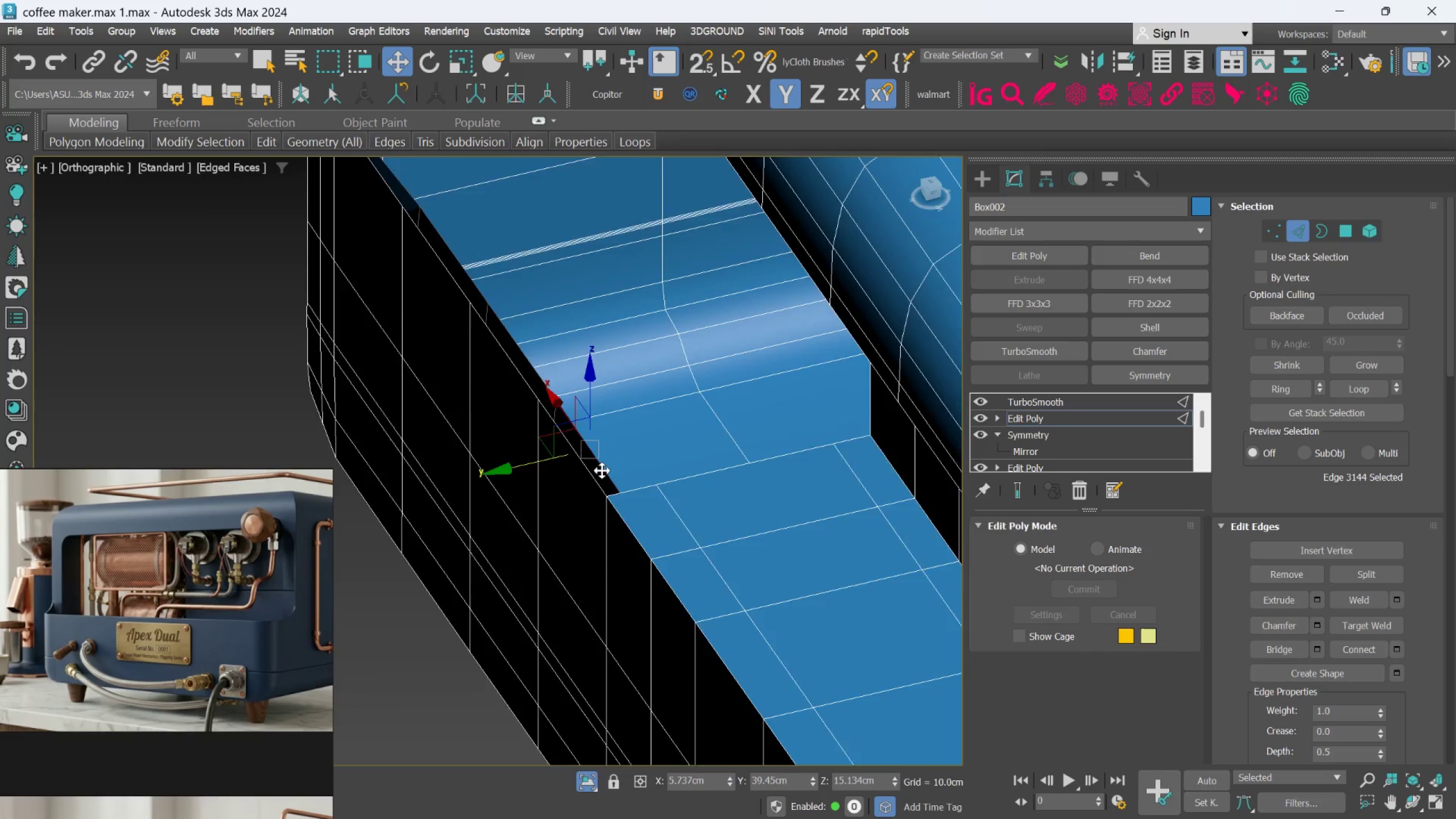 
scroll: coordinate [646, 398], scroll_direction: up, amount: 4.0
 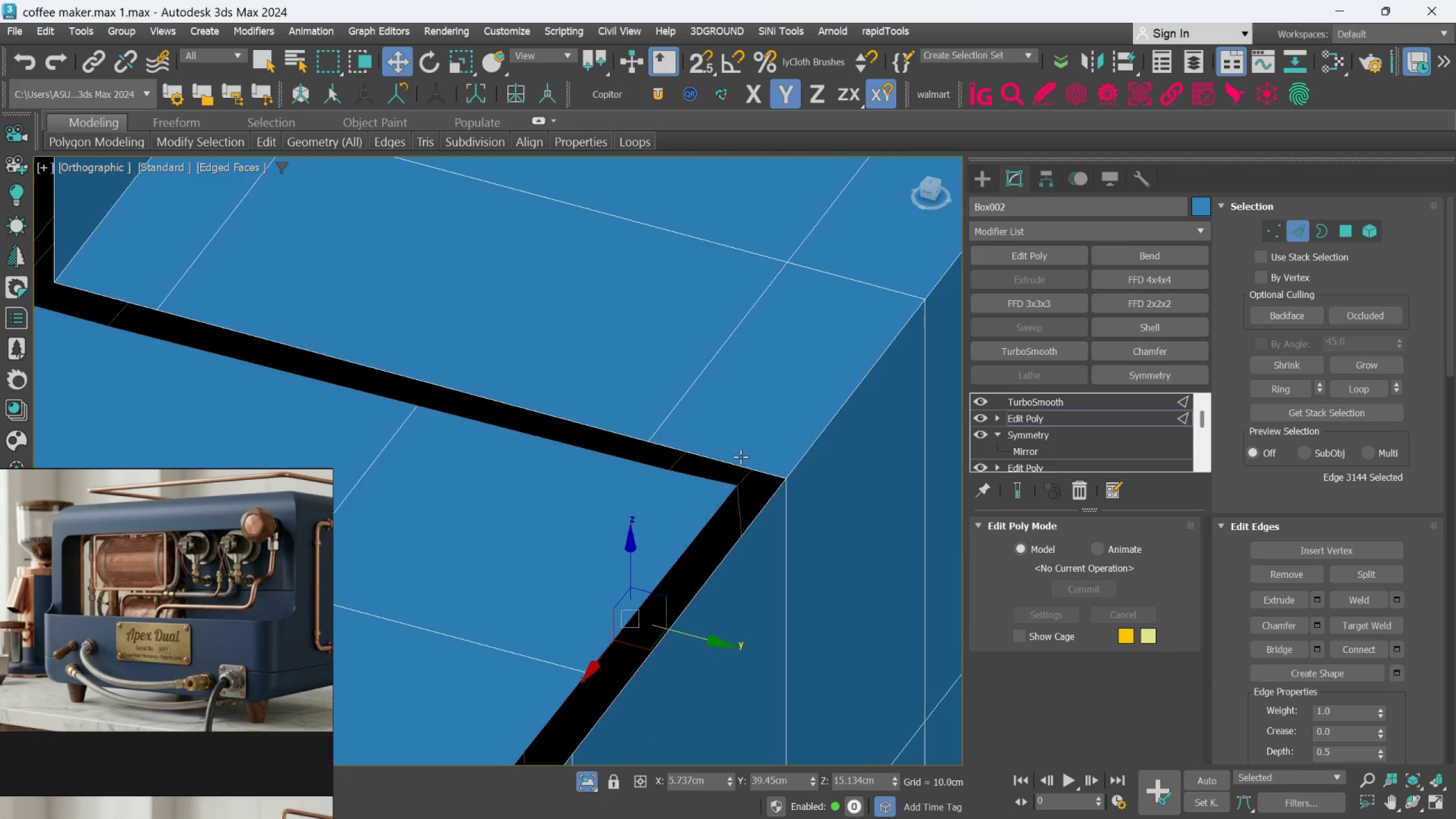 
scroll: coordinate [741, 457], scroll_direction: down, amount: 2.0
 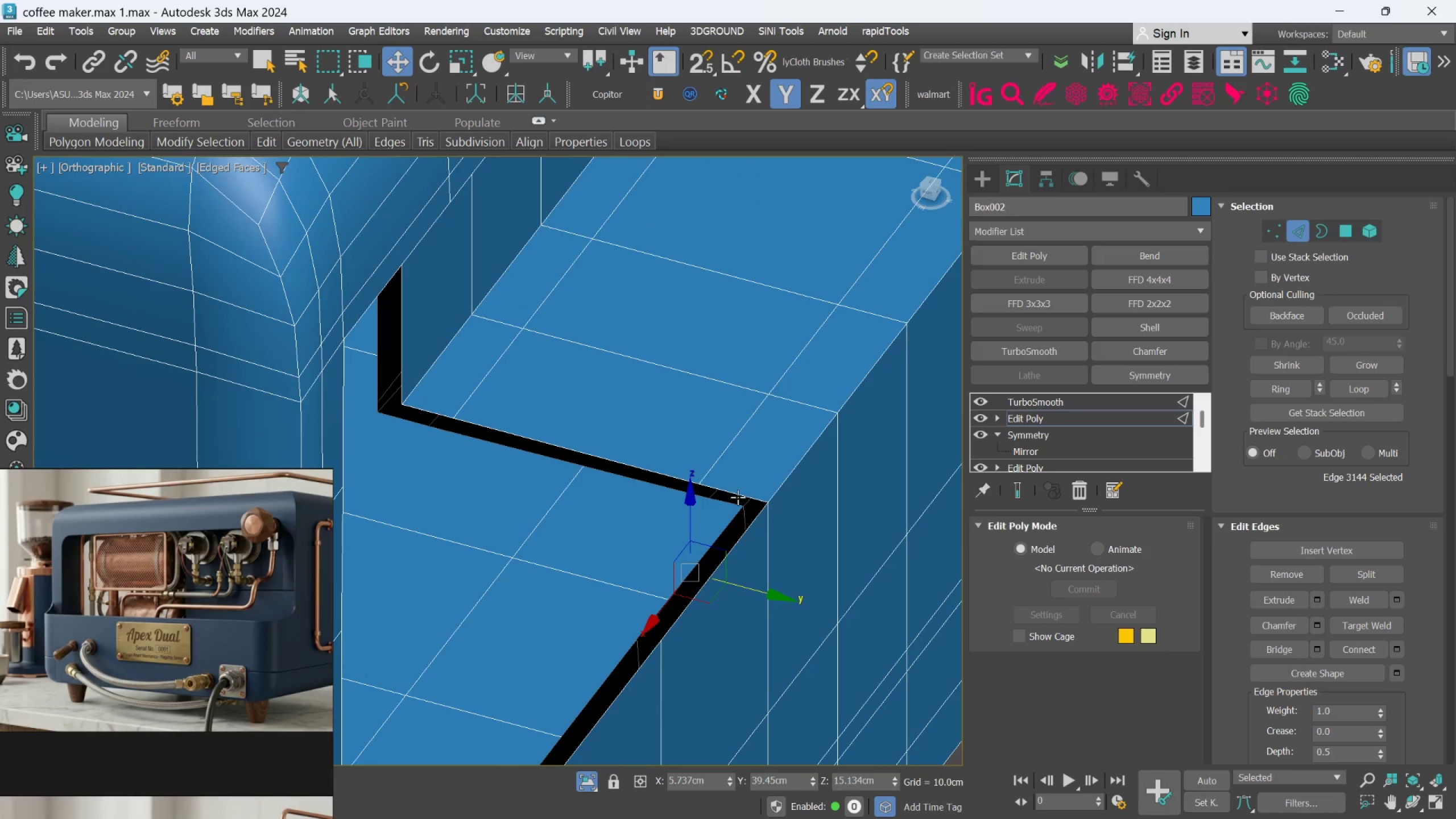 
scroll: coordinate [738, 497], scroll_direction: up, amount: 2.0
 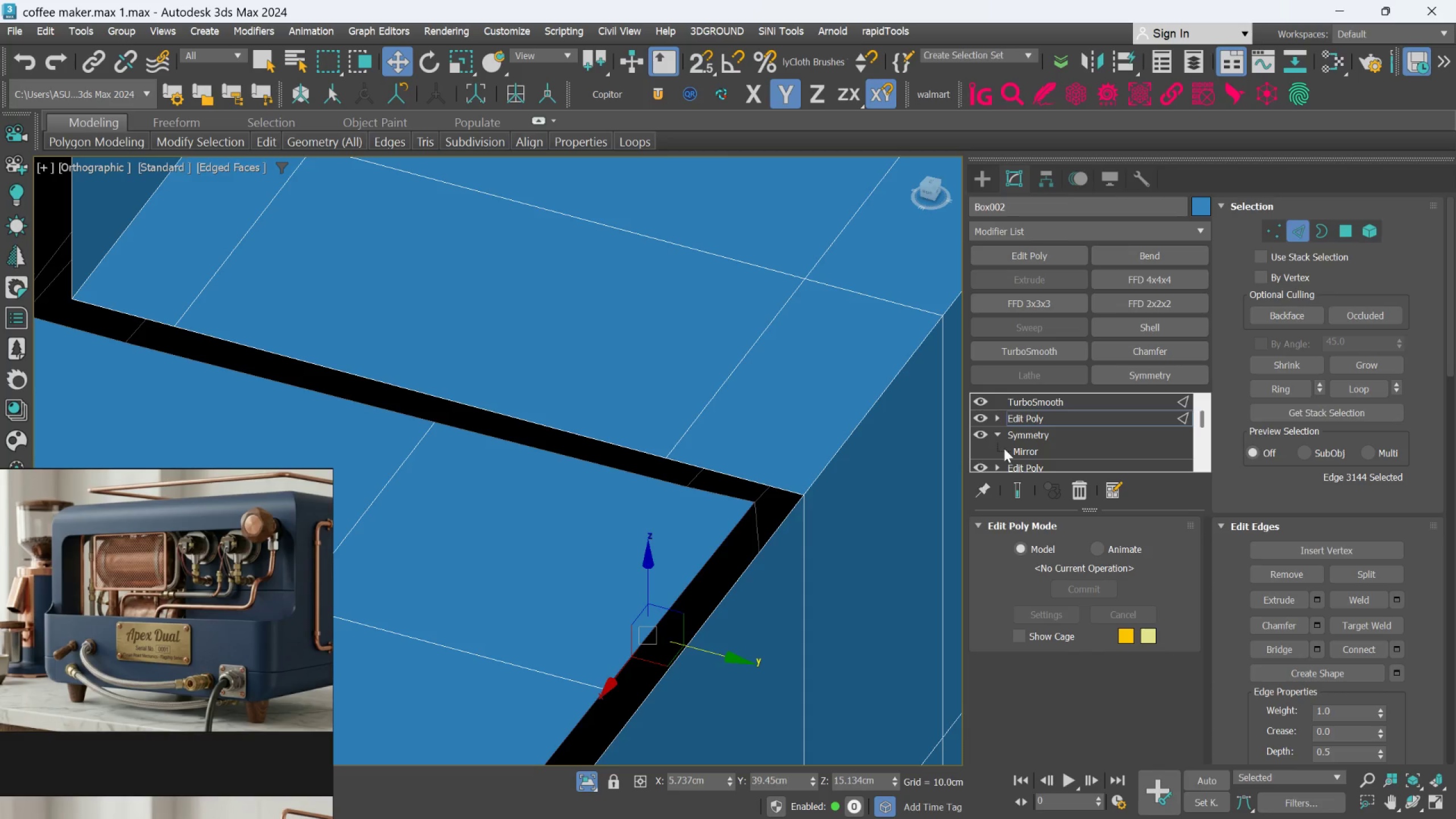 
wait(5.5)
 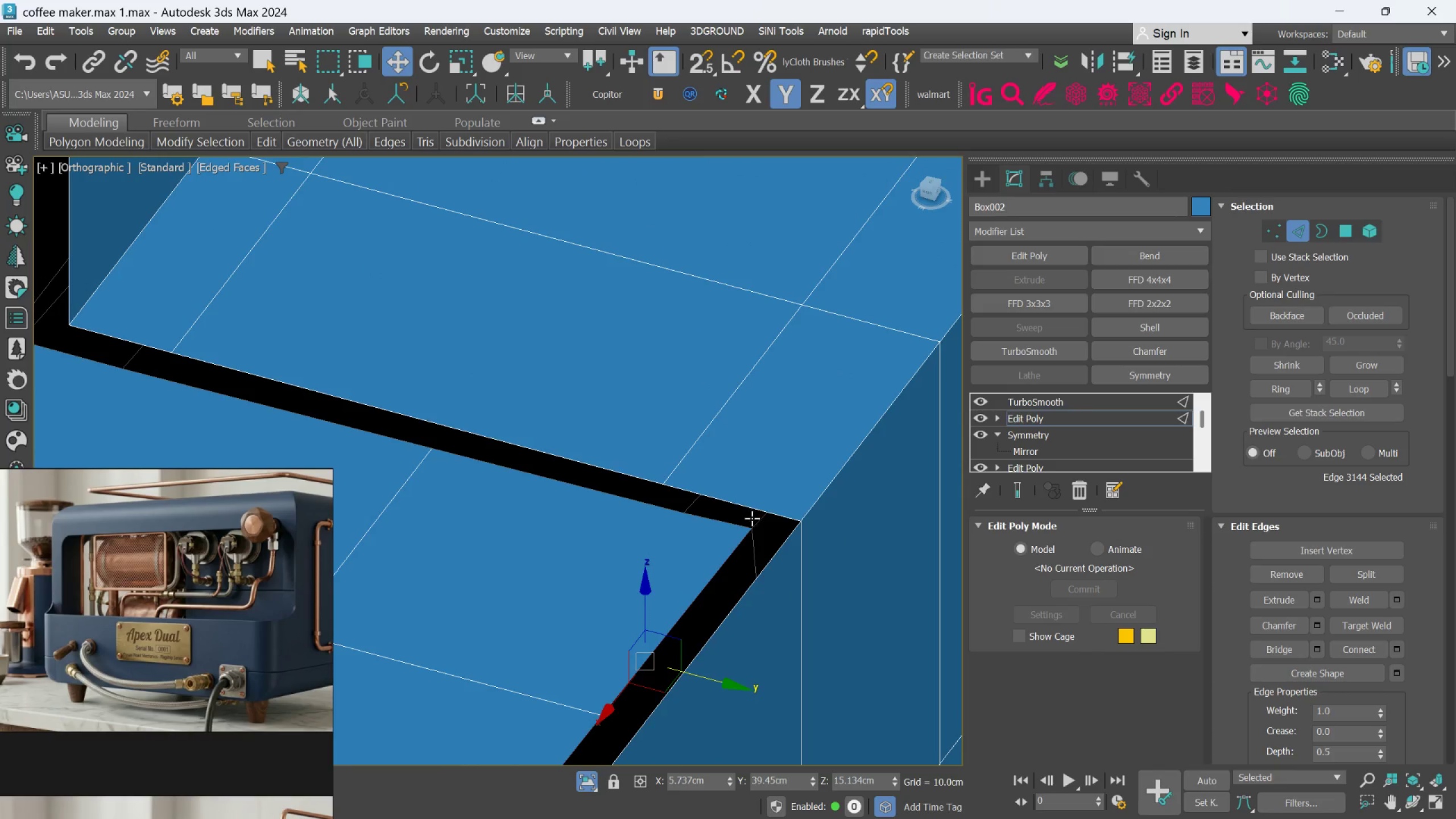 
left_click([684, 588])
 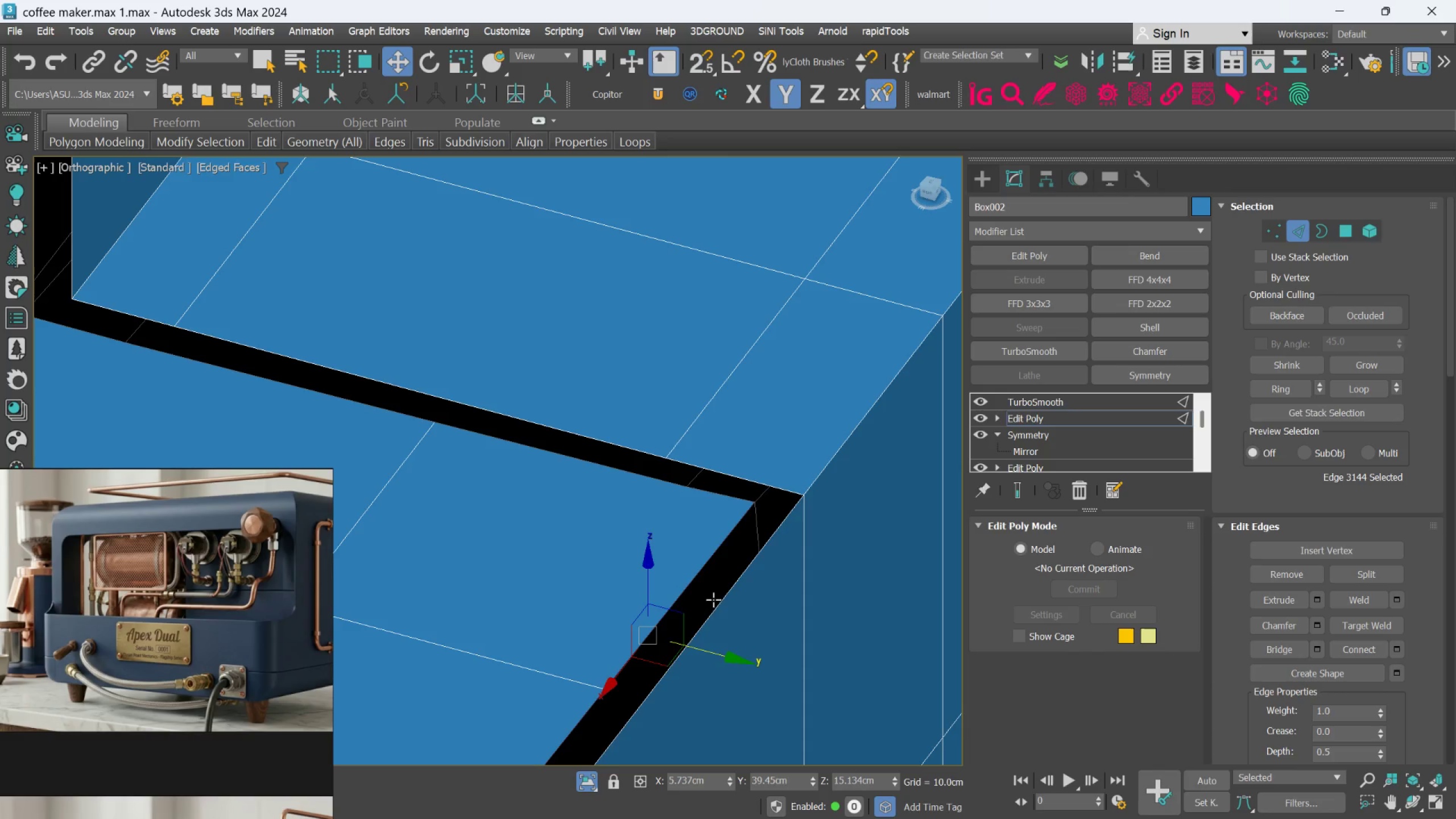 
hold_key(key=ControlLeft, duration=0.73)
left_click([719, 600])
 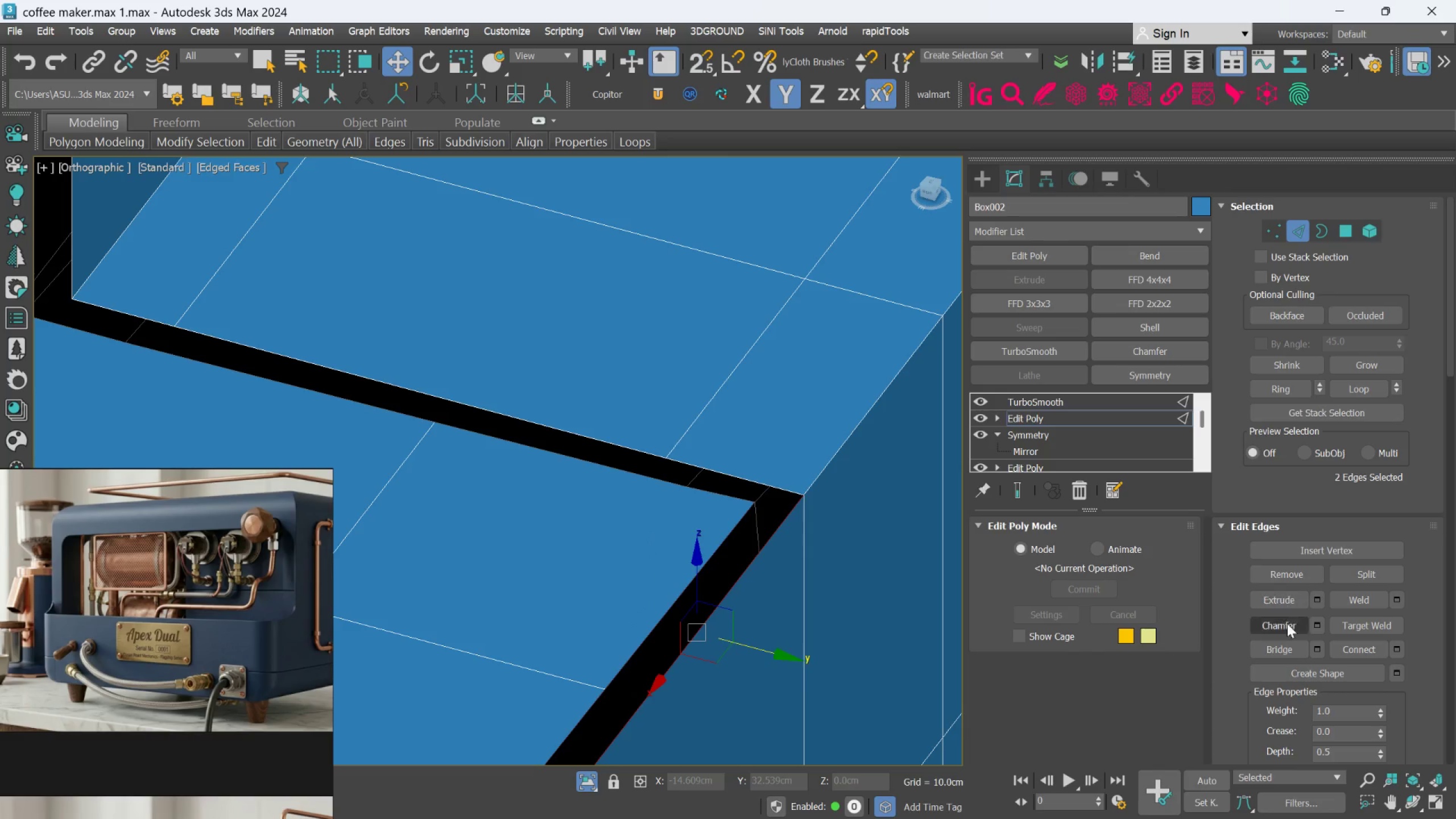 
left_click([1280, 647])
 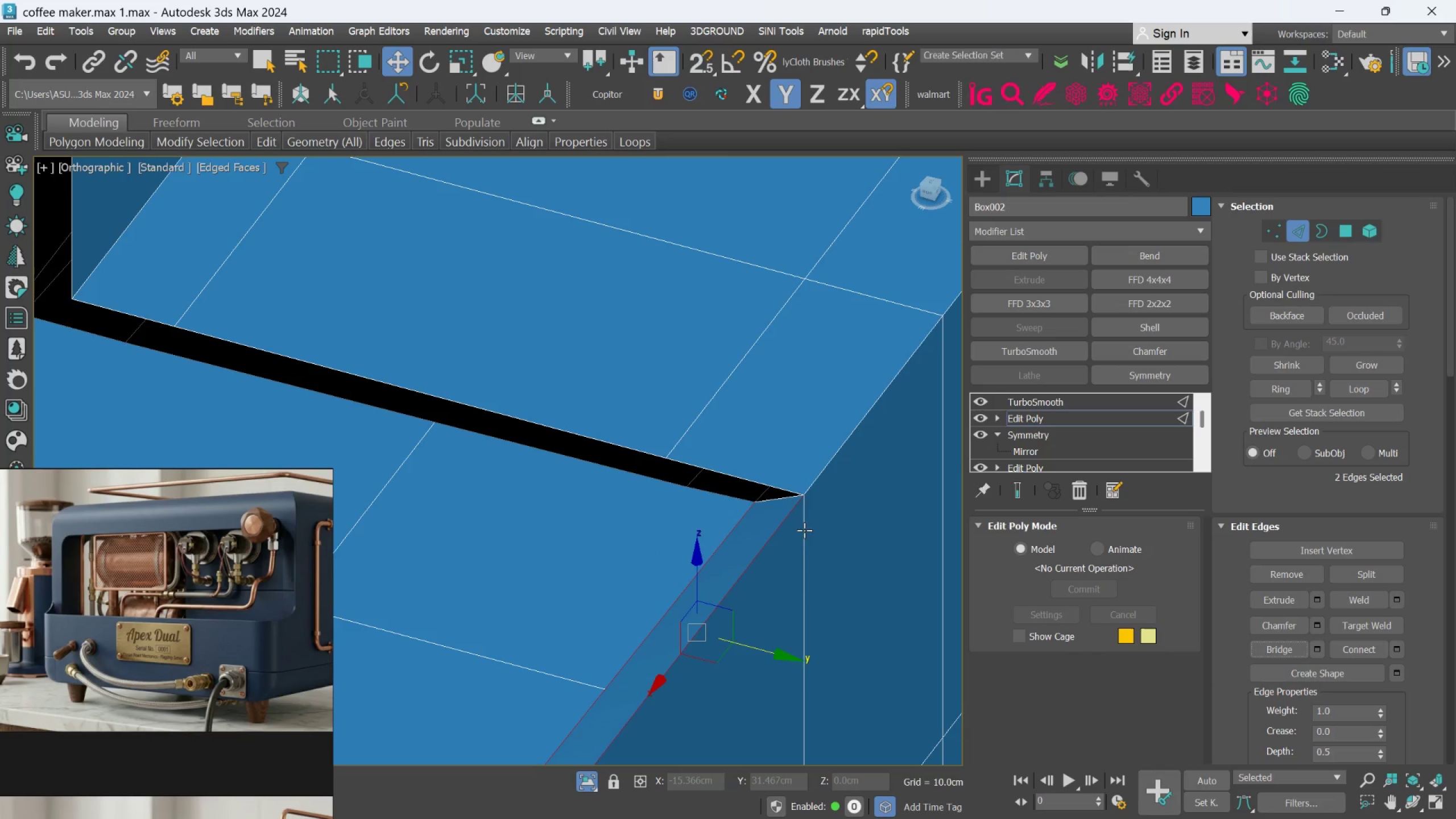 
scroll: coordinate [806, 515], scroll_direction: up, amount: 1.0
 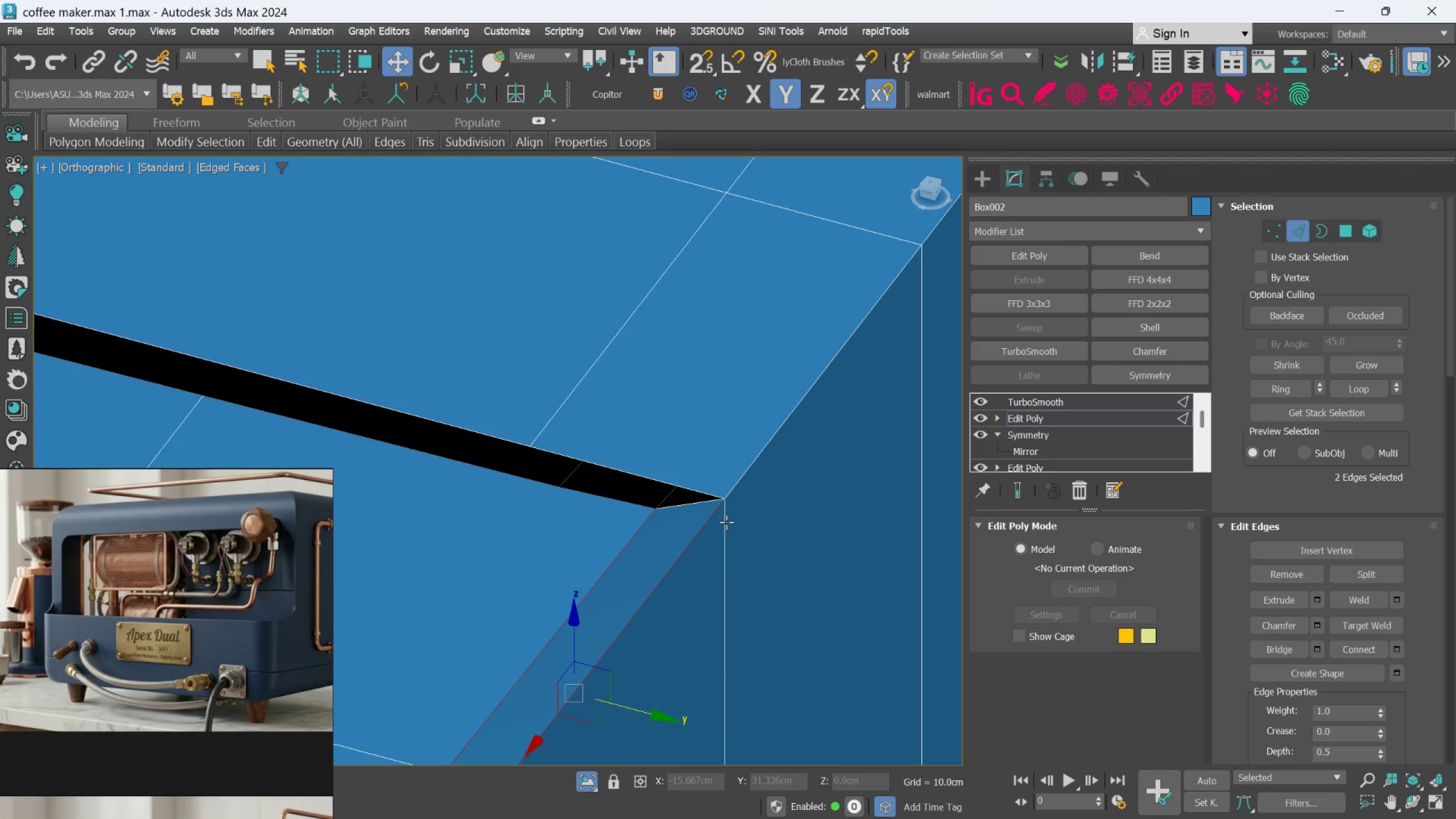 
key(Control+Z)
 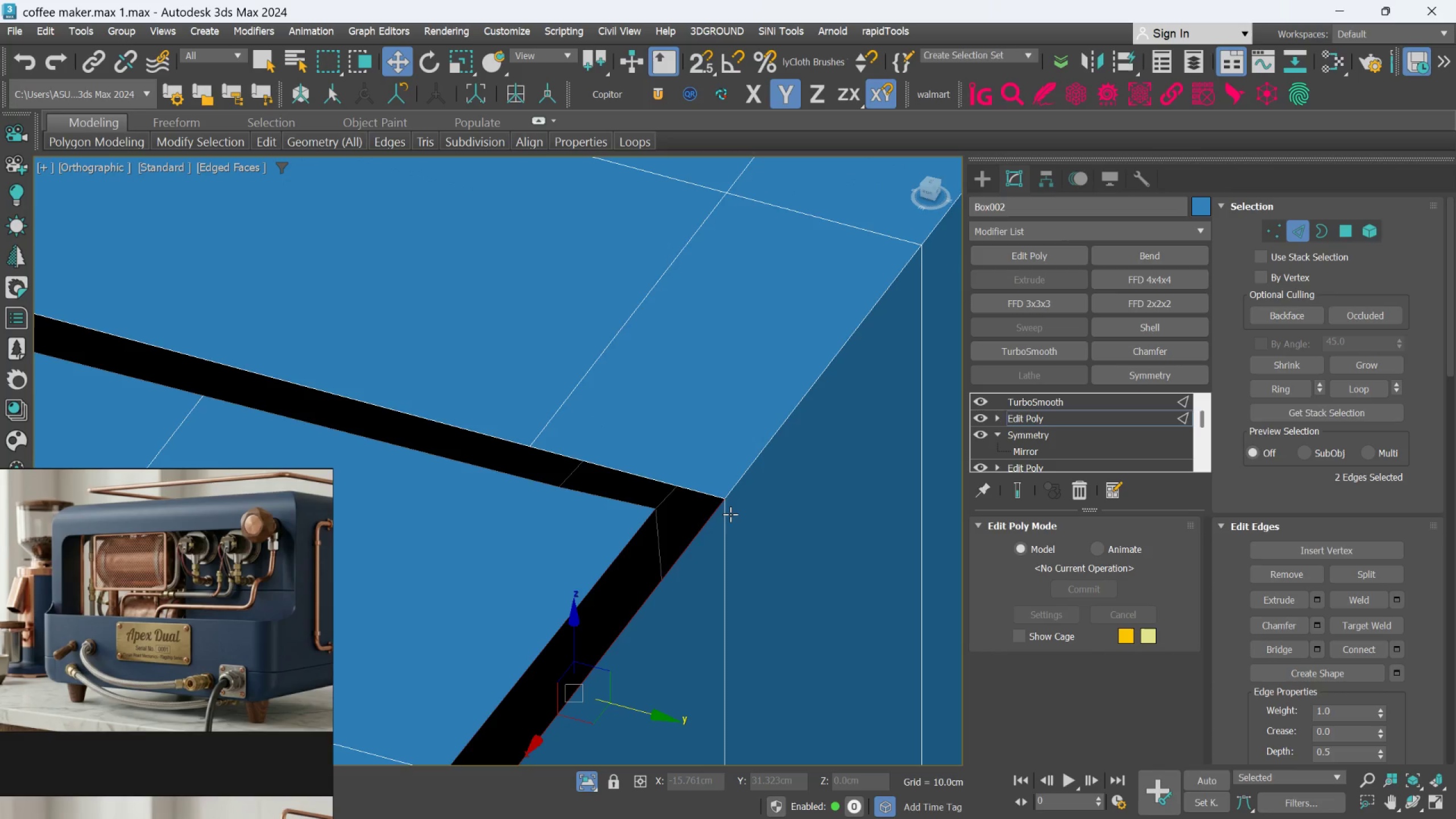 
hold_key(key=AltLeft, duration=0.7)
 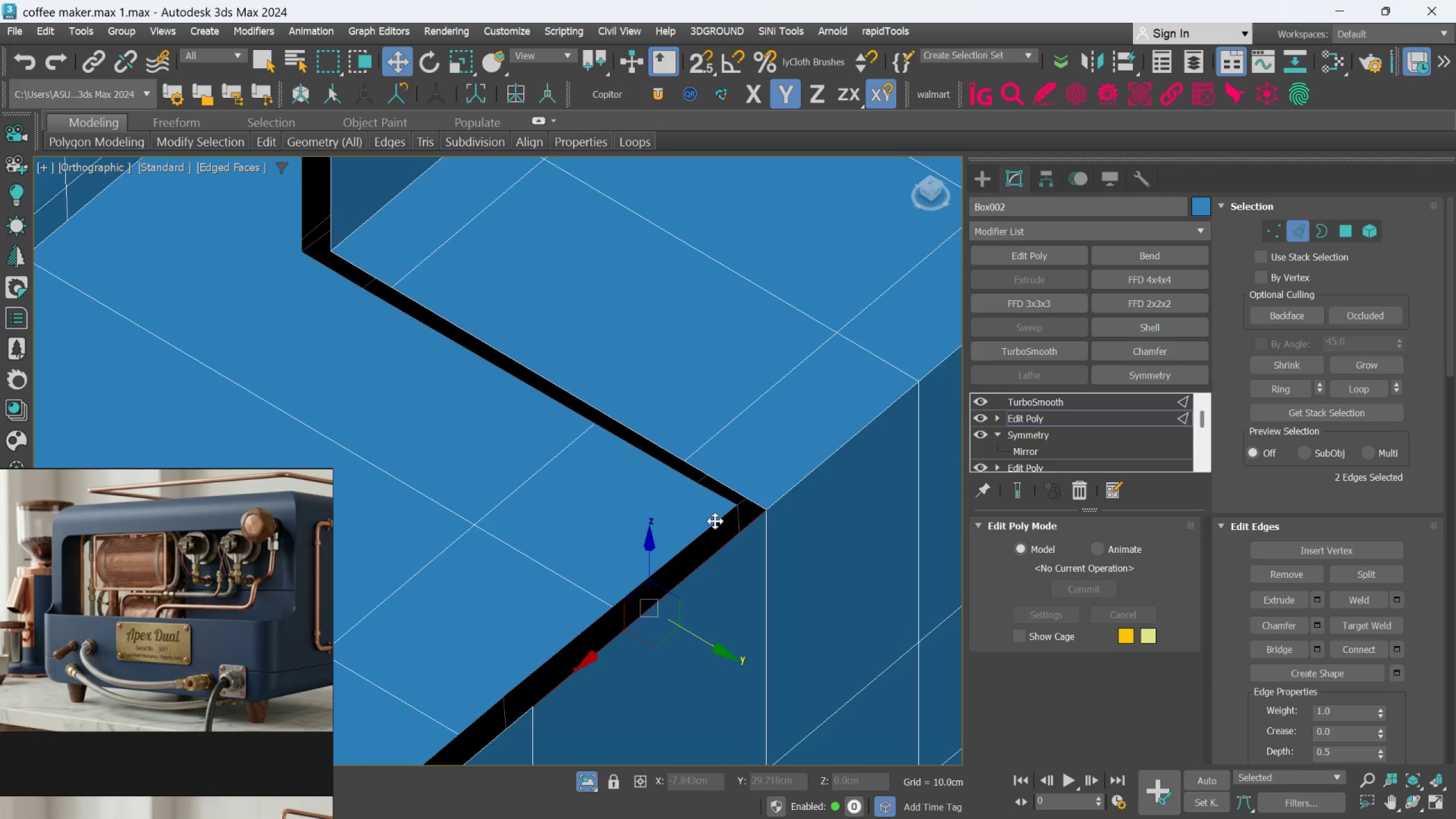 
scroll: coordinate [730, 514], scroll_direction: down, amount: 2.0
 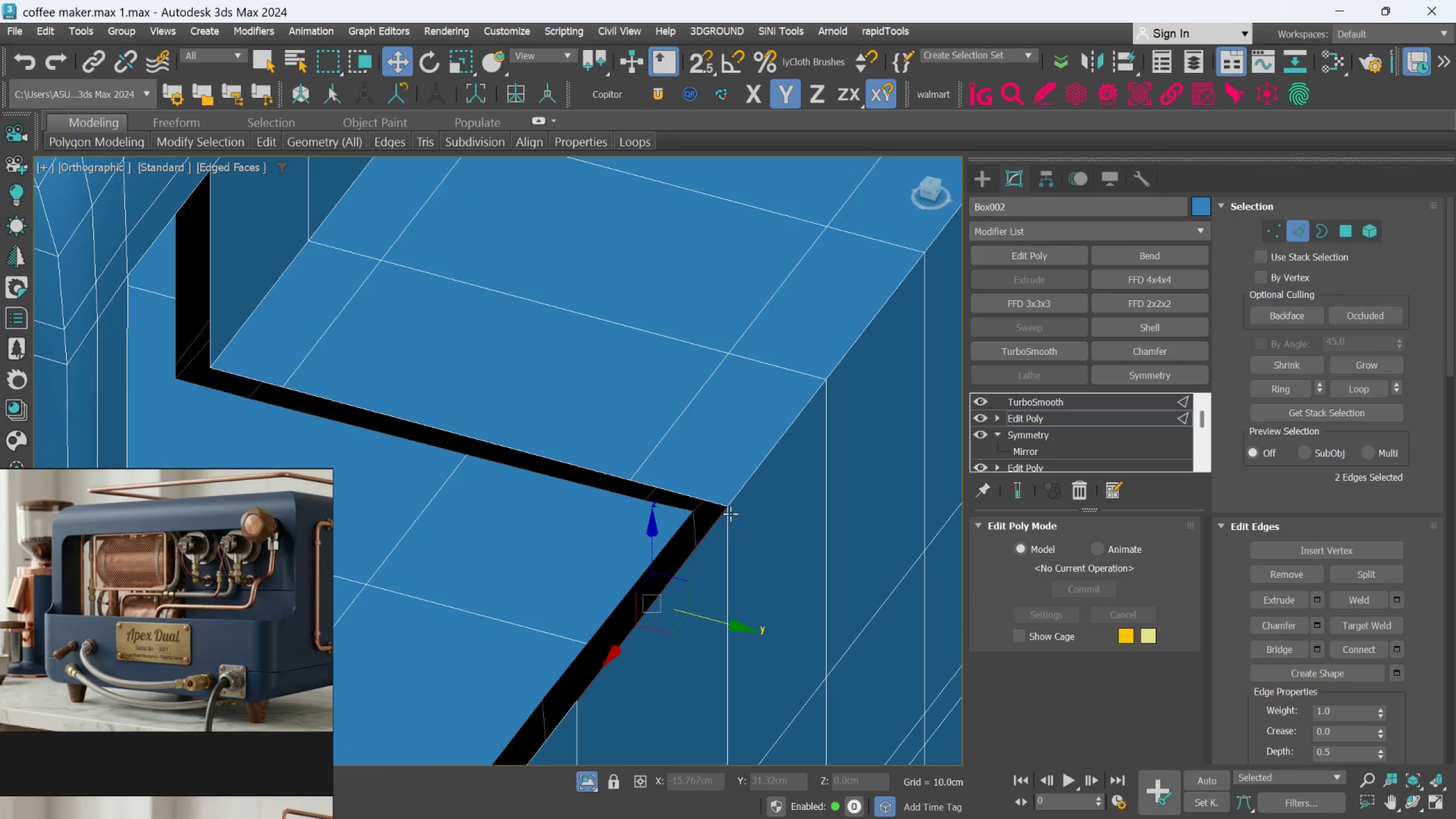 
hold_key(key=AltLeft, duration=0.34)
 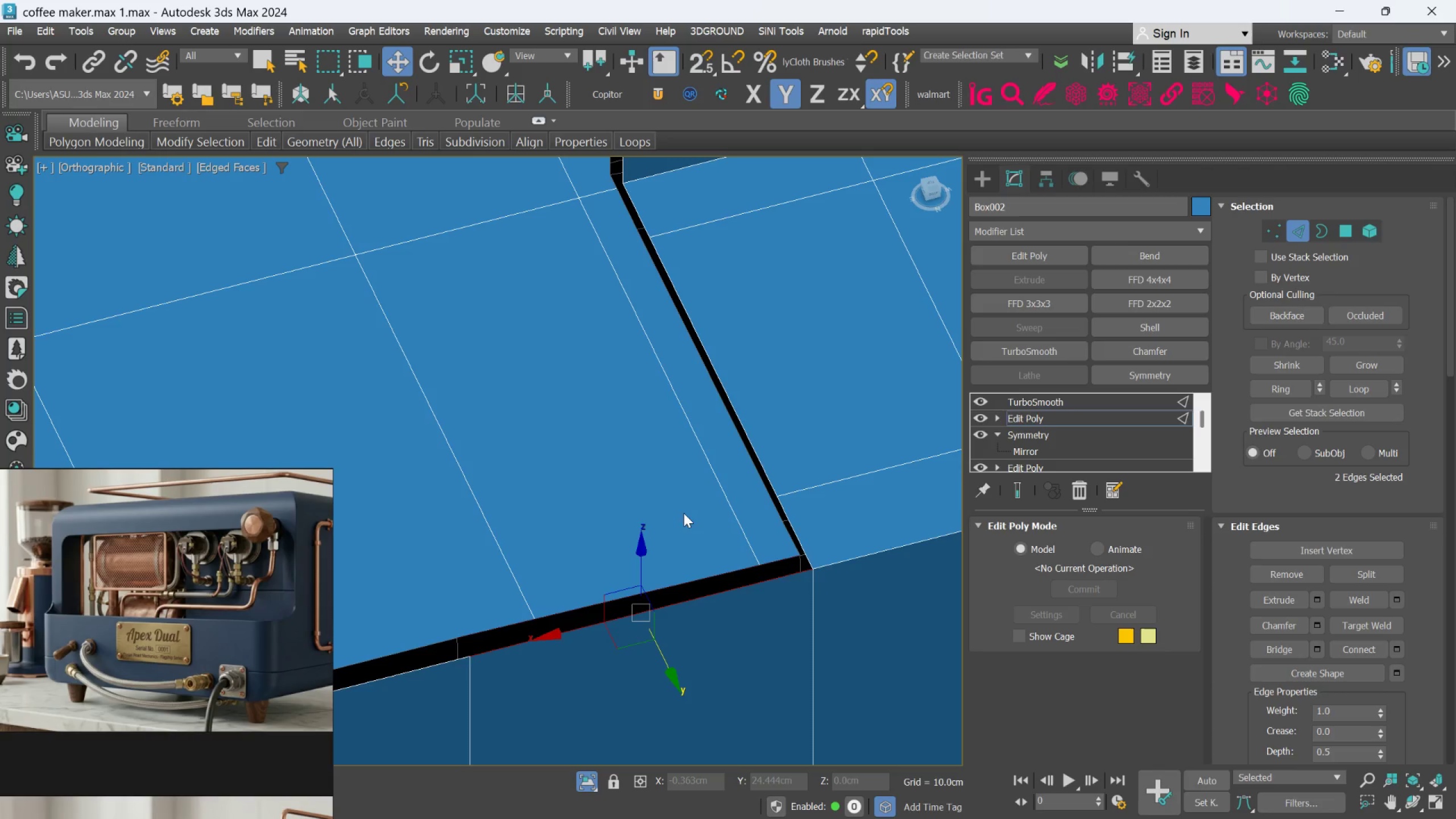 
key(Alt+1)
 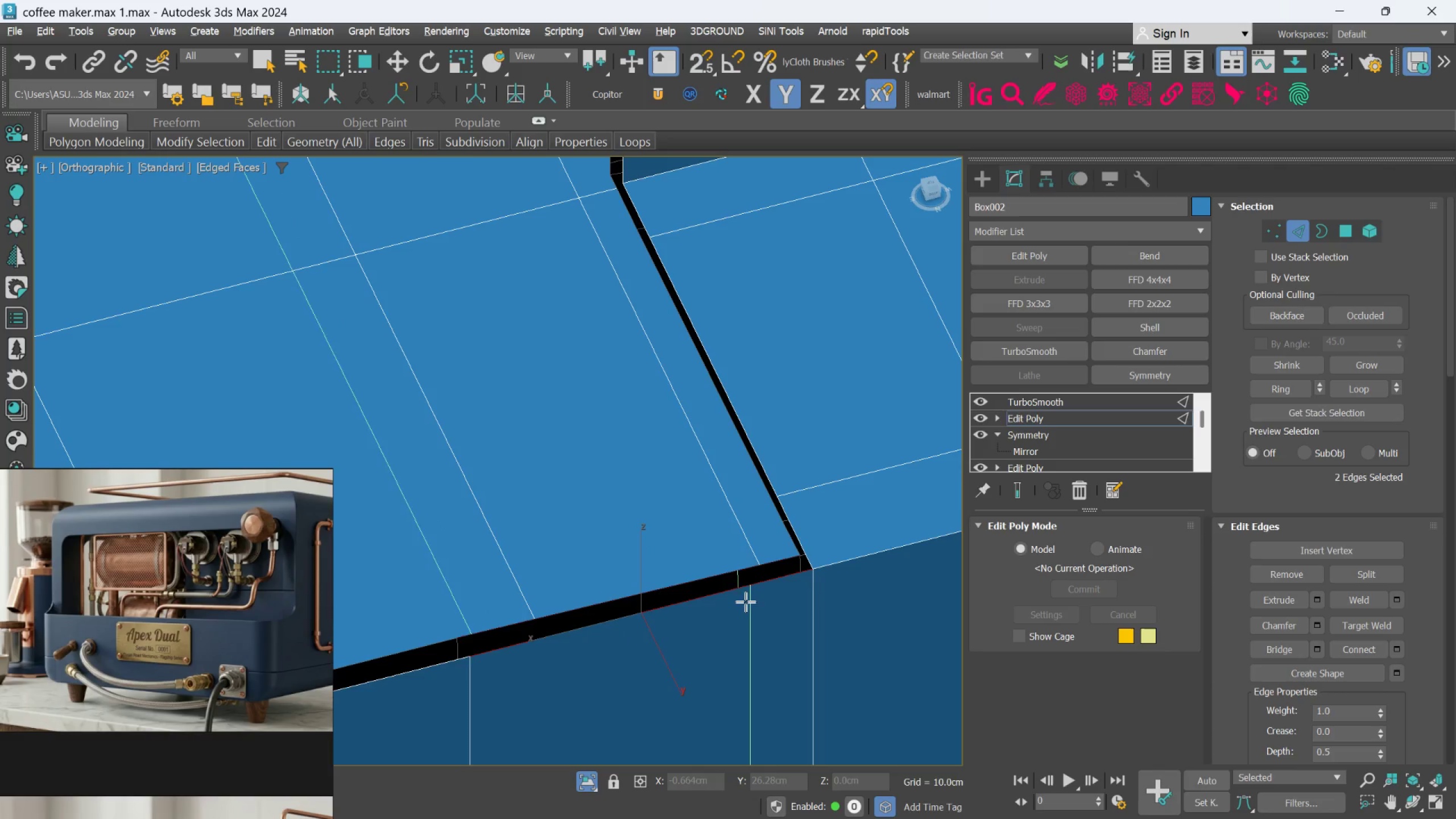 
key(Alt+1)
 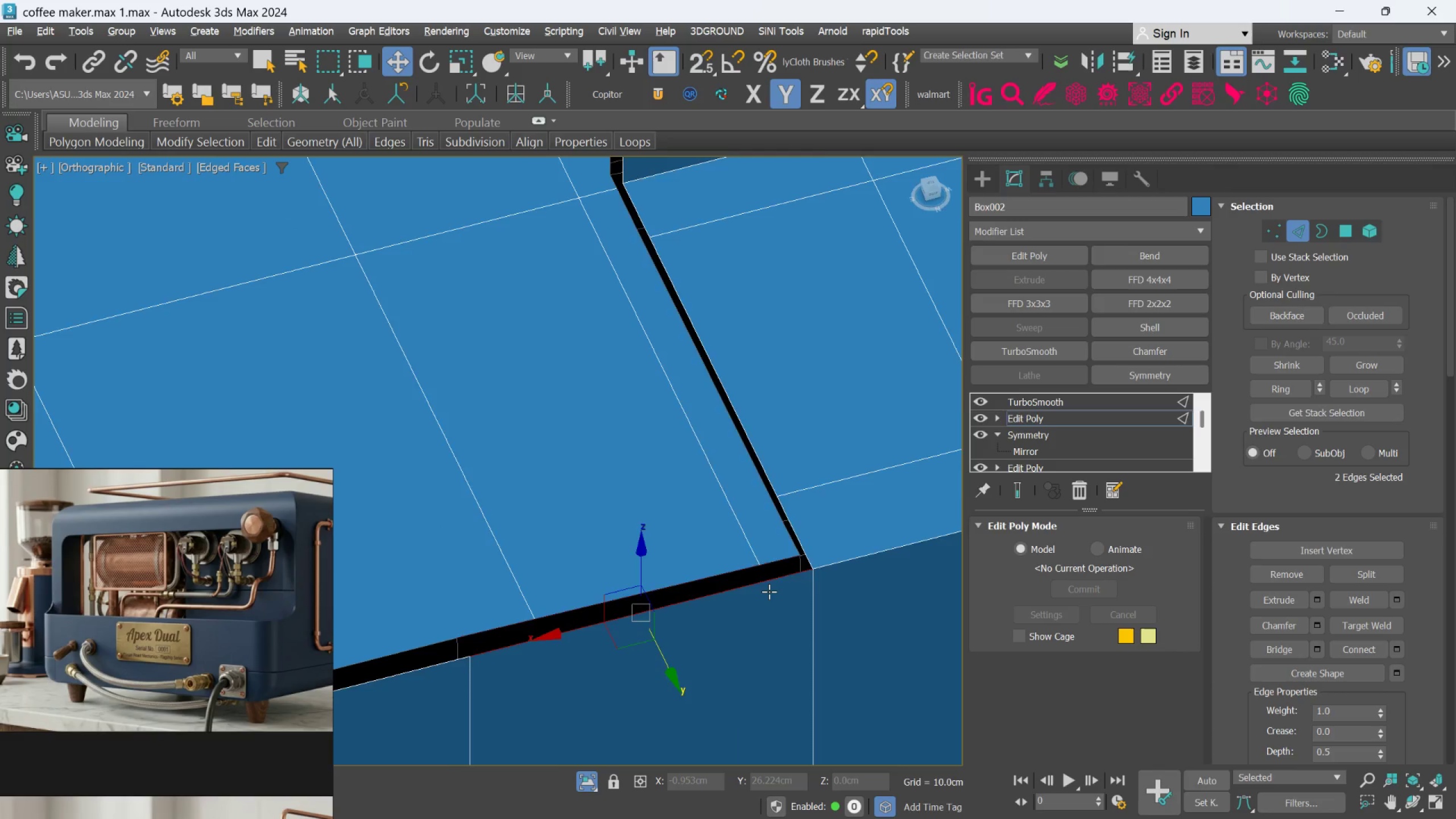 
hold_key(key=AltLeft, duration=0.8)
 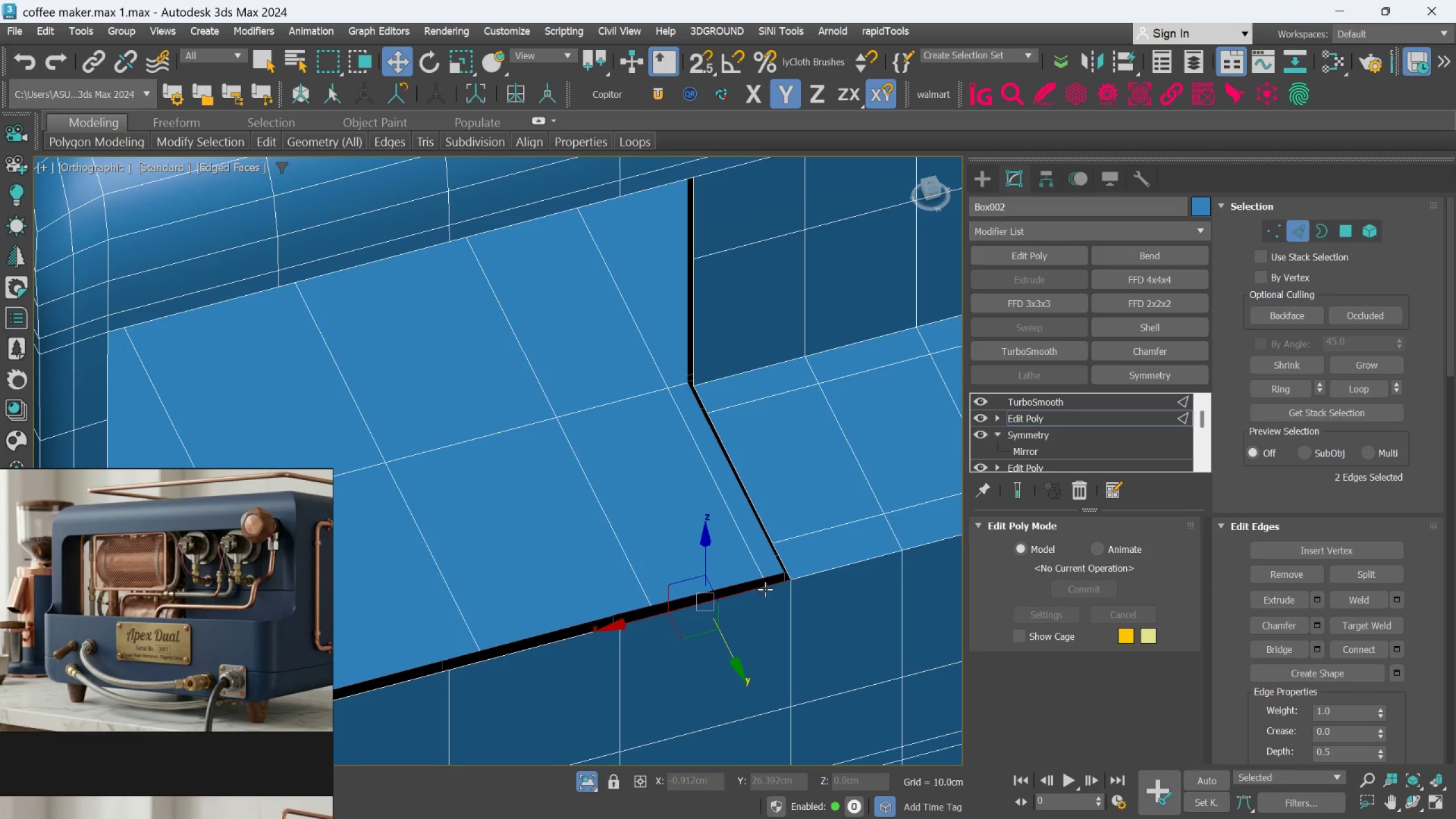 
scroll: coordinate [769, 592], scroll_direction: down, amount: 2.0
 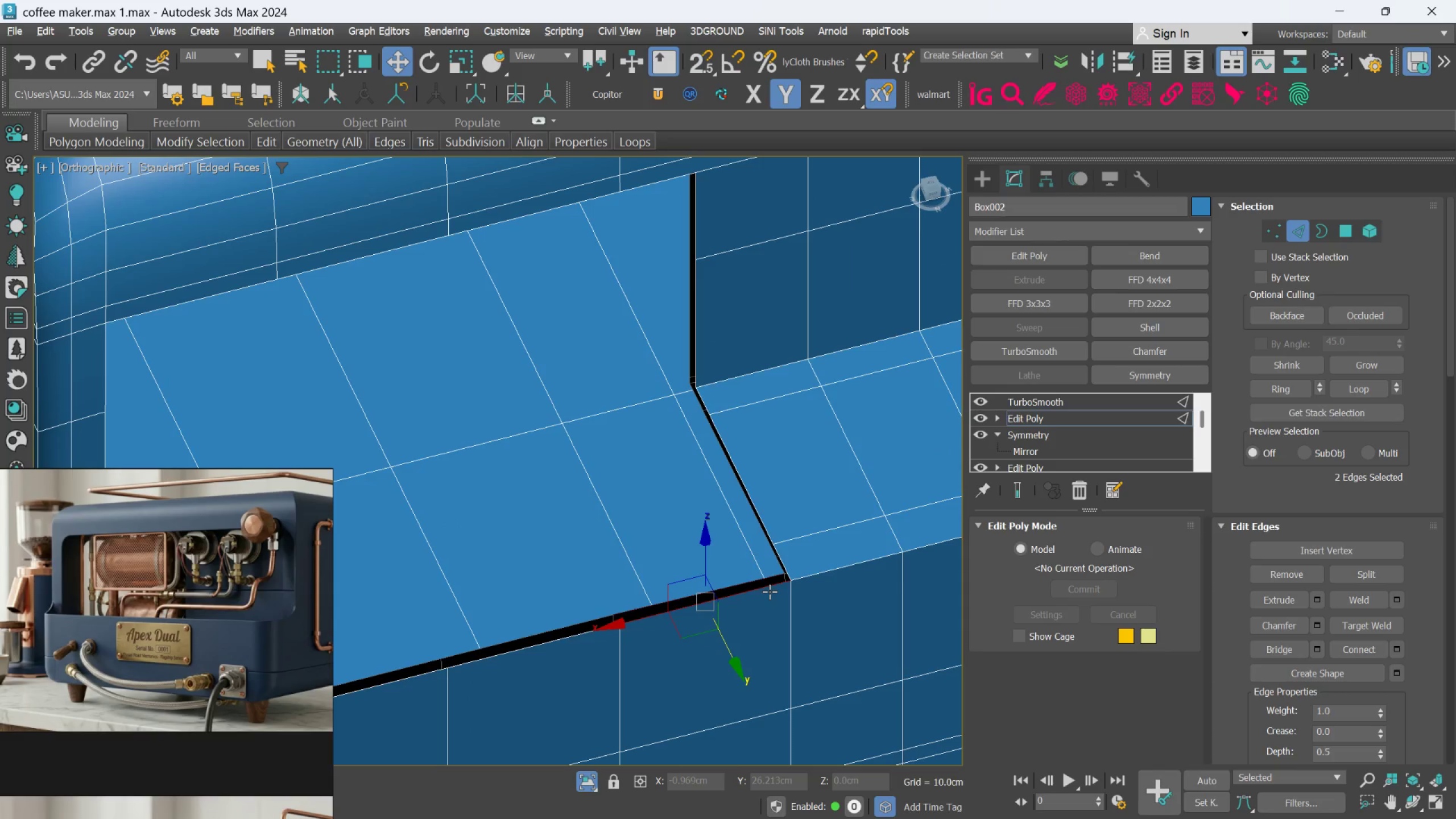 
key(Alt+AltLeft)
 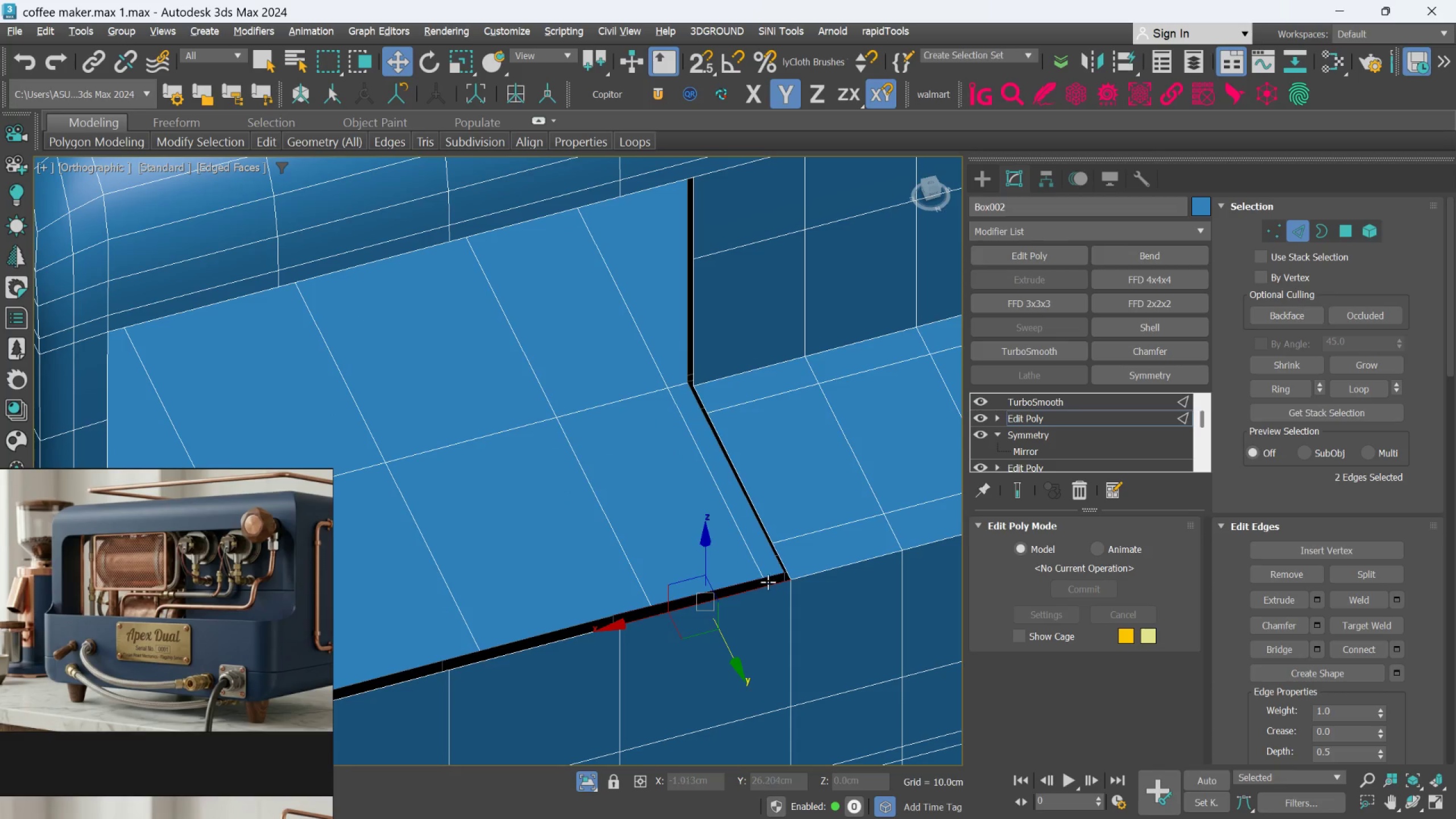 
key(Alt+C)
 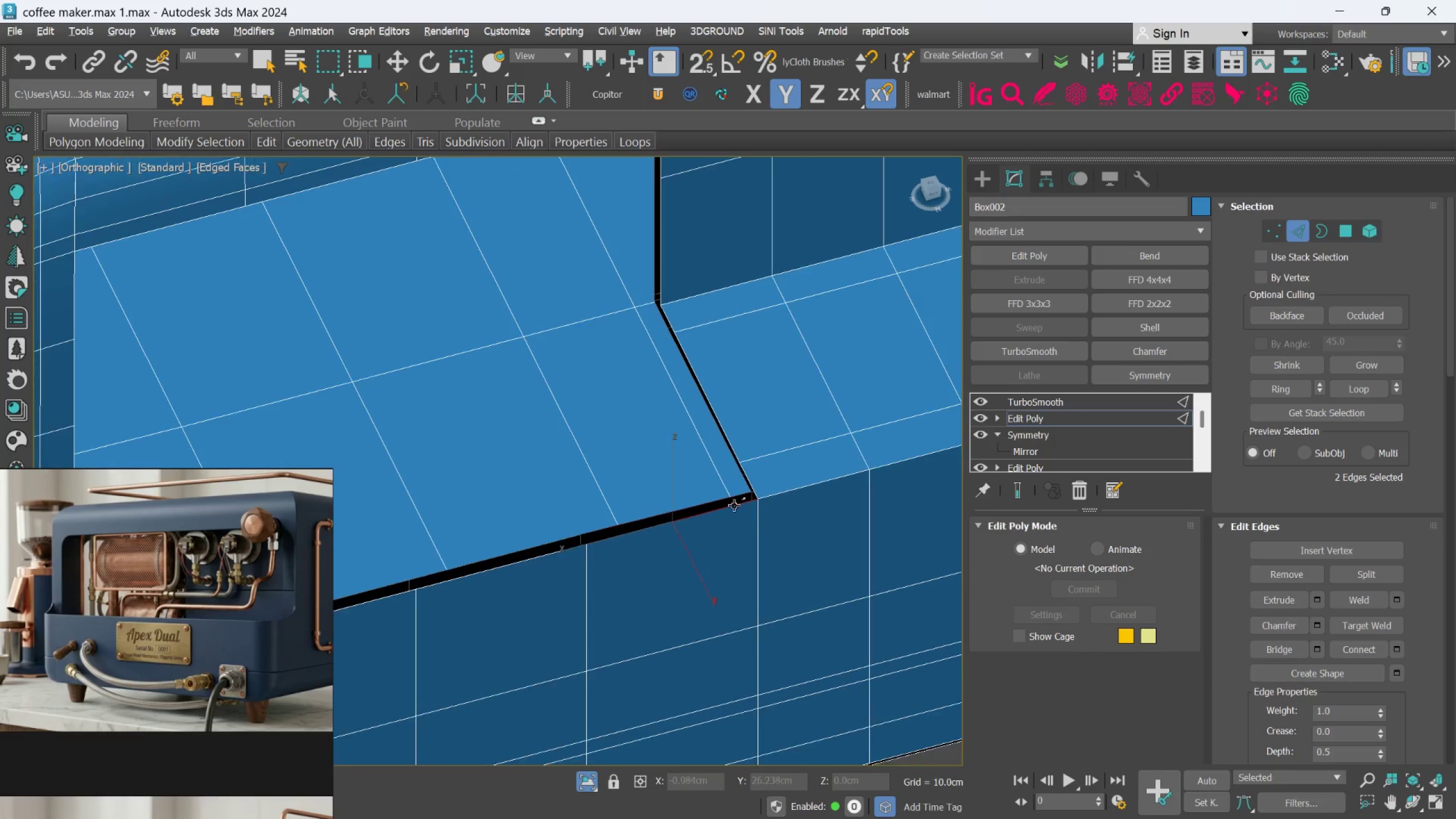 
scroll: coordinate [741, 542], scroll_direction: up, amount: 2.0
 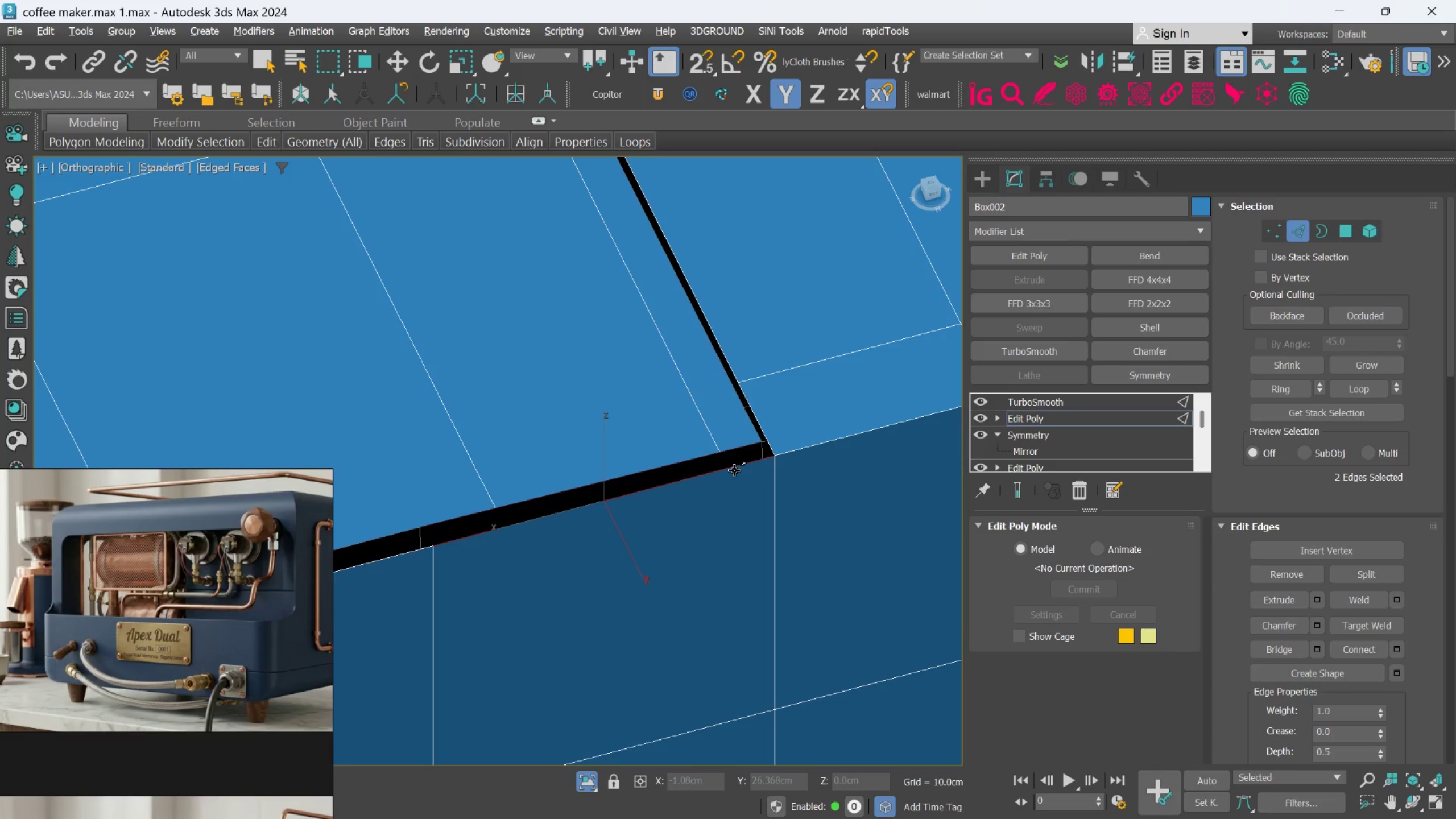 
scroll: coordinate [734, 470], scroll_direction: down, amount: 1.0
 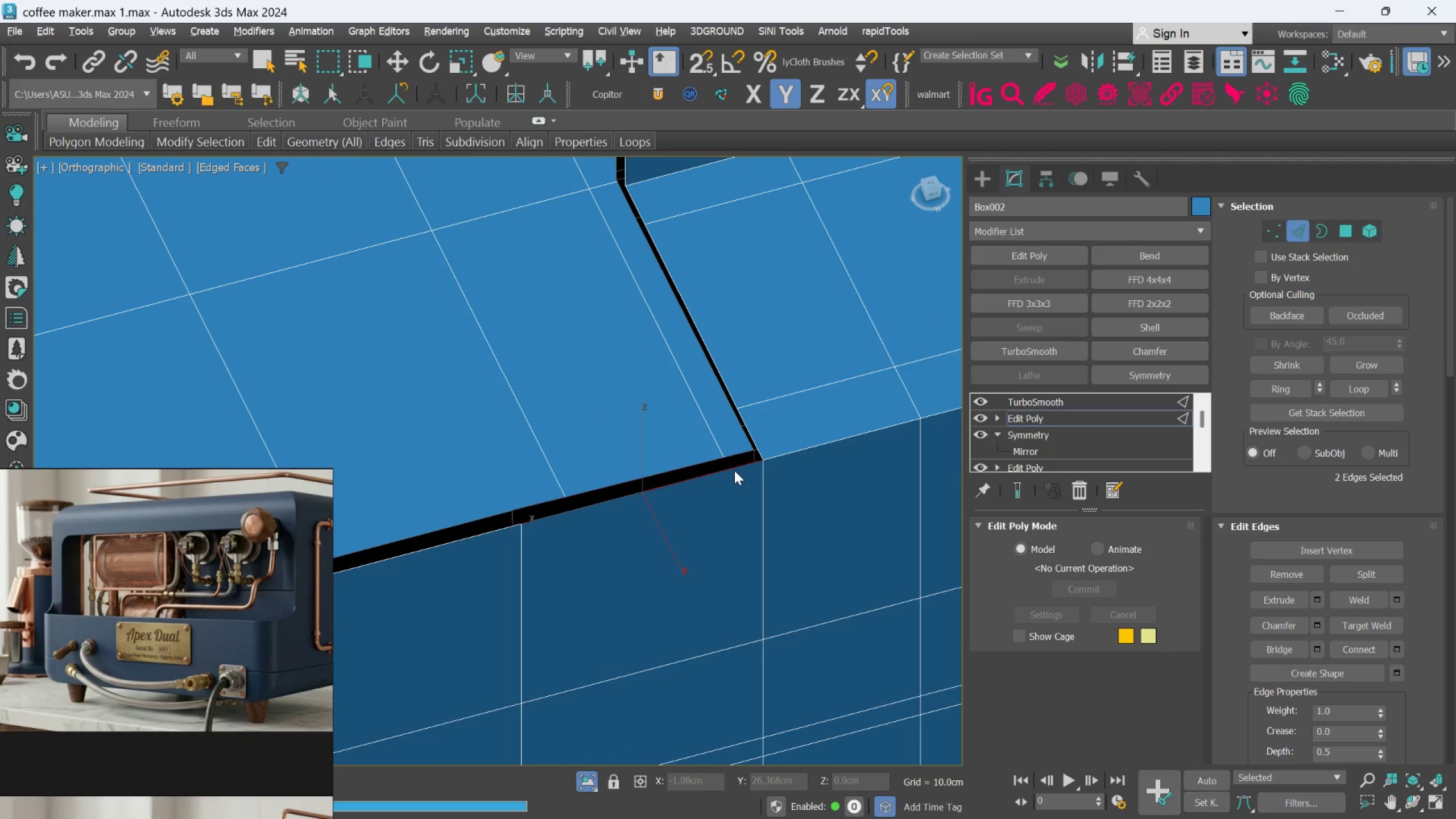 
hold_key(key=AltLeft, duration=1.03)
 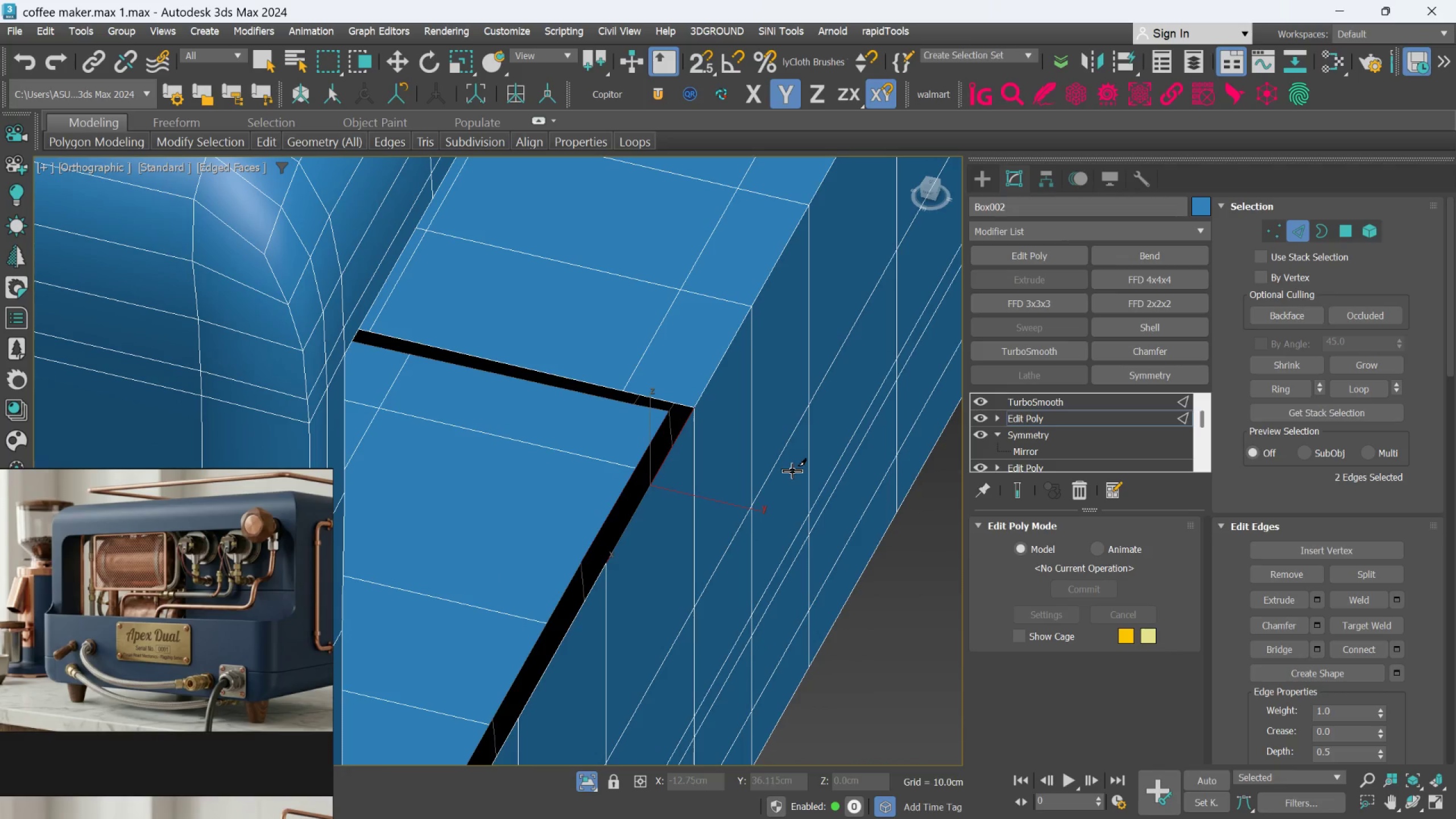 
hold_key(key=AltLeft, duration=0.59)
 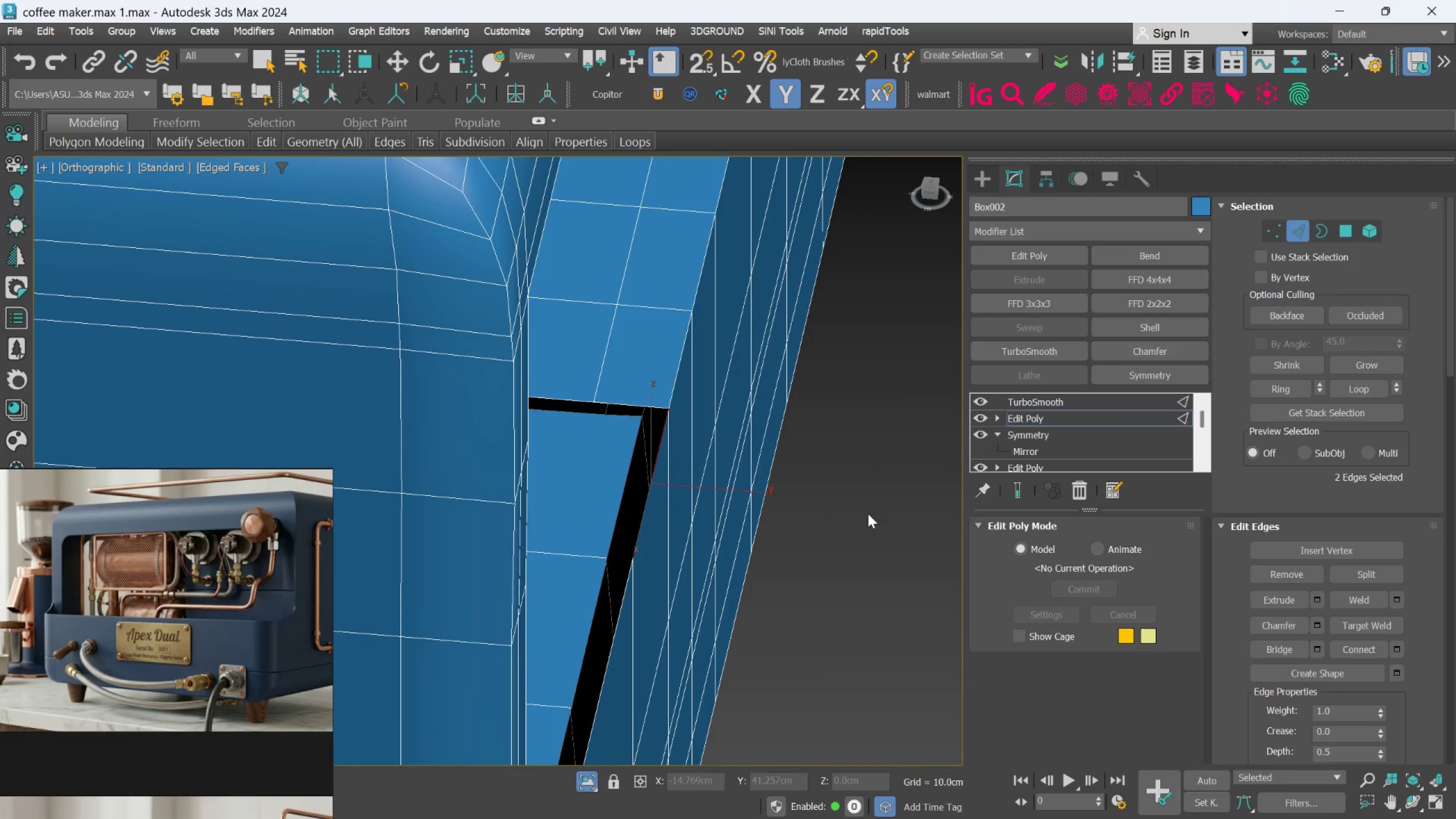 
right_click([868, 514])
 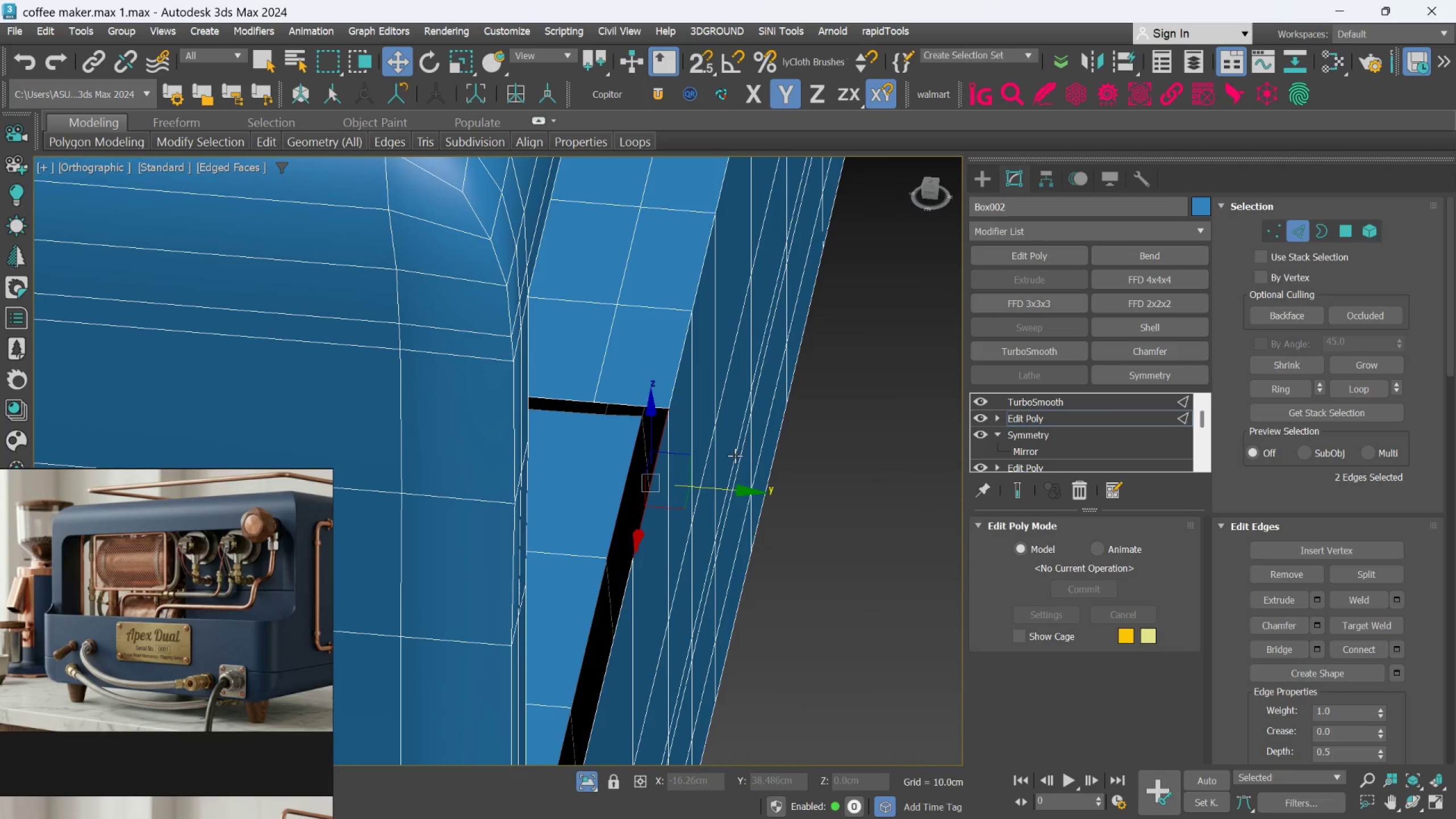 
hold_key(key=AltLeft, duration=0.44)
 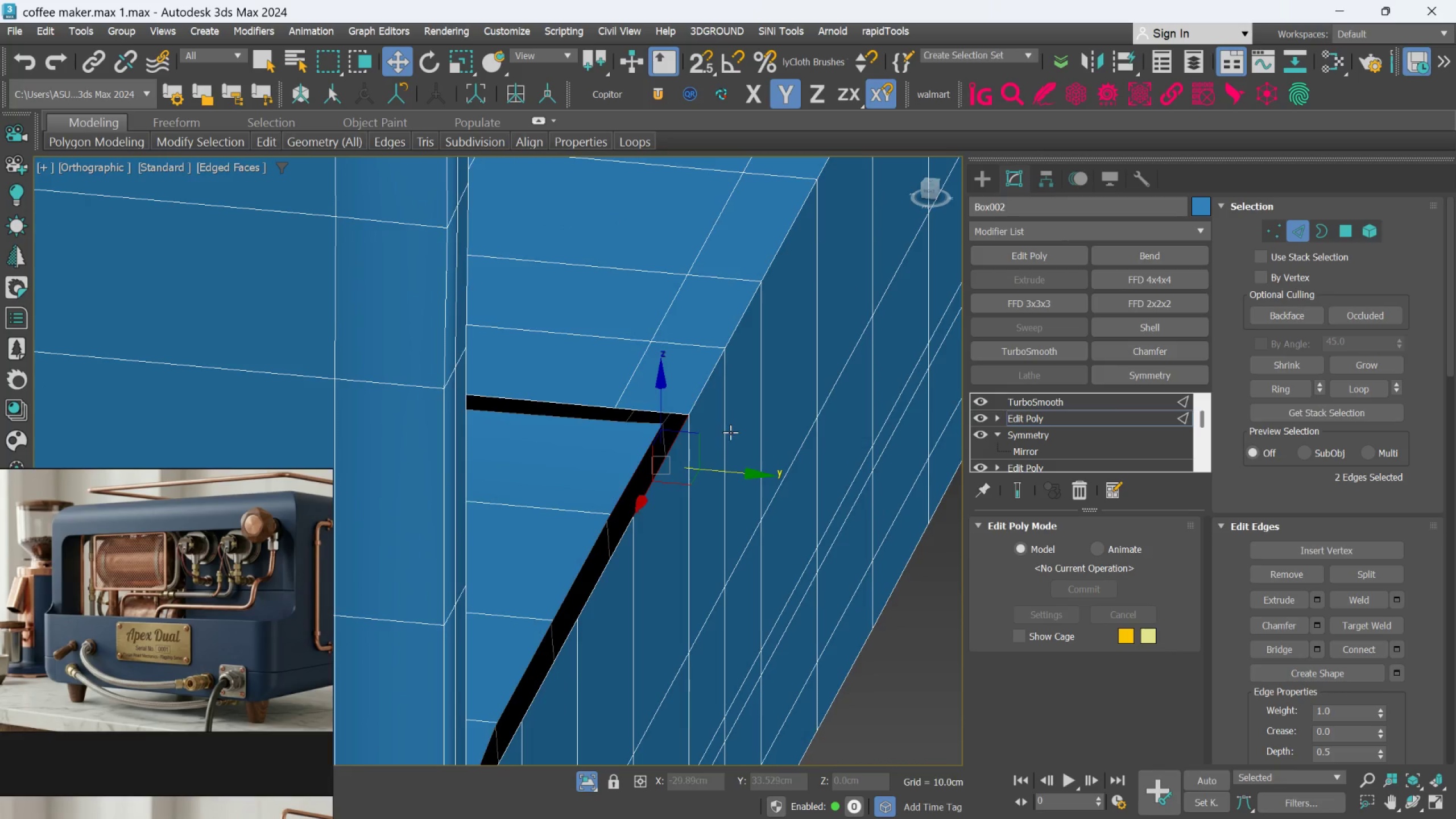 
hold_key(key=AltLeft, duration=2.2)
 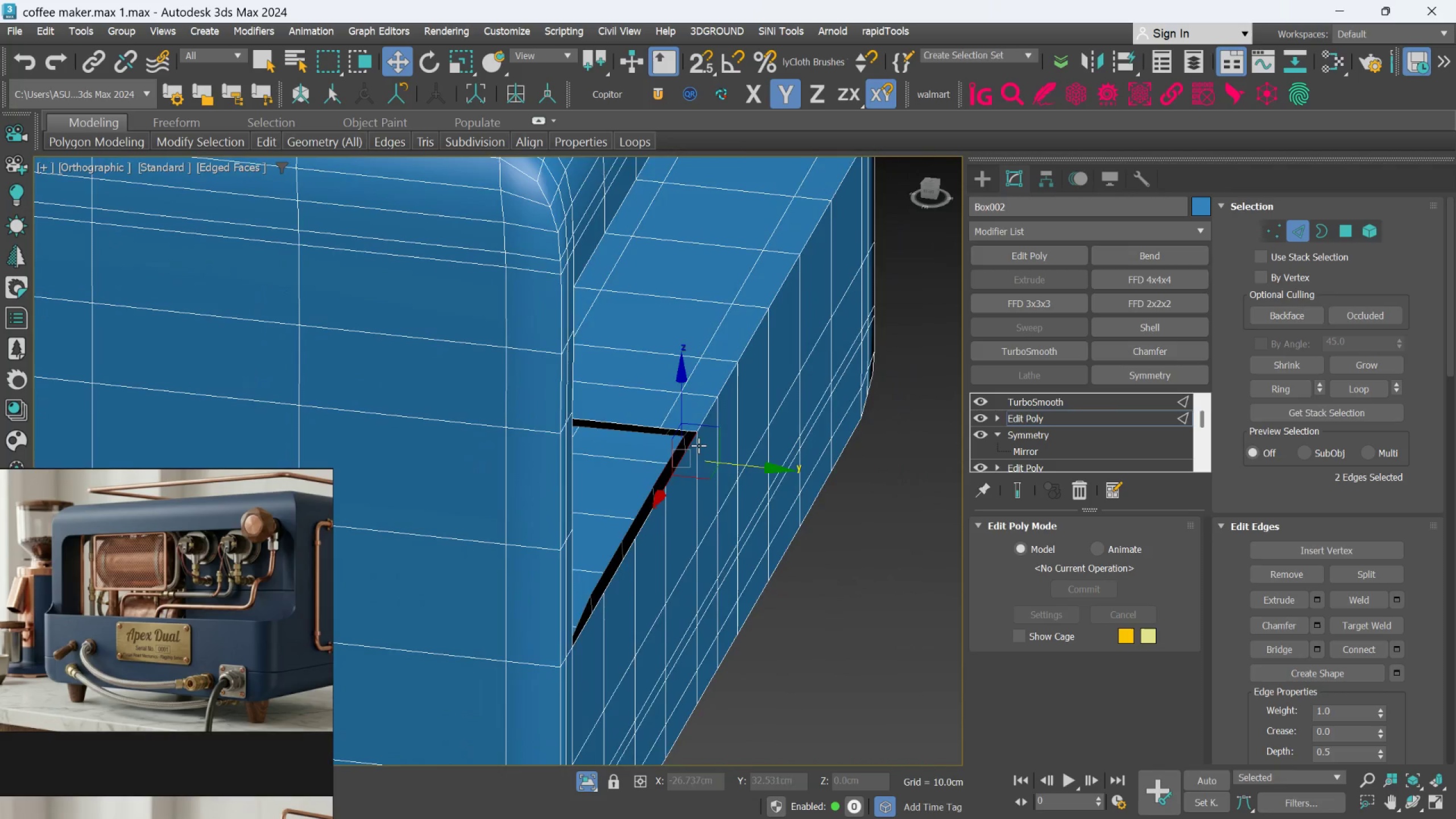 
scroll: coordinate [702, 451], scroll_direction: down, amount: 2.0
 